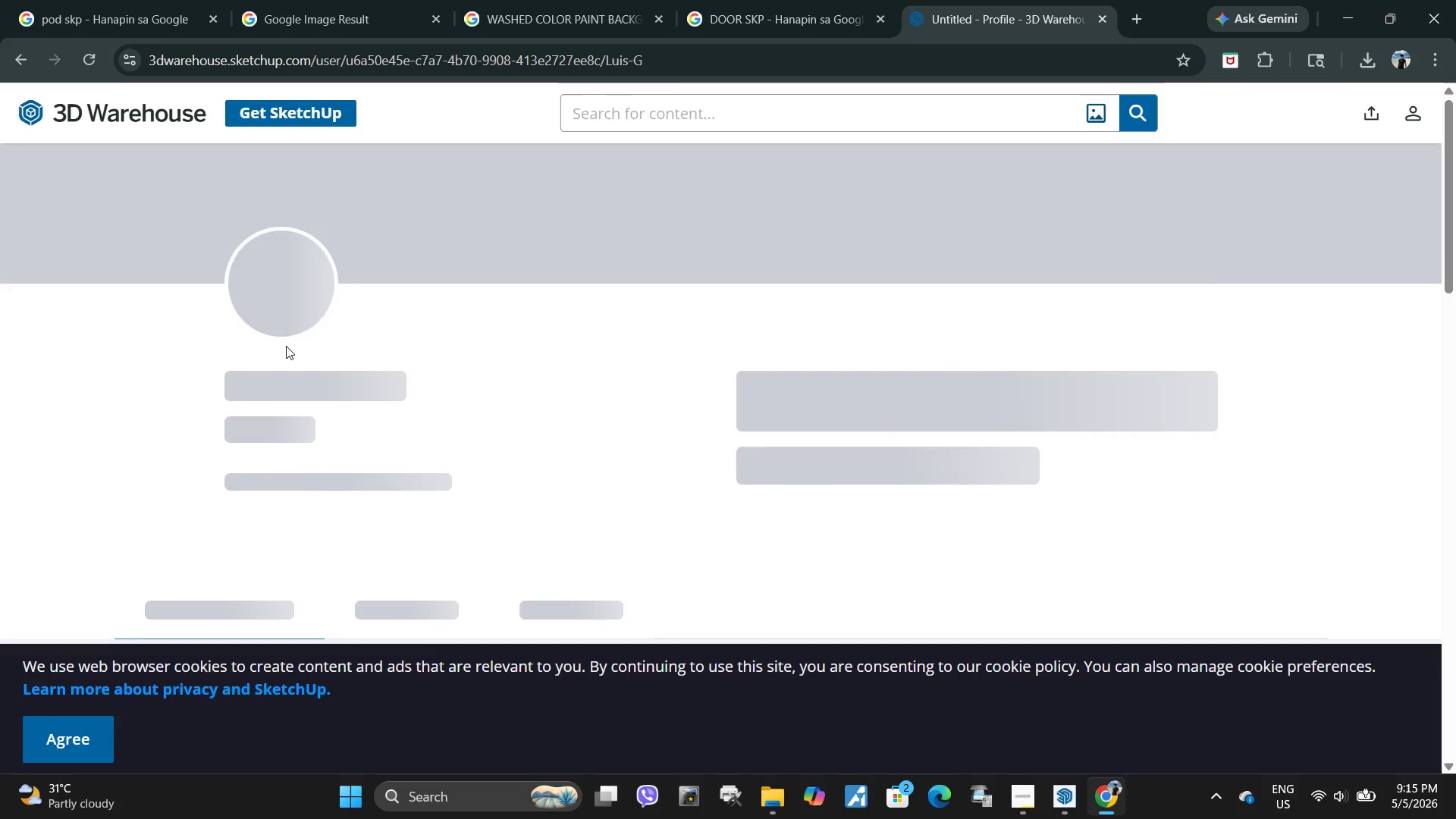 
left_click_drag(start_coordinate=[187, 392], to_coordinate=[477, 393])
 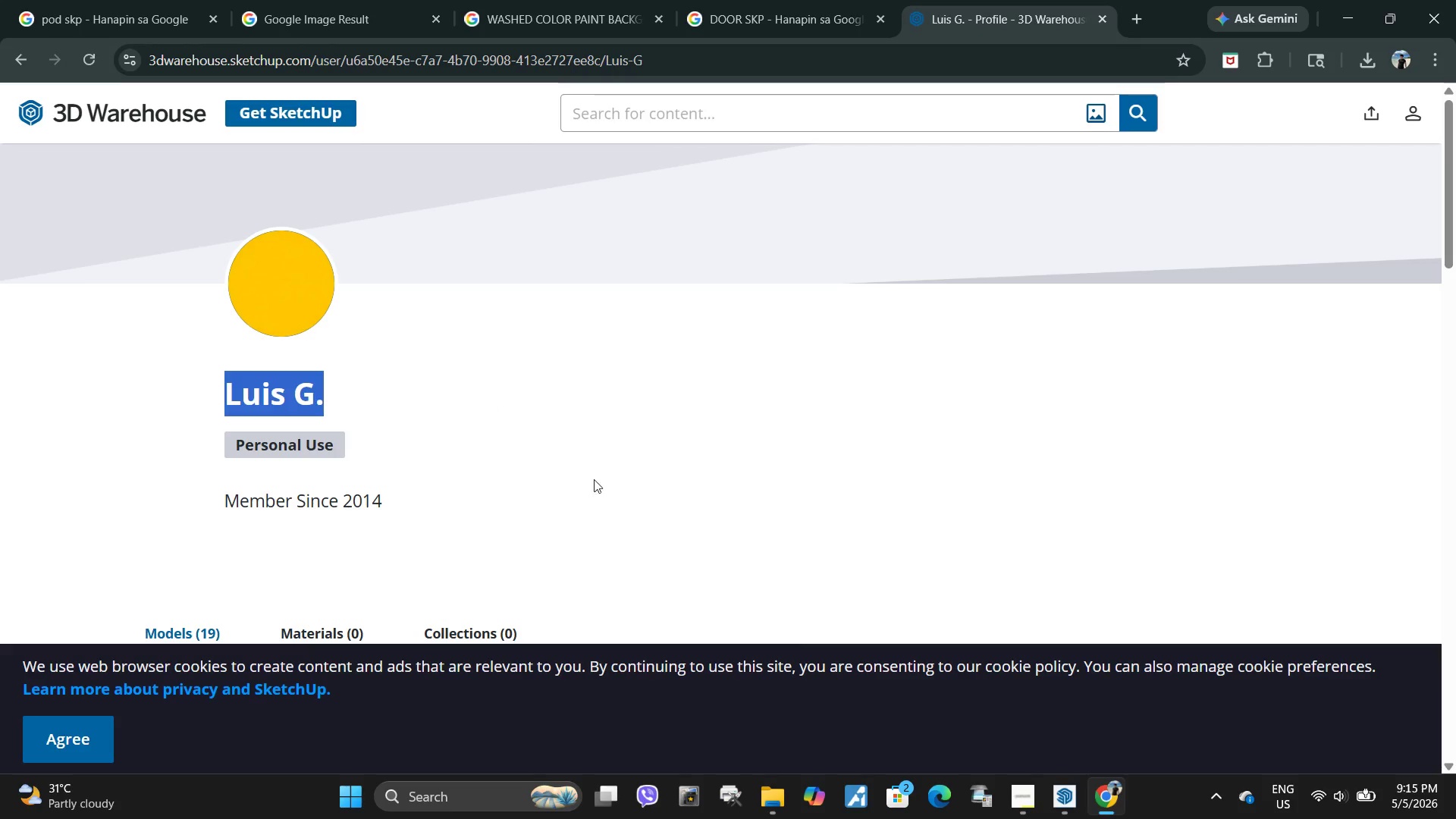 
key(Control+C)
 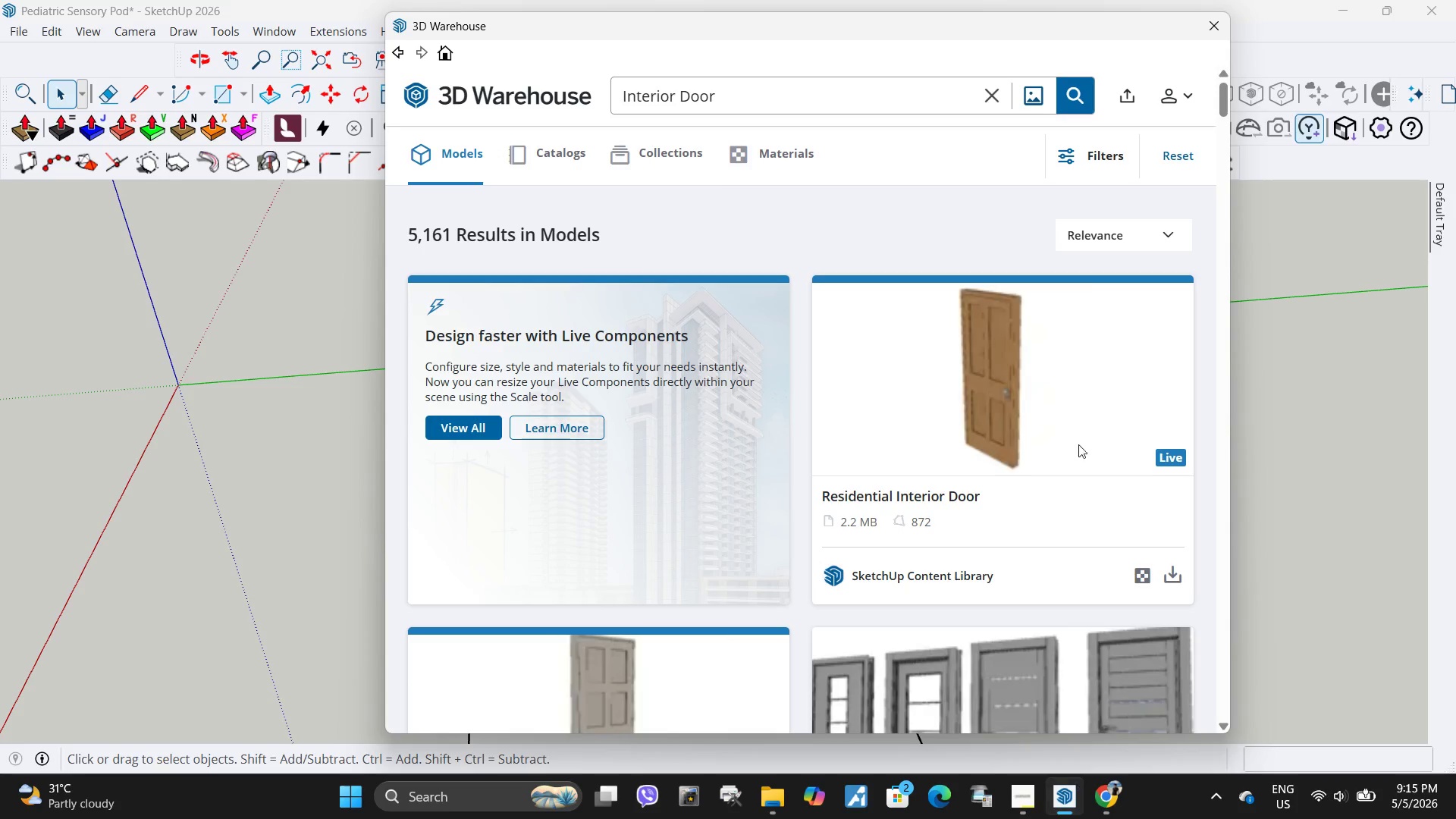 
left_click([1100, 146])
 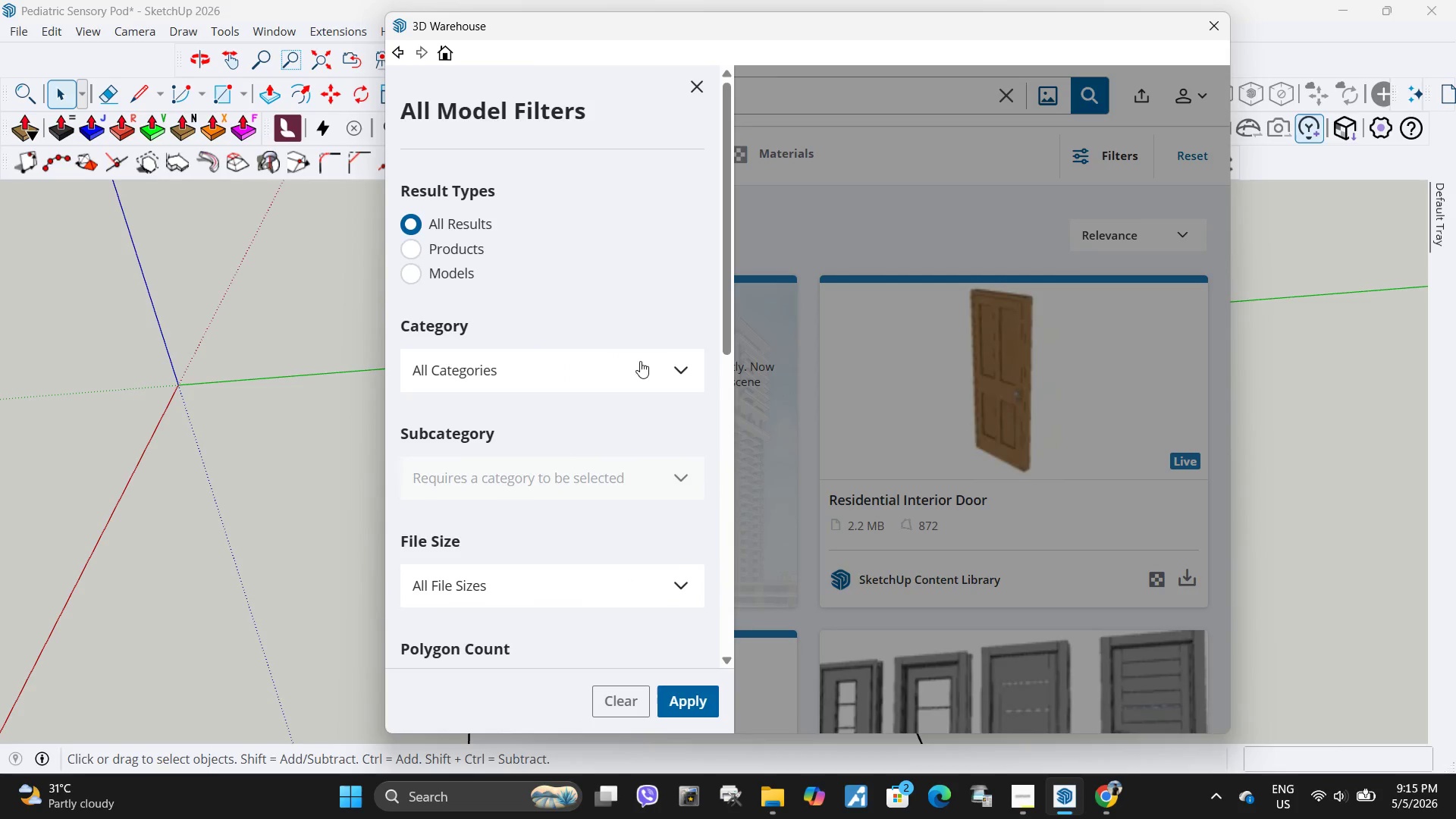 
scroll: coordinate [559, 463], scroll_direction: down, amount: 5.0
 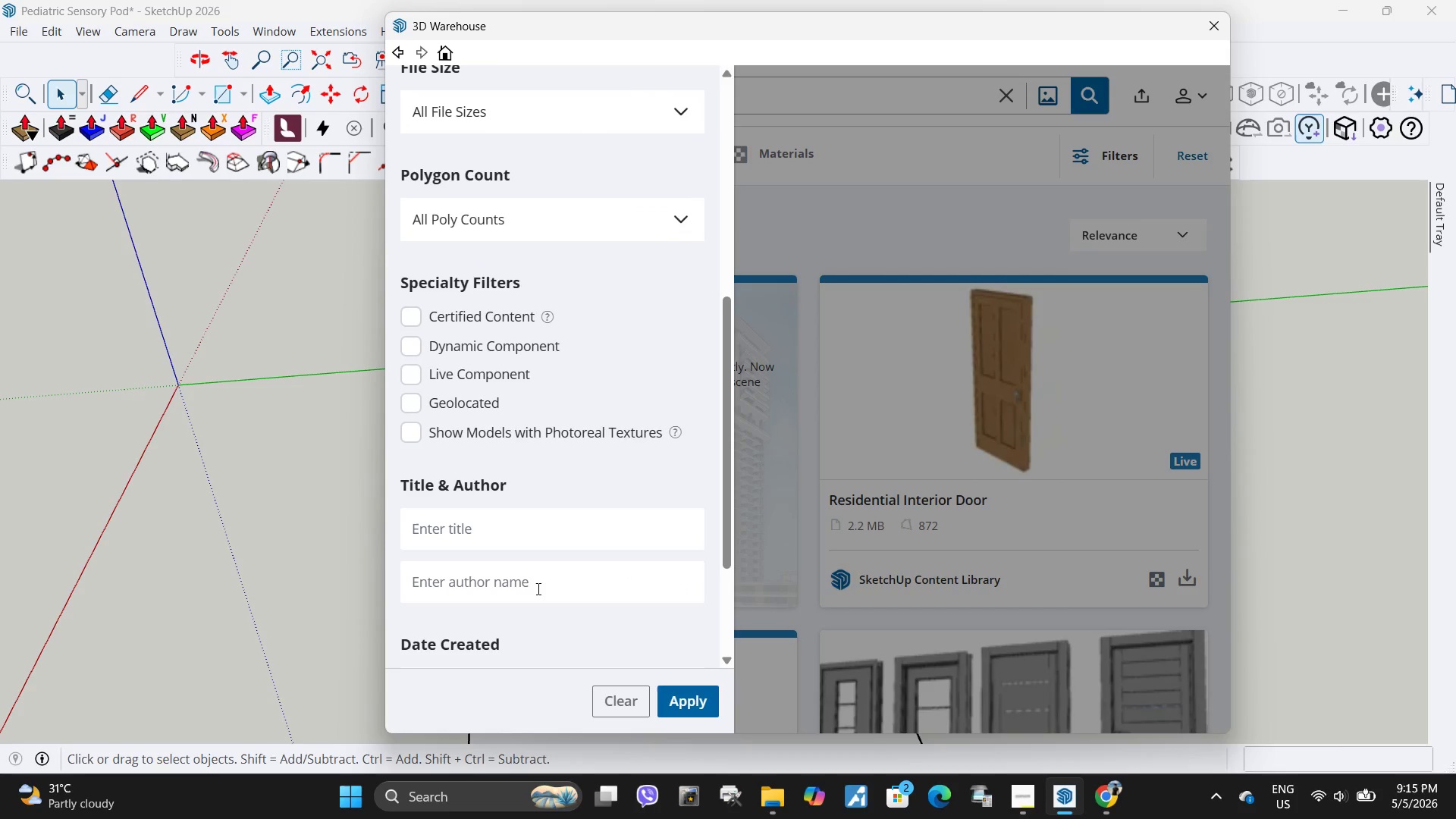 
left_click([537, 588])
 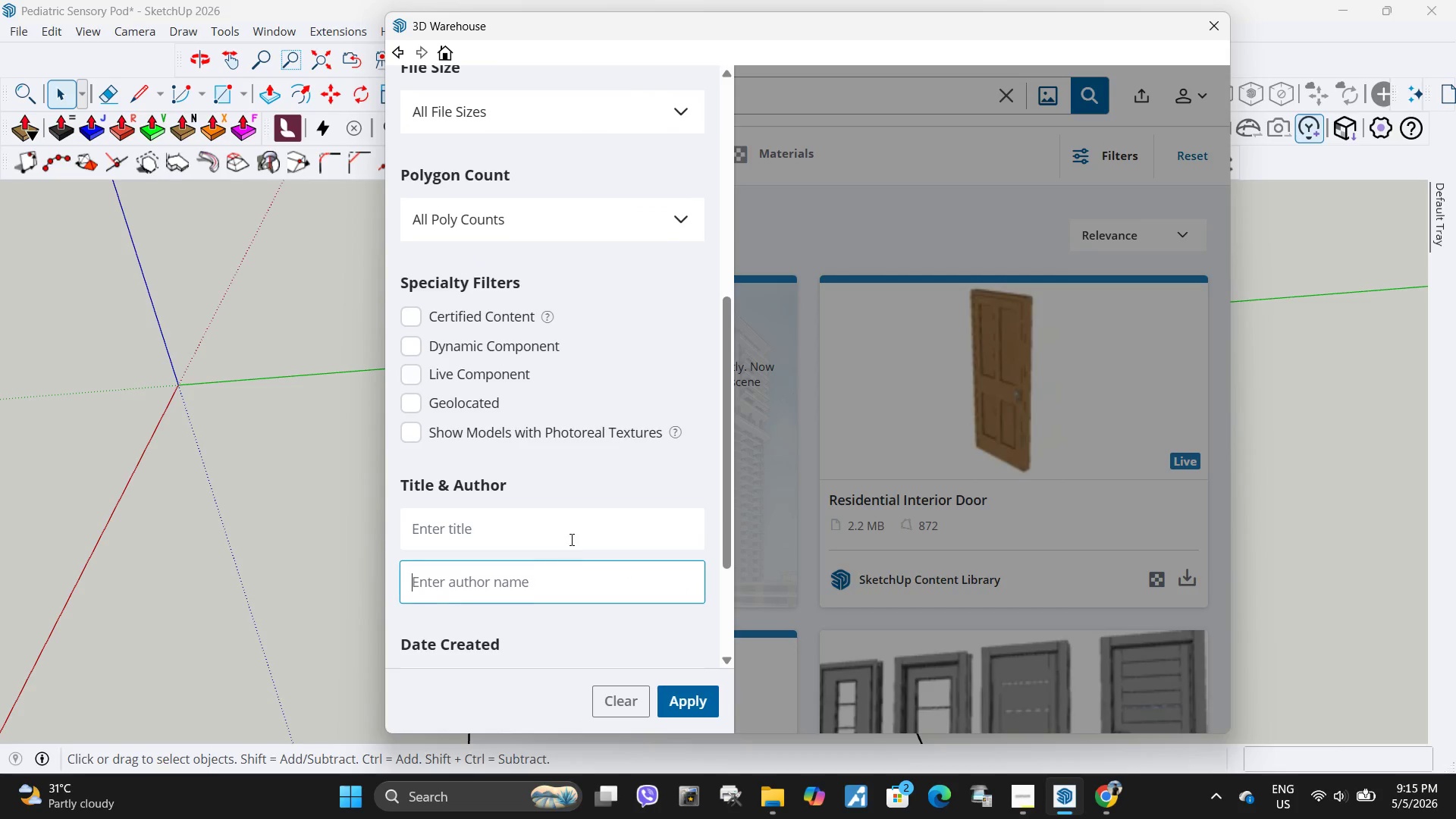 
scroll: coordinate [570, 539], scroll_direction: down, amount: 5.0
 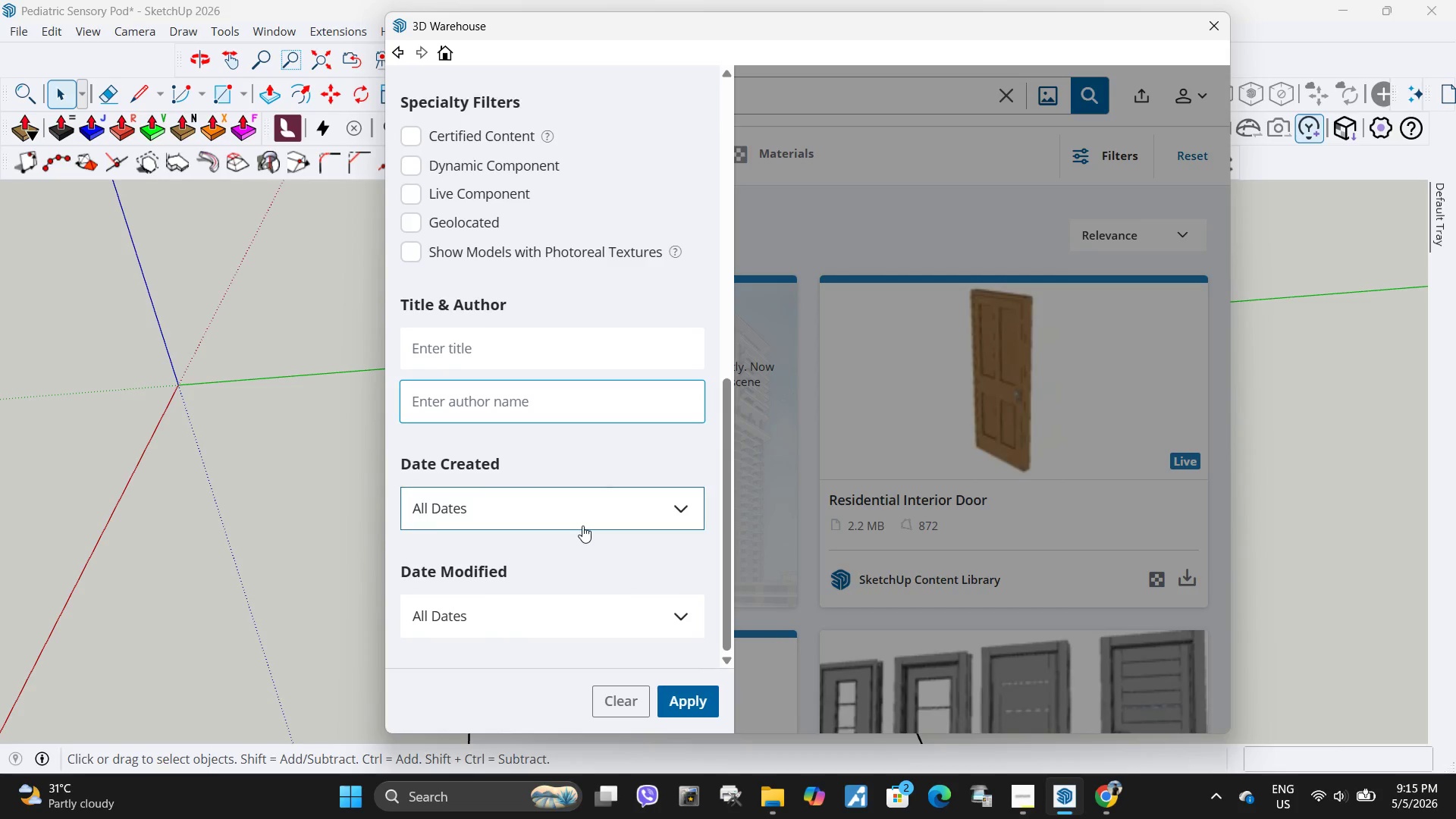 
key(Control+ControlLeft)
 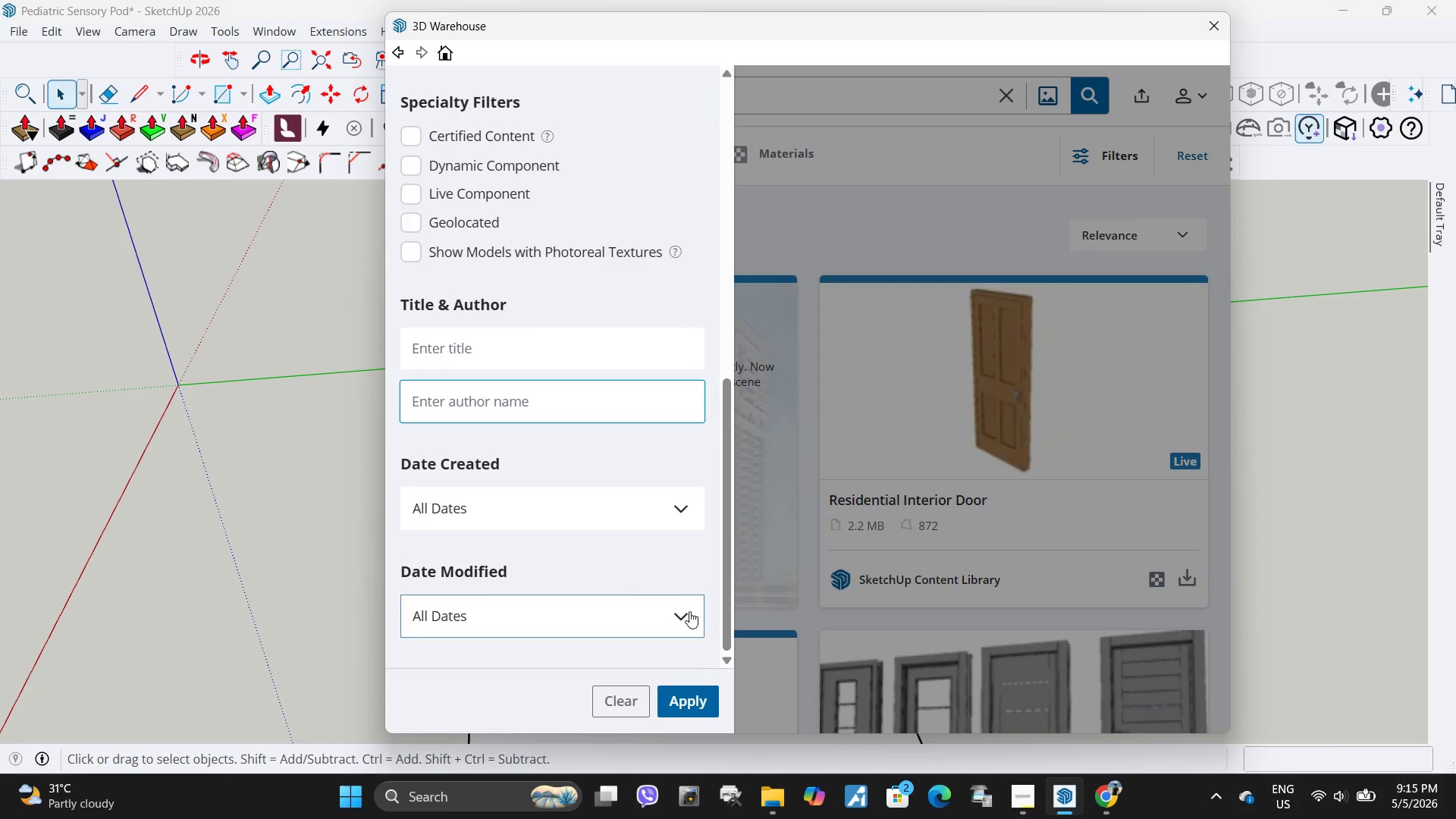 
key(Control+V)
 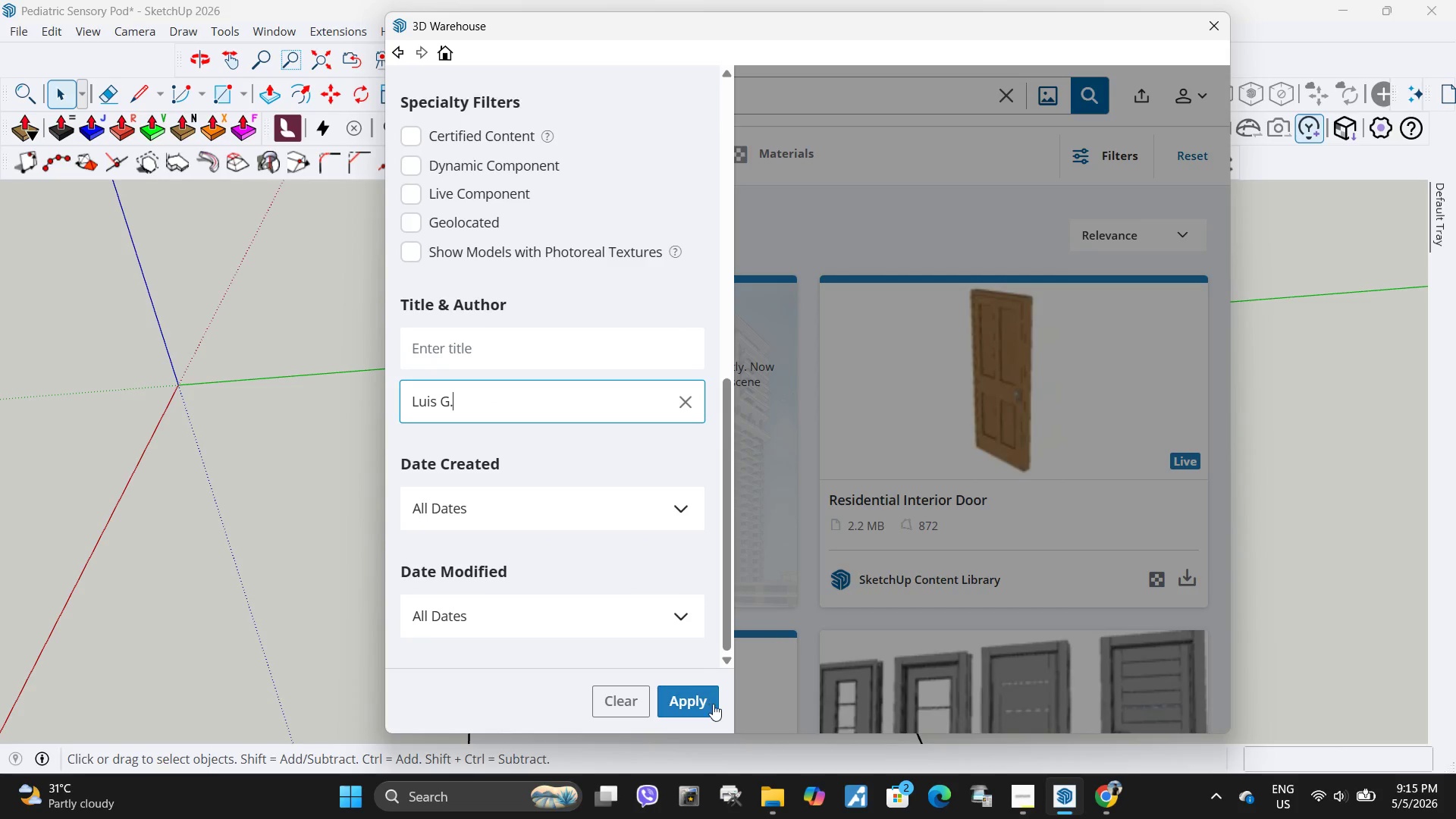 
left_click([713, 707])
 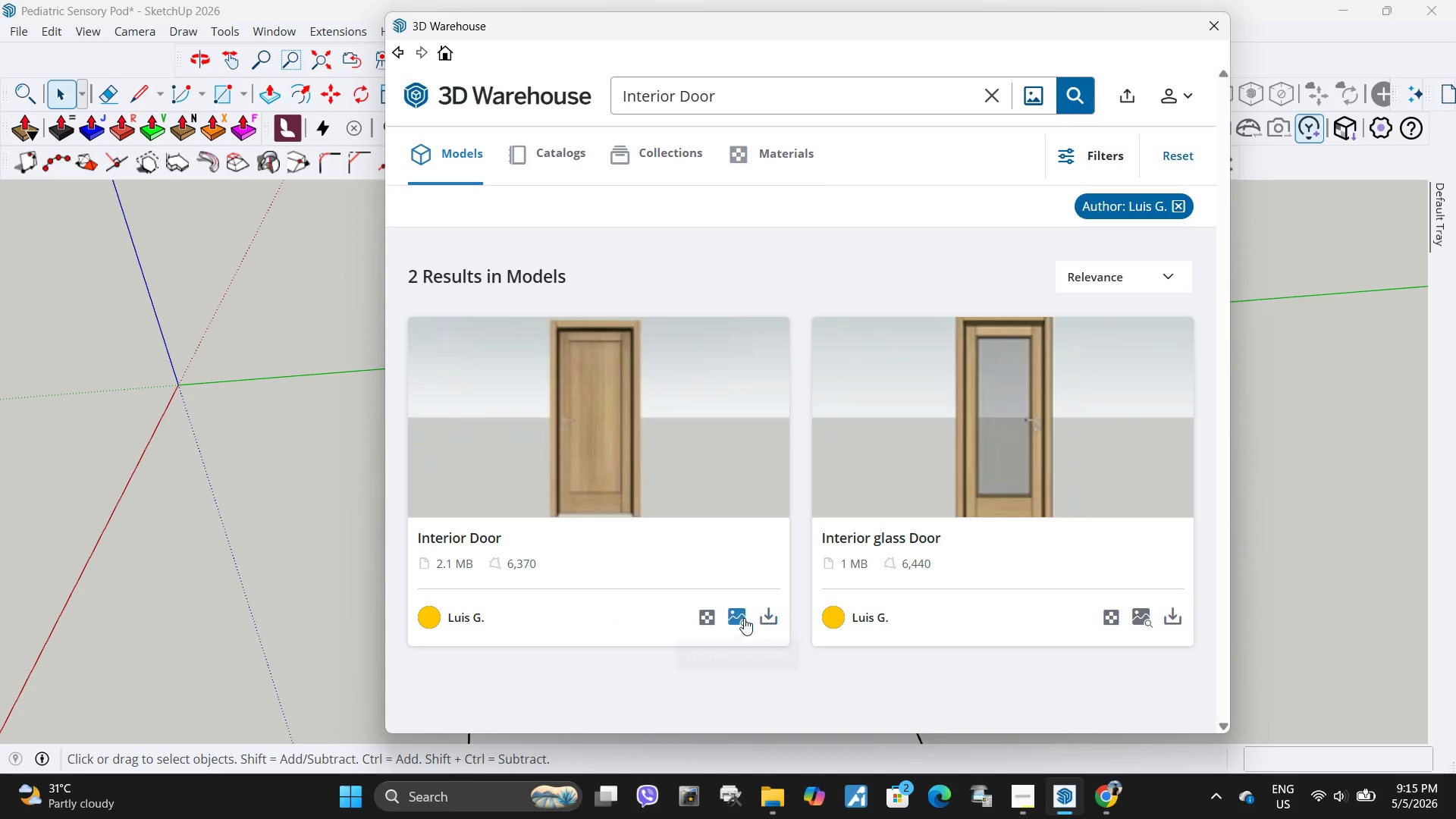 
left_click([763, 619])
 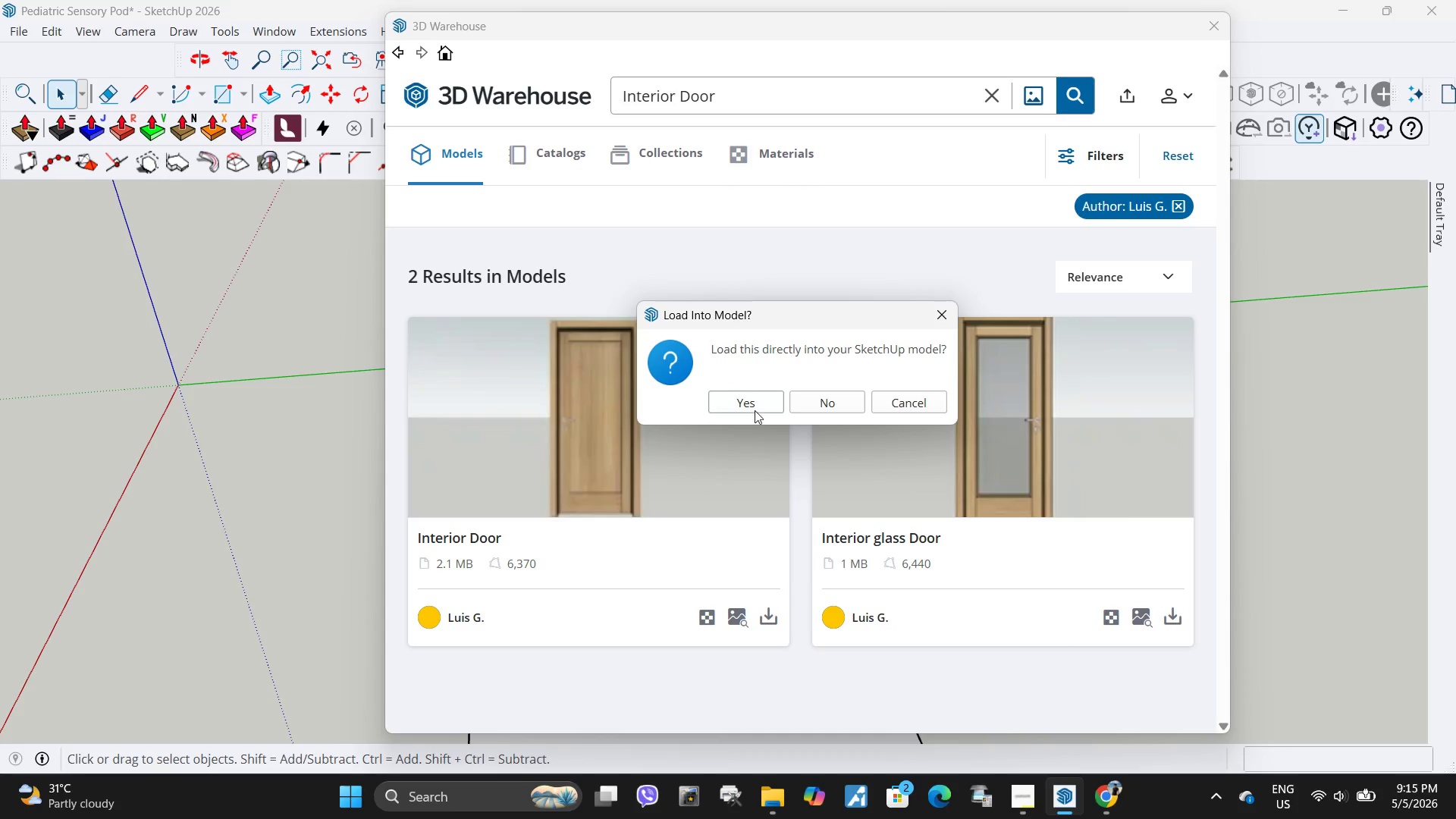 
left_click([754, 410])
 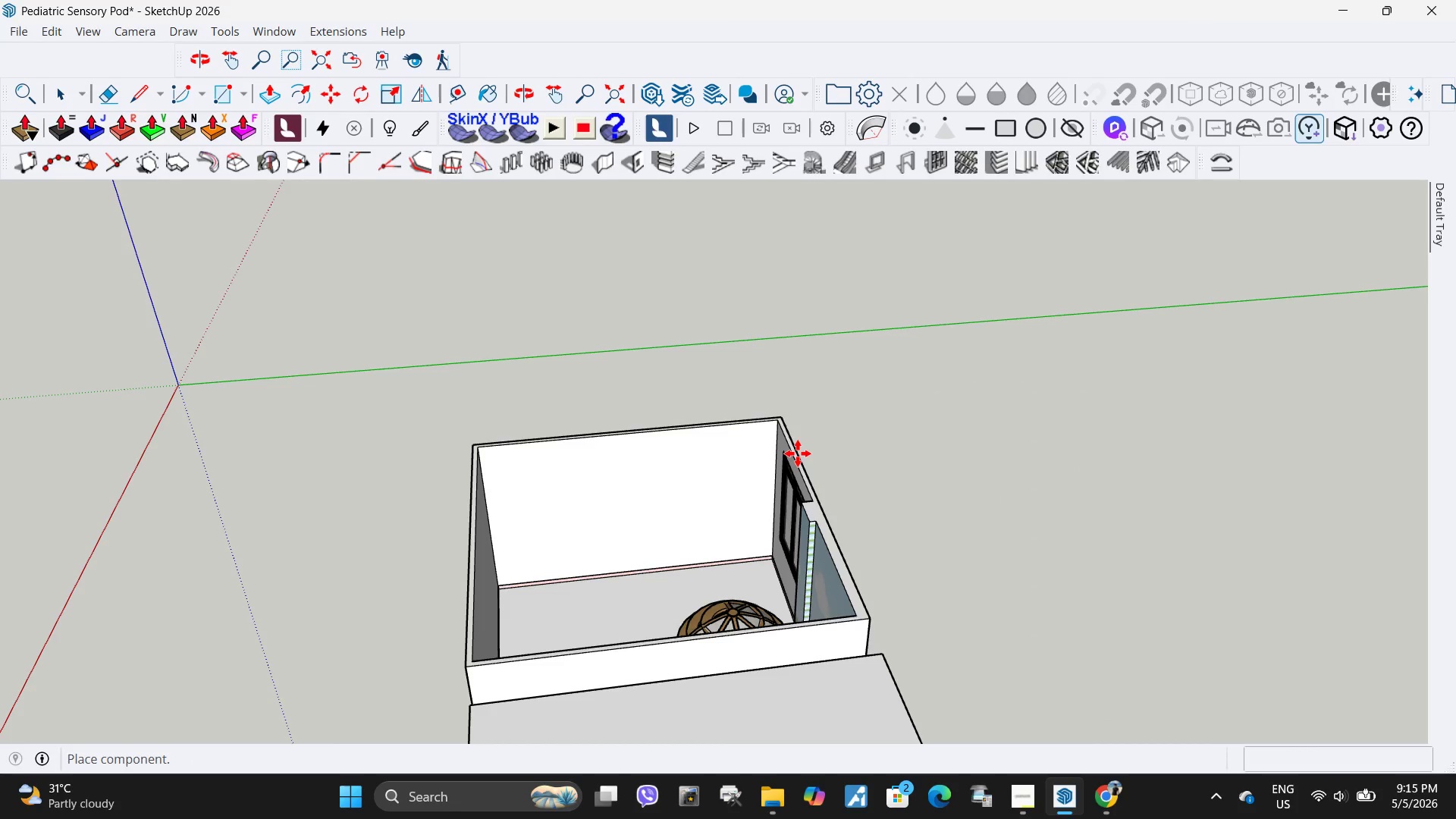 
wait(11.74)
 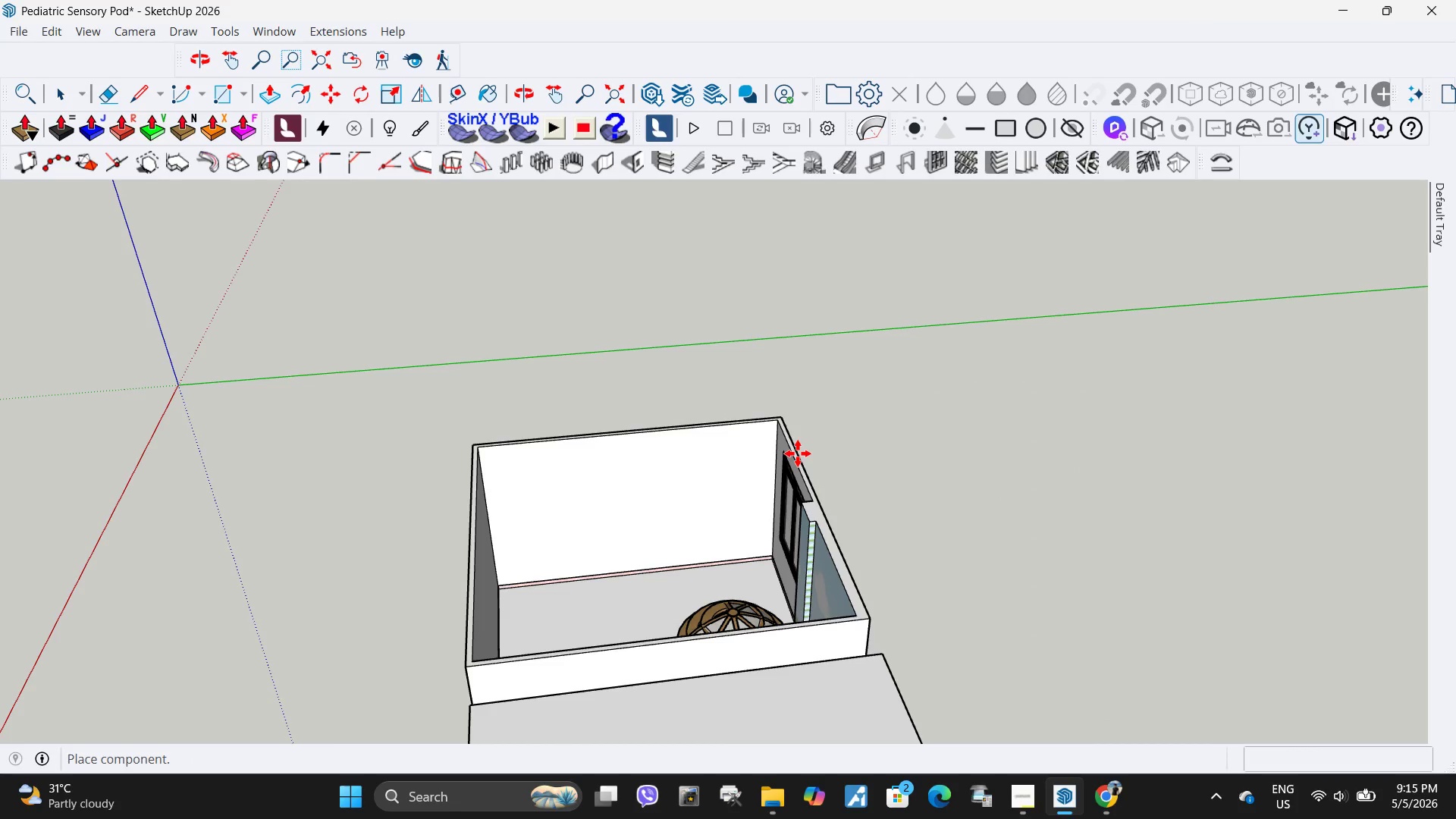 
scroll: coordinate [620, 568], scroll_direction: up, amount: 5.0
 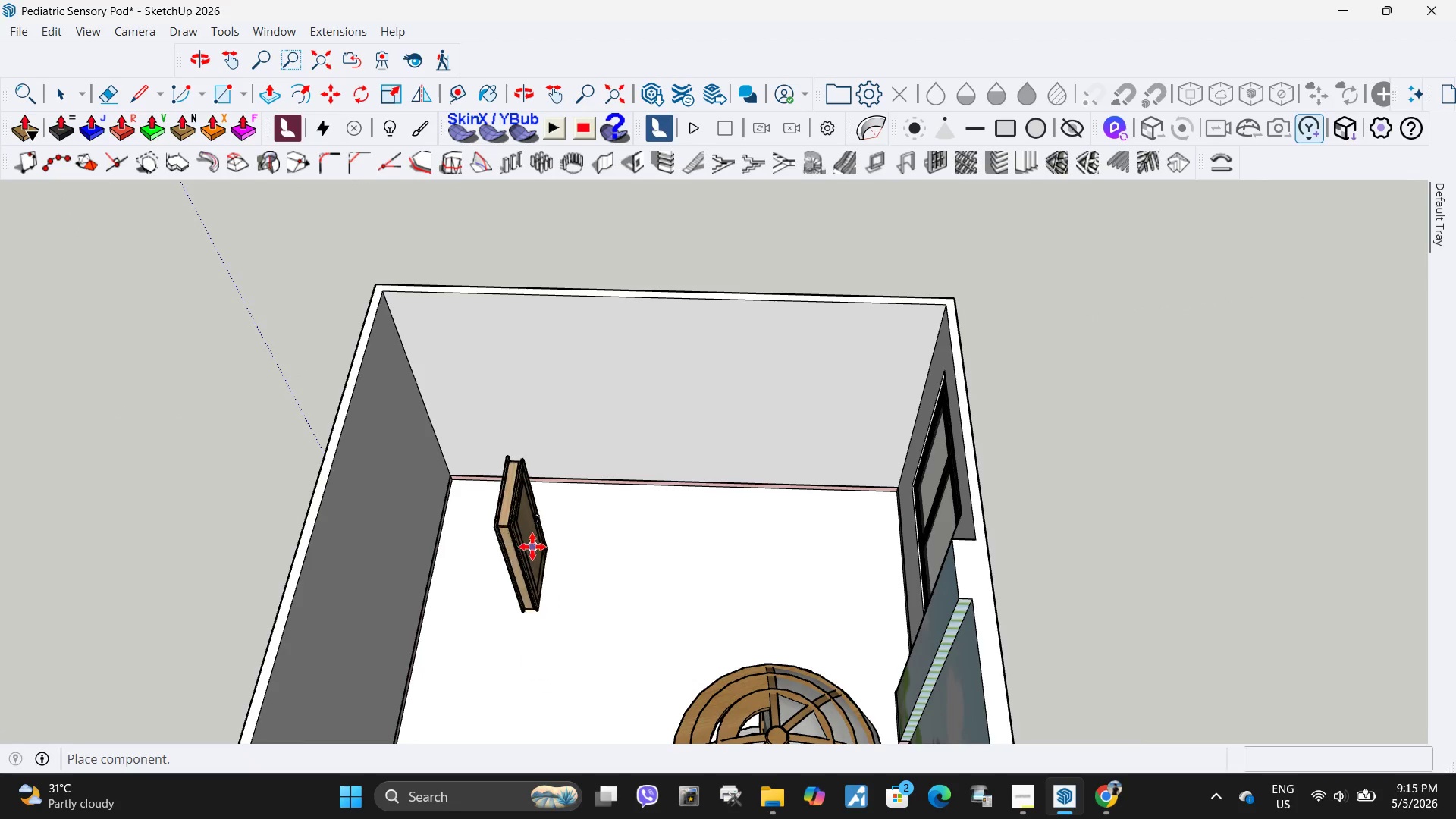 
scroll: coordinate [644, 542], scroll_direction: none, amount: 0.0
 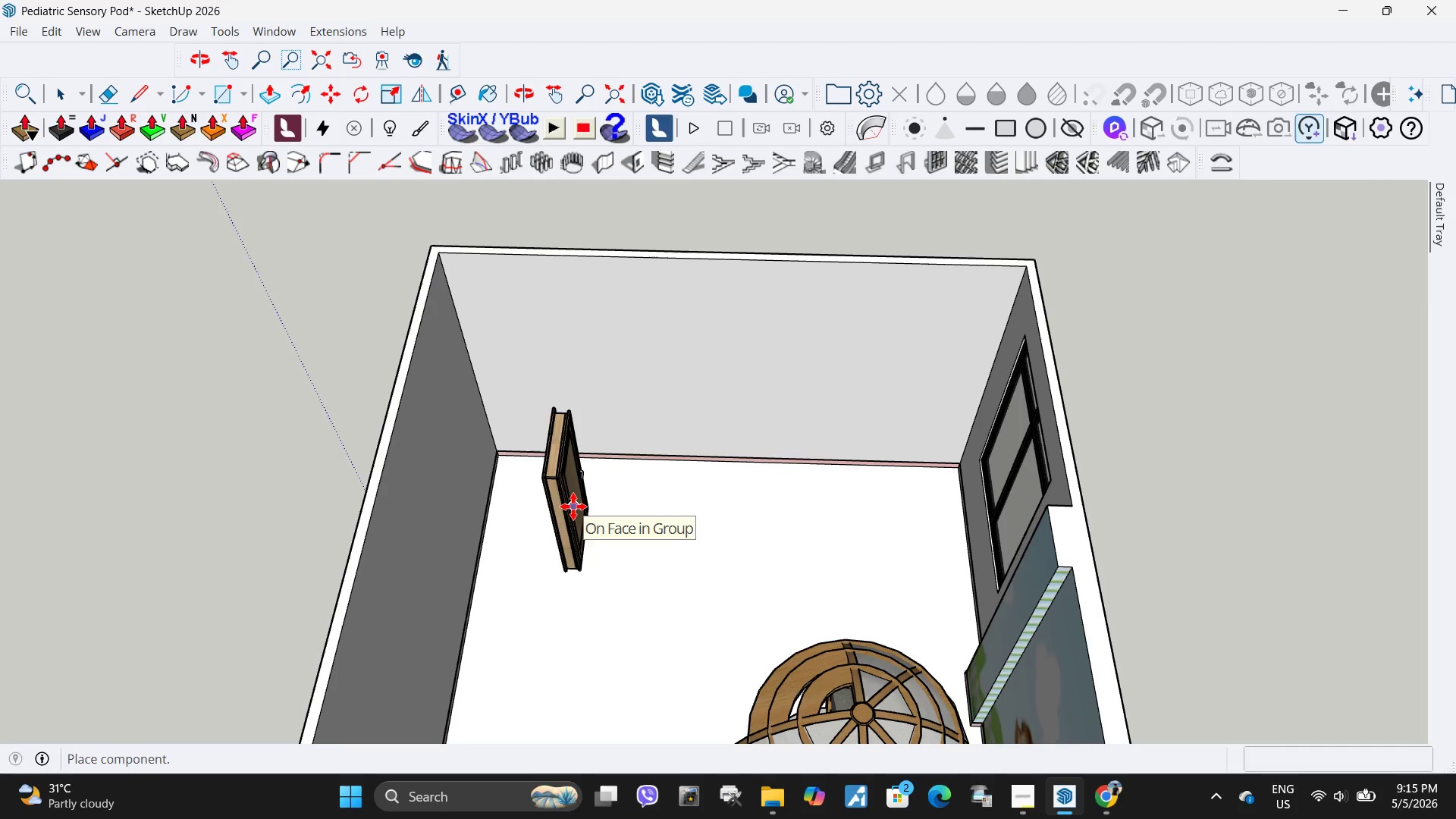 
scroll: coordinate [719, 501], scroll_direction: down, amount: 6.0
 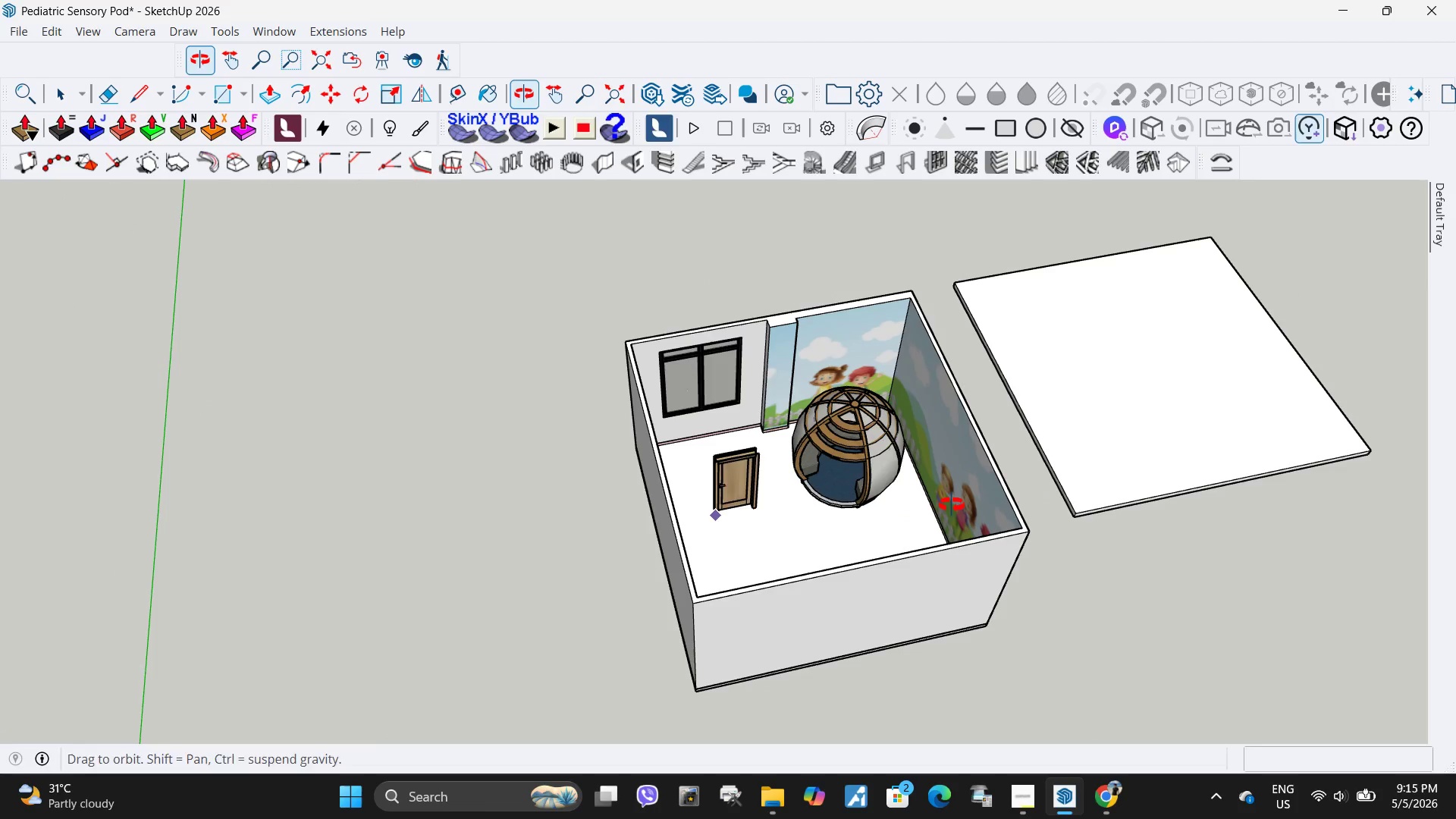 
scroll: coordinate [513, 505], scroll_direction: up, amount: 5.0
 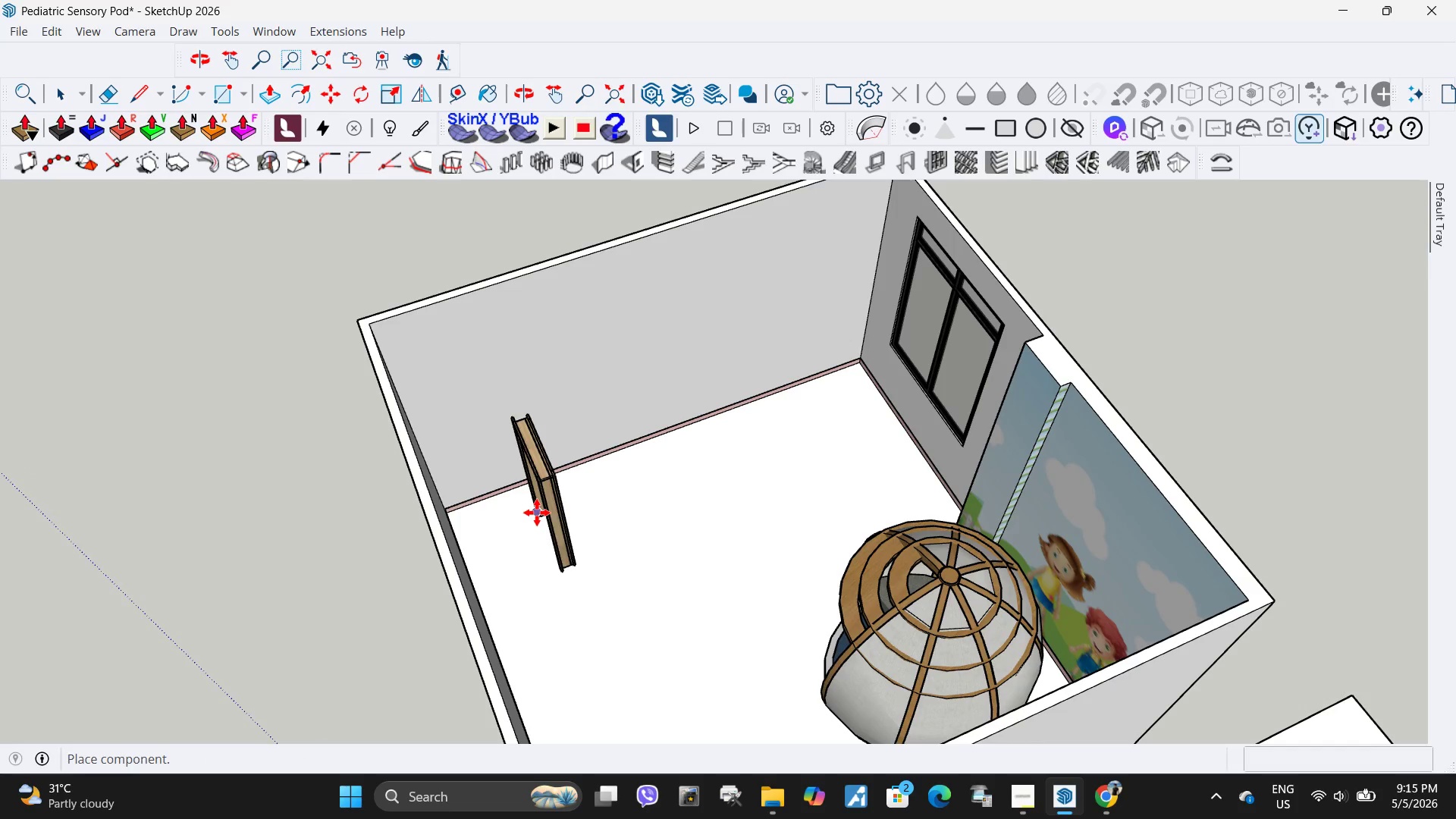 
left_click([537, 513])
 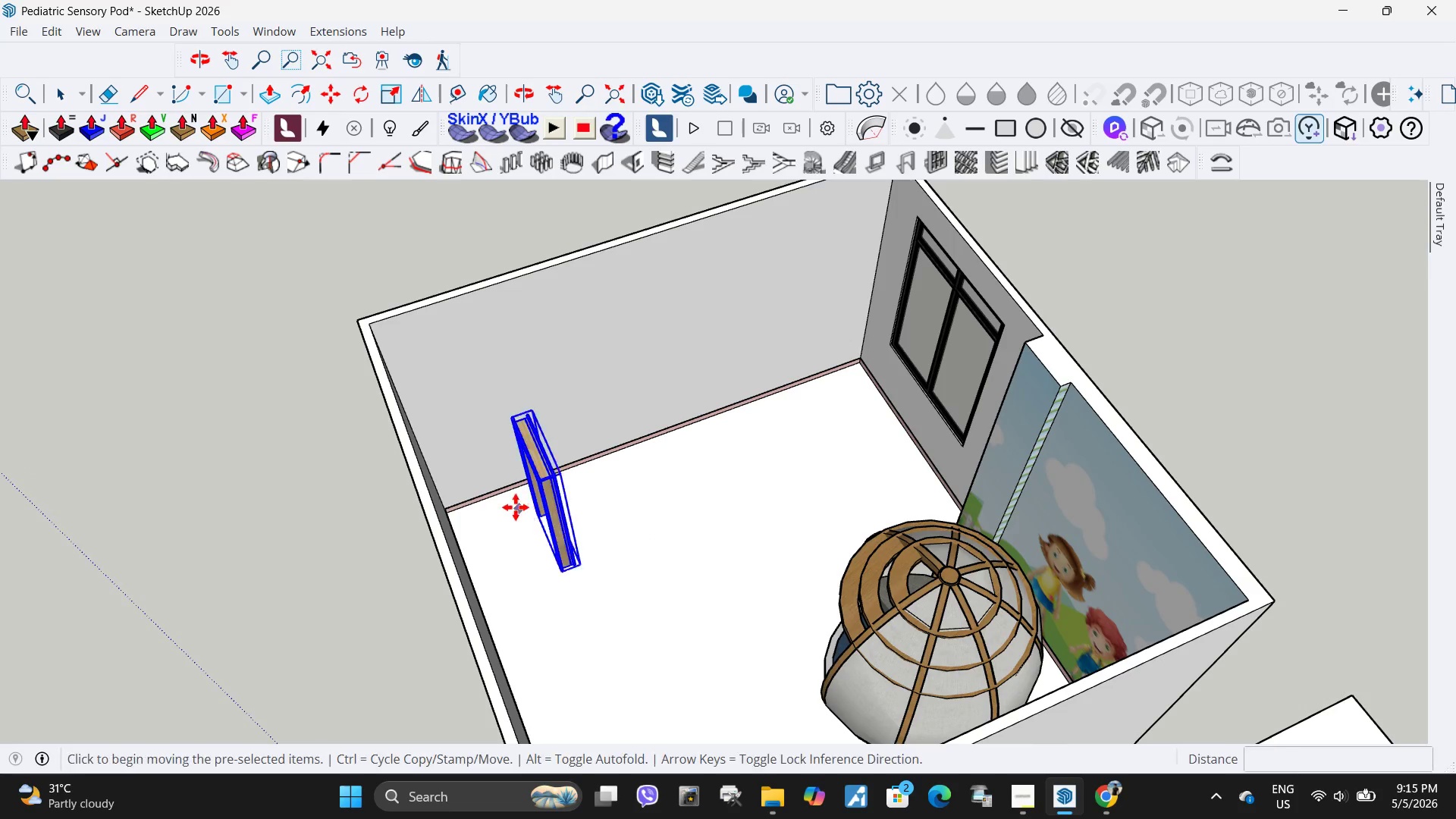 
key(Q)
 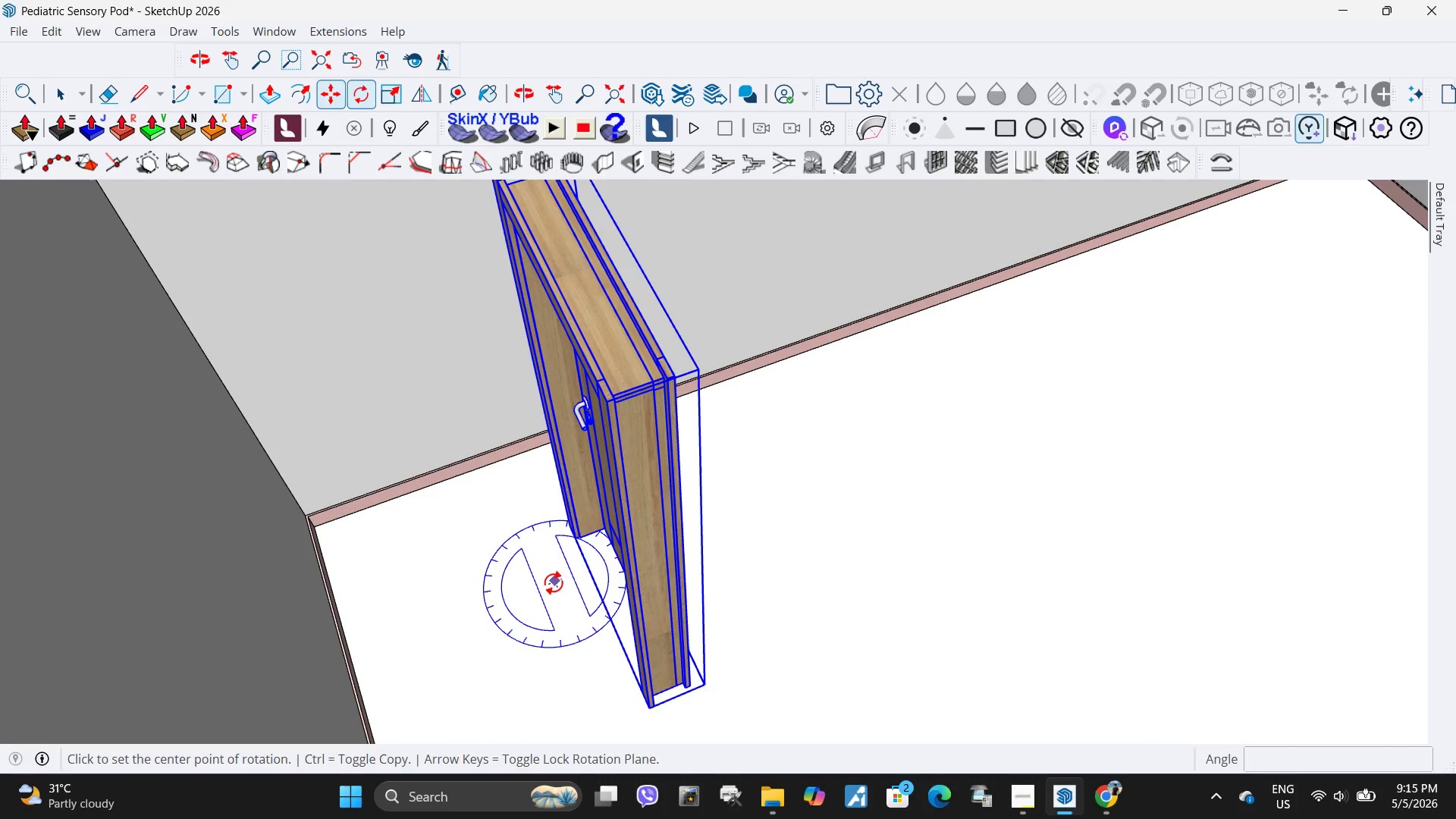 
scroll: coordinate [525, 505], scroll_direction: up, amount: 10.0
 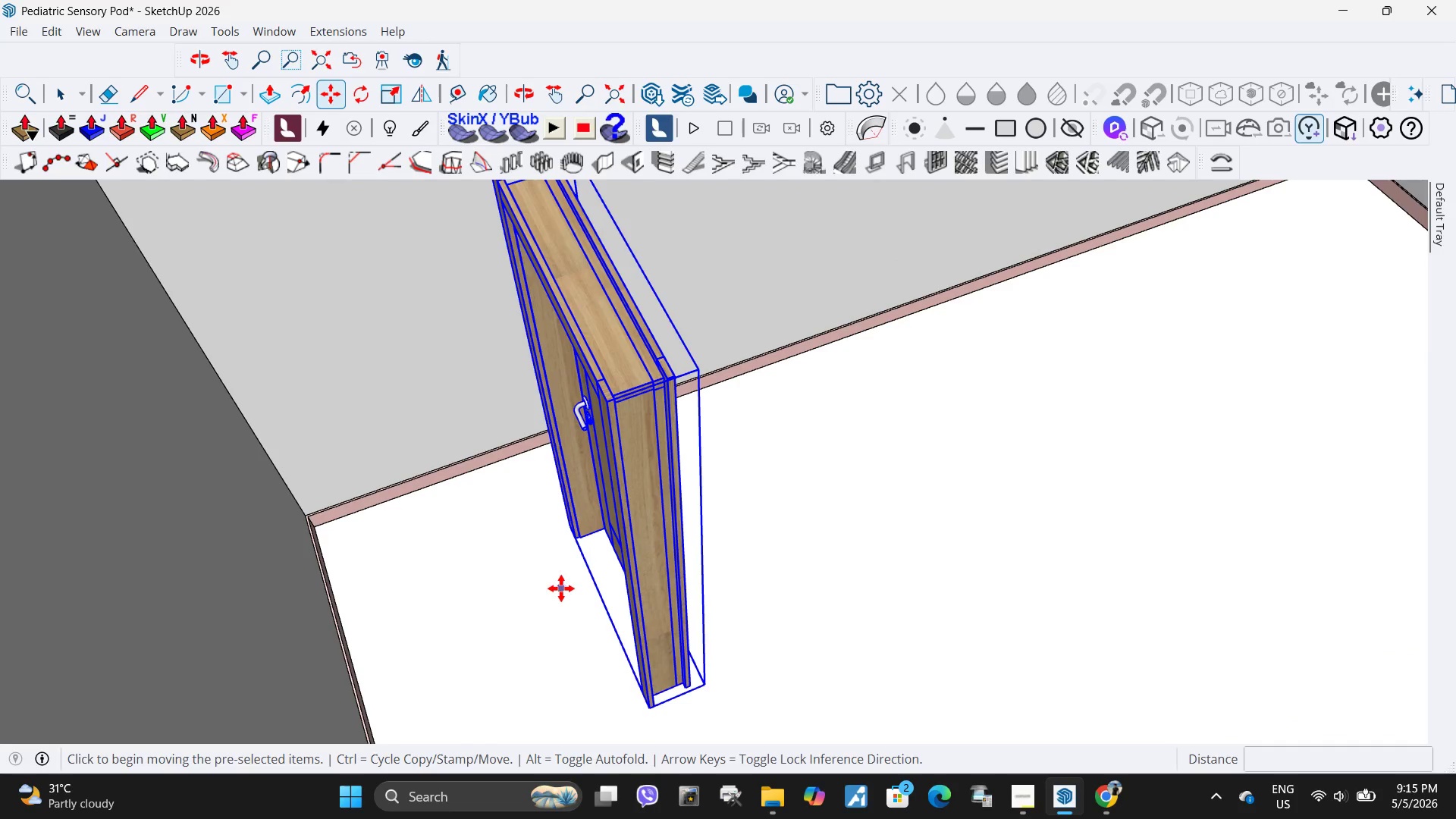 
left_click([554, 582])
 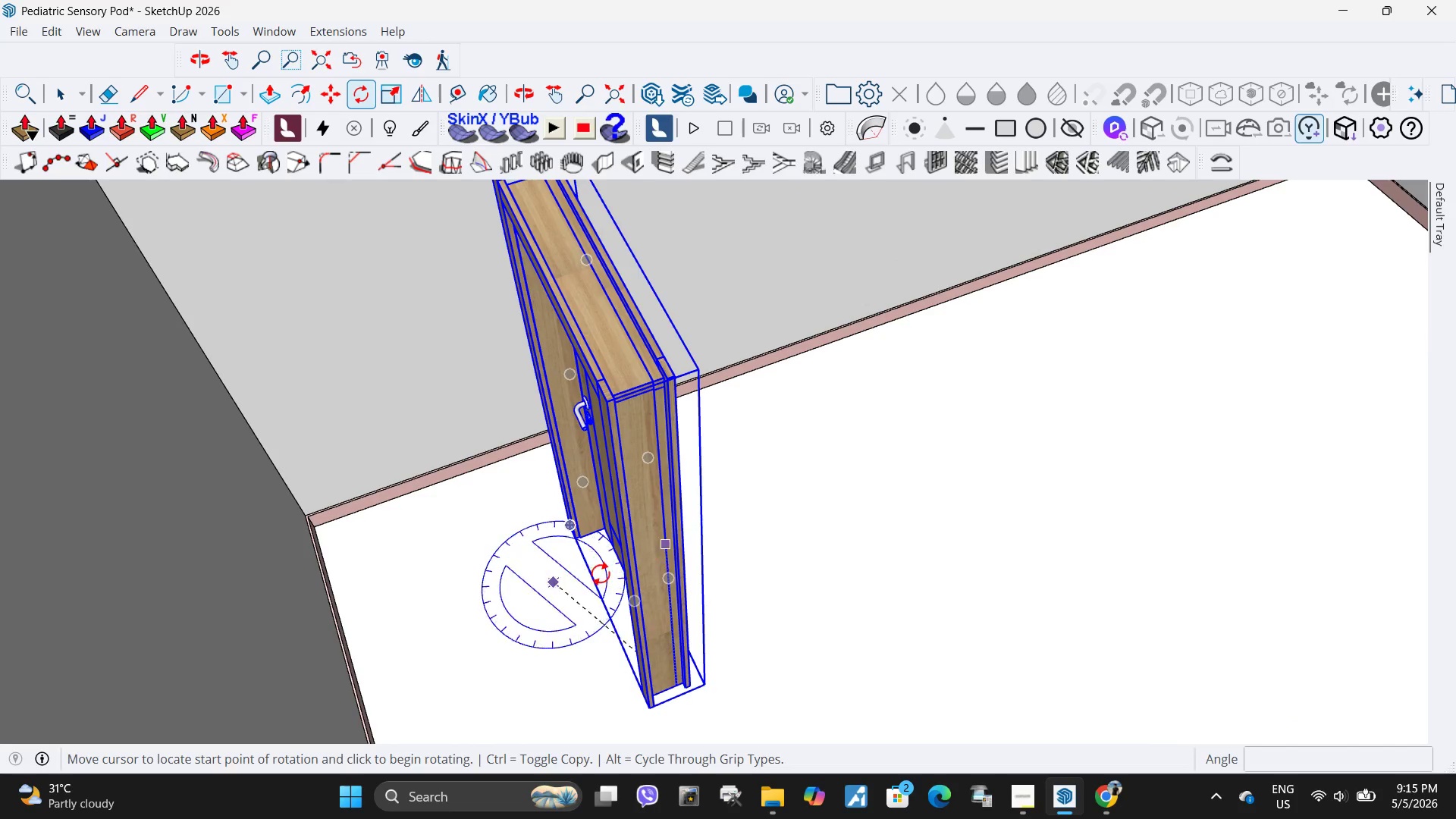 
left_click([579, 577])
 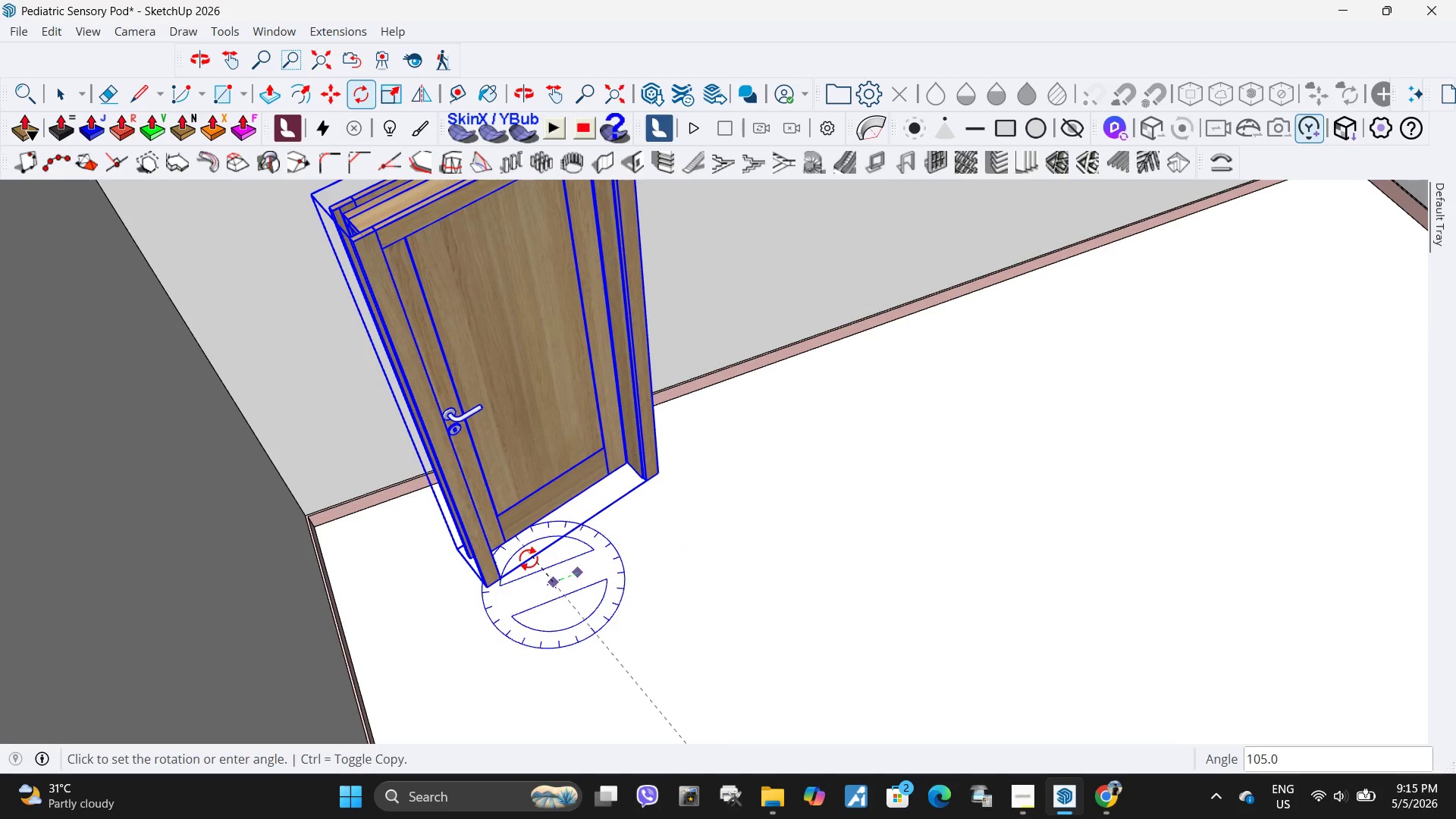 
key(Control+ControlLeft)
 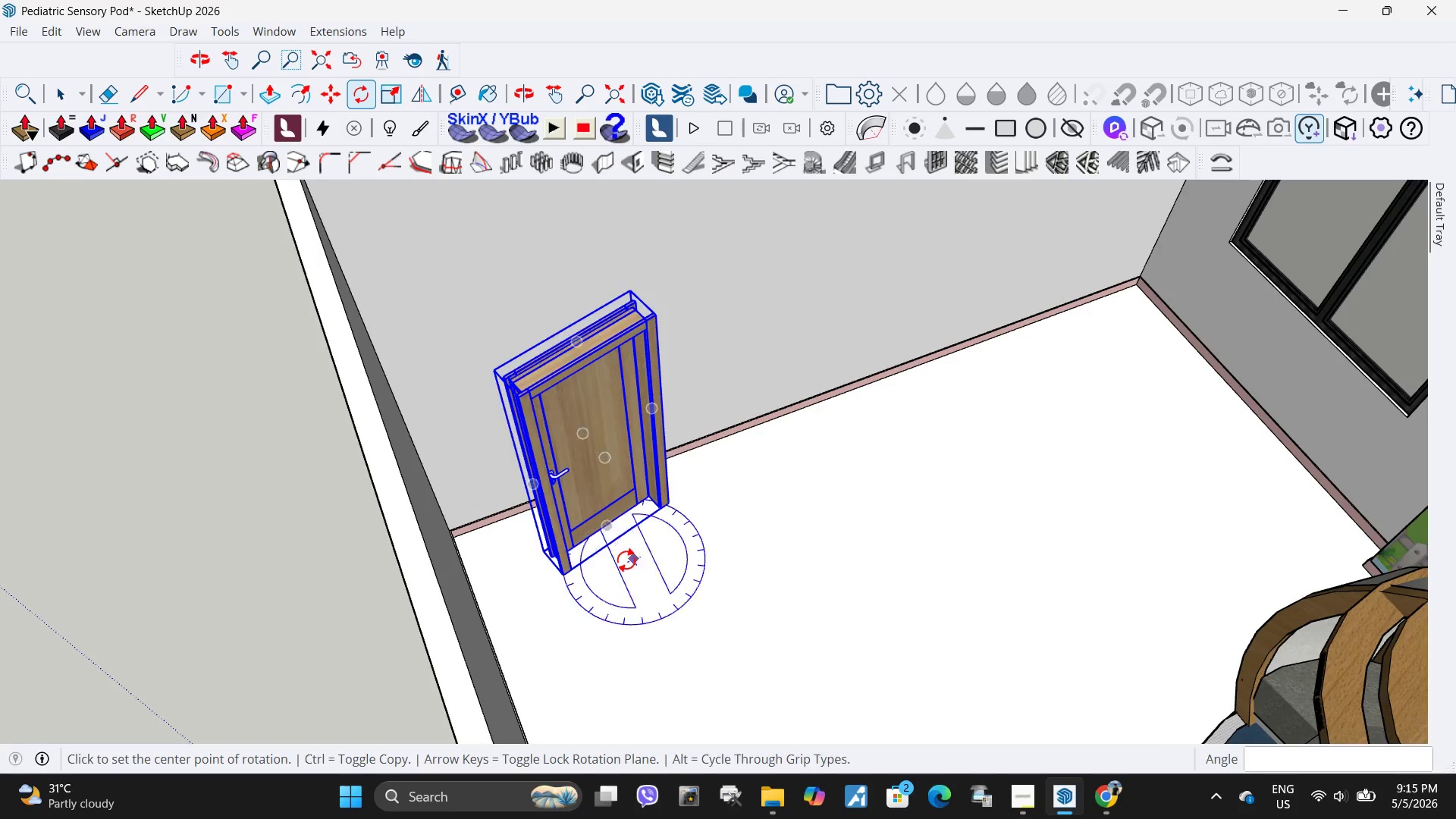 
key(Control+Z)
 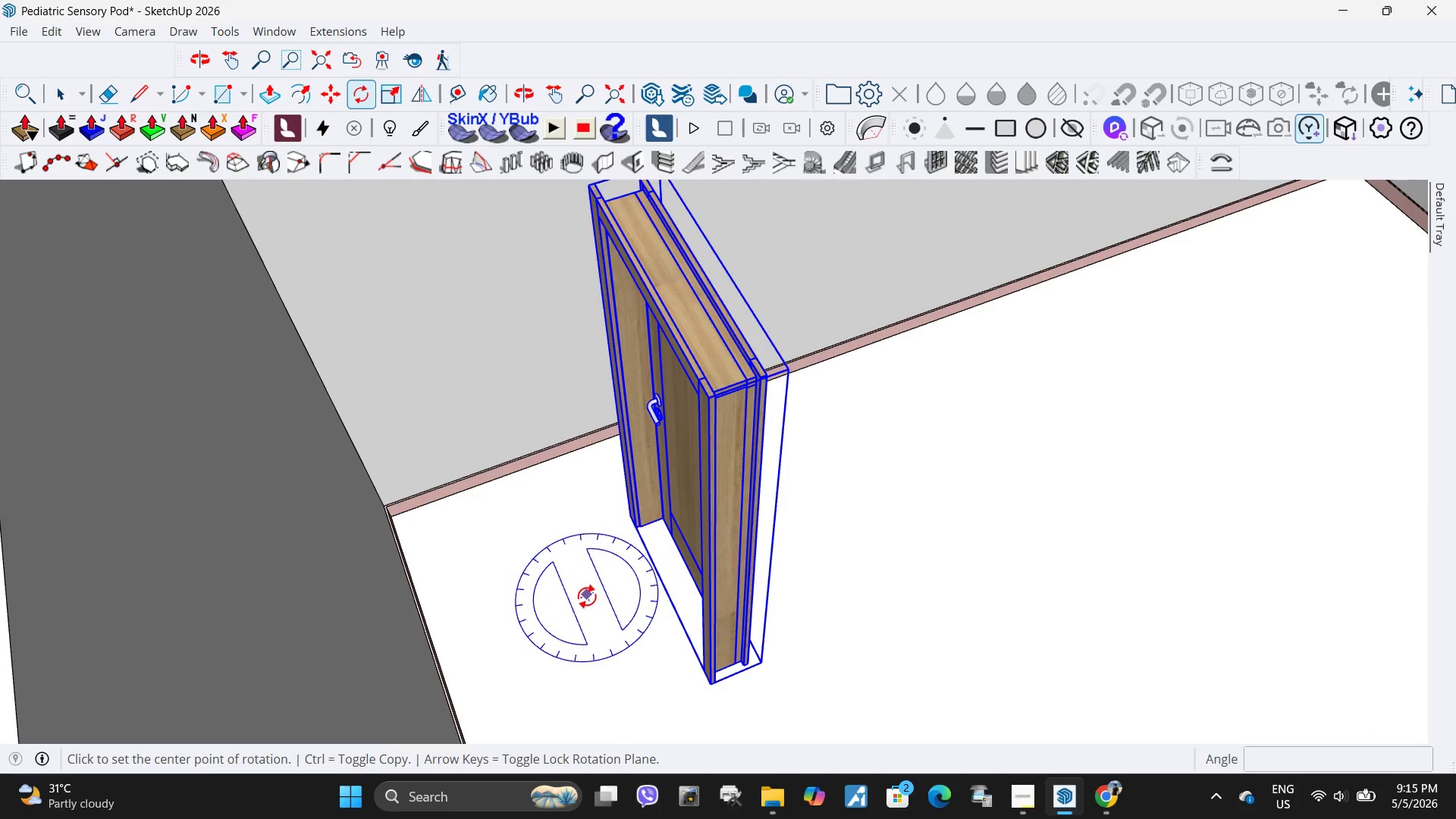 
left_click([587, 596])
 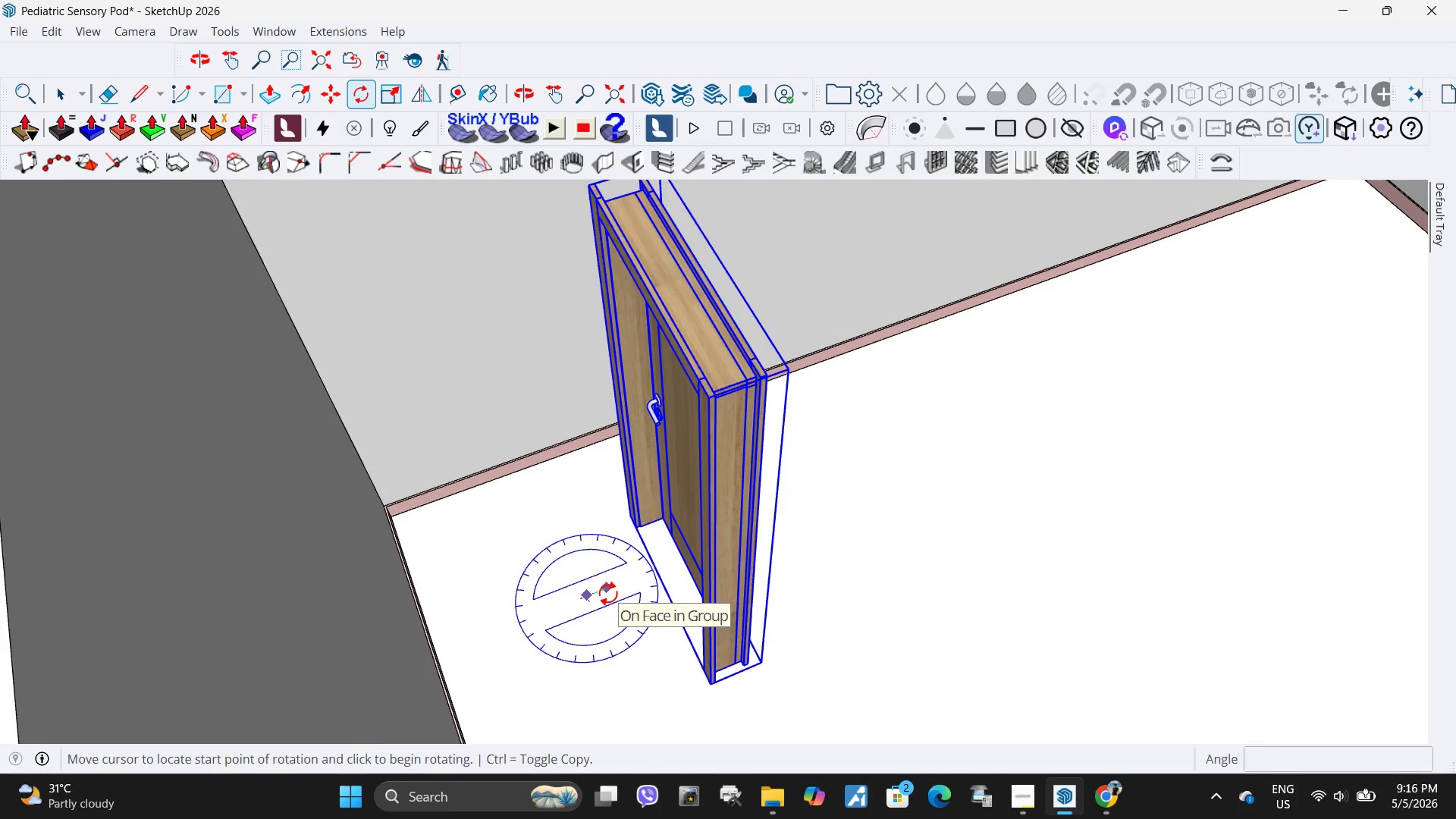 
scroll: coordinate [608, 593], scroll_direction: down, amount: 7.0
 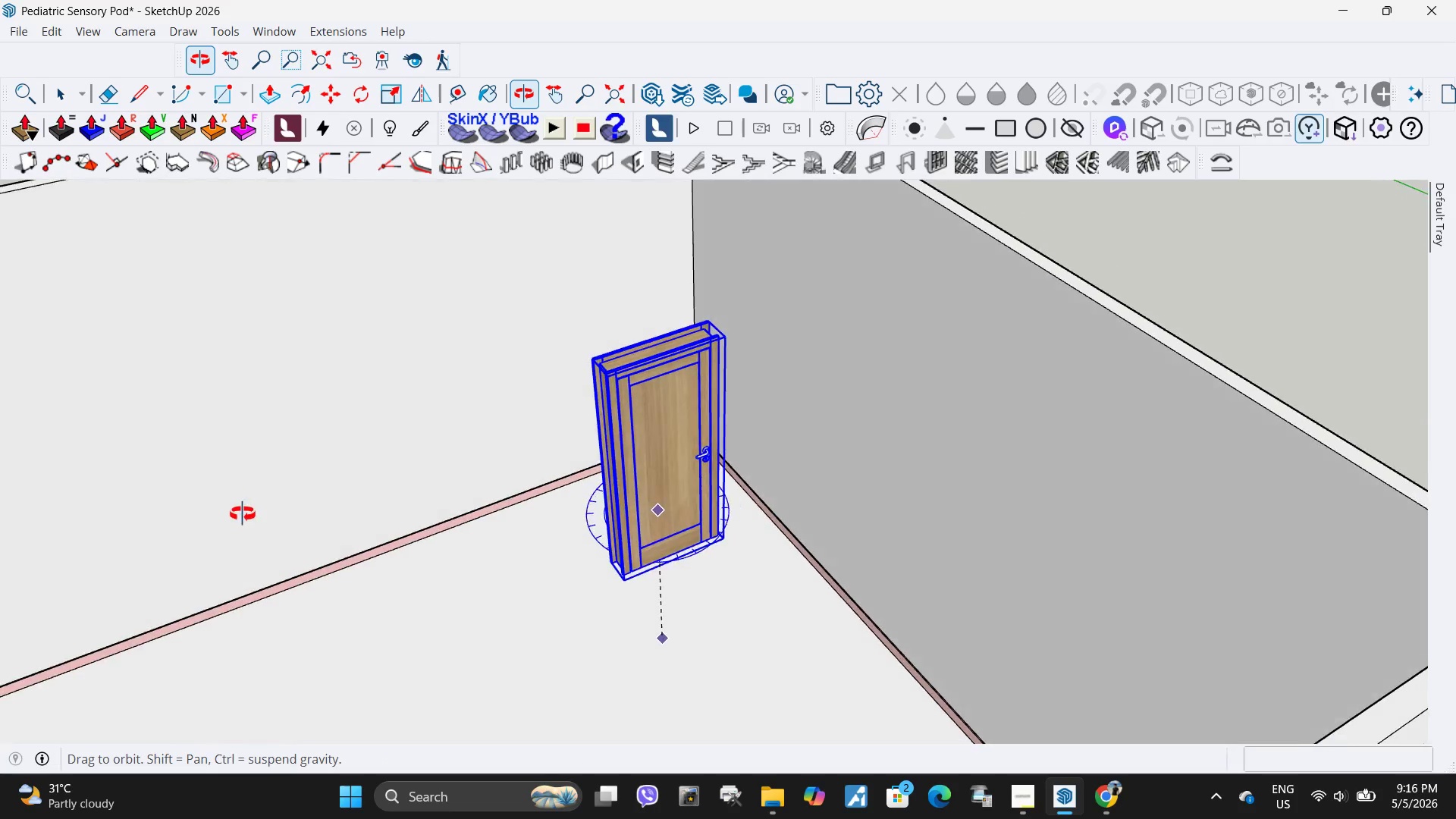 
scroll: coordinate [685, 617], scroll_direction: up, amount: 17.0
 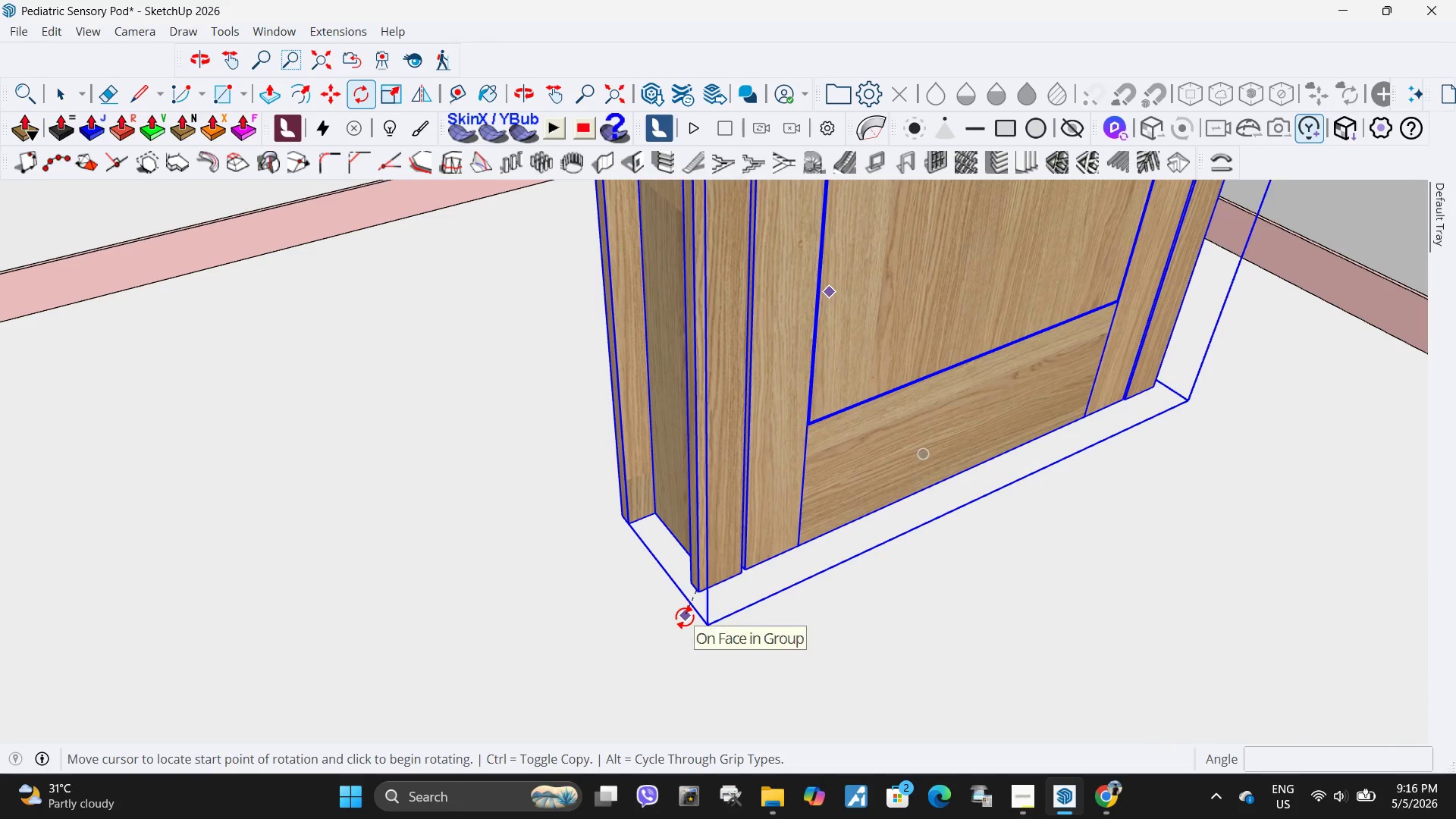 
key(M)
 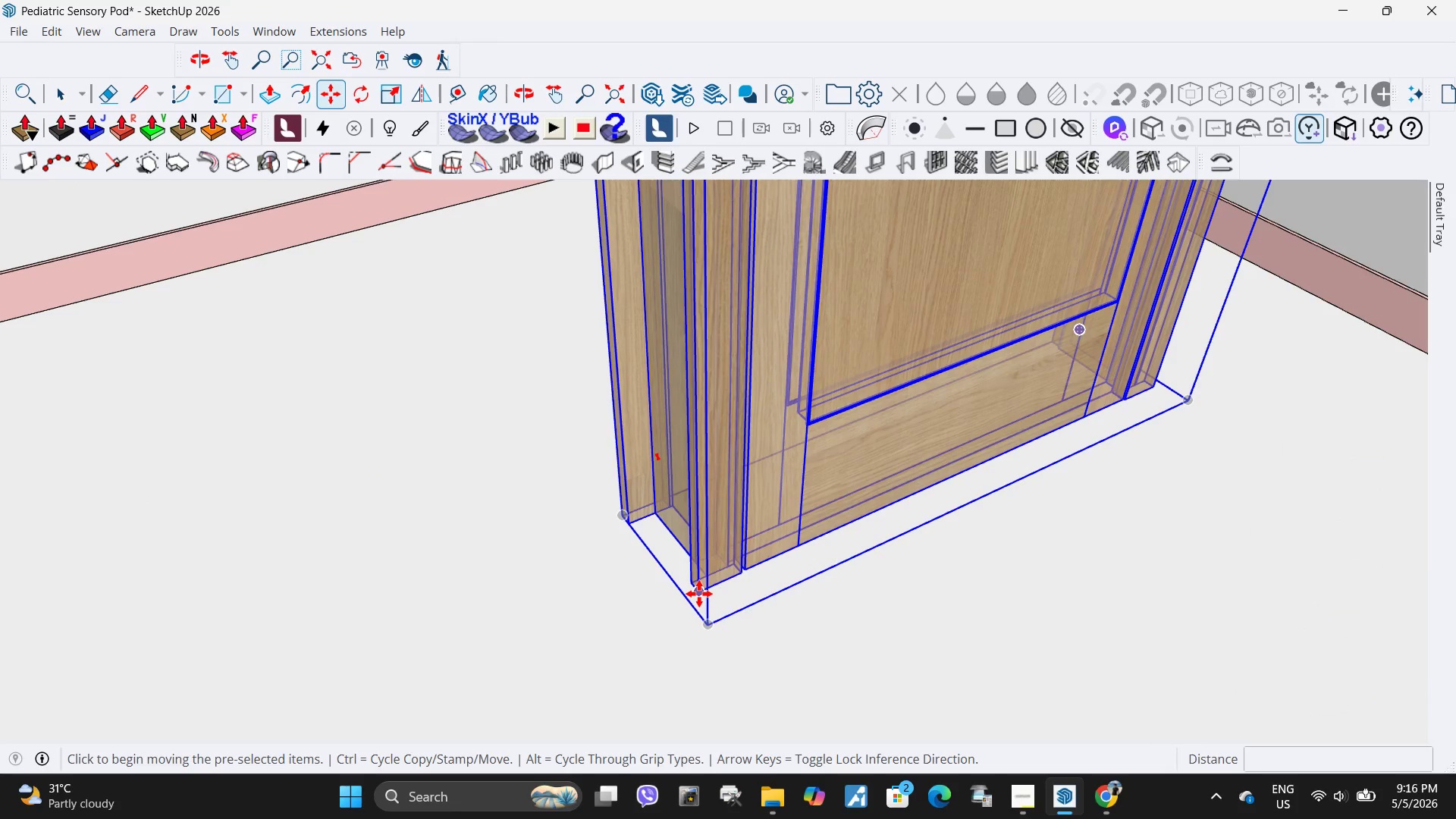 
left_click([699, 594])
 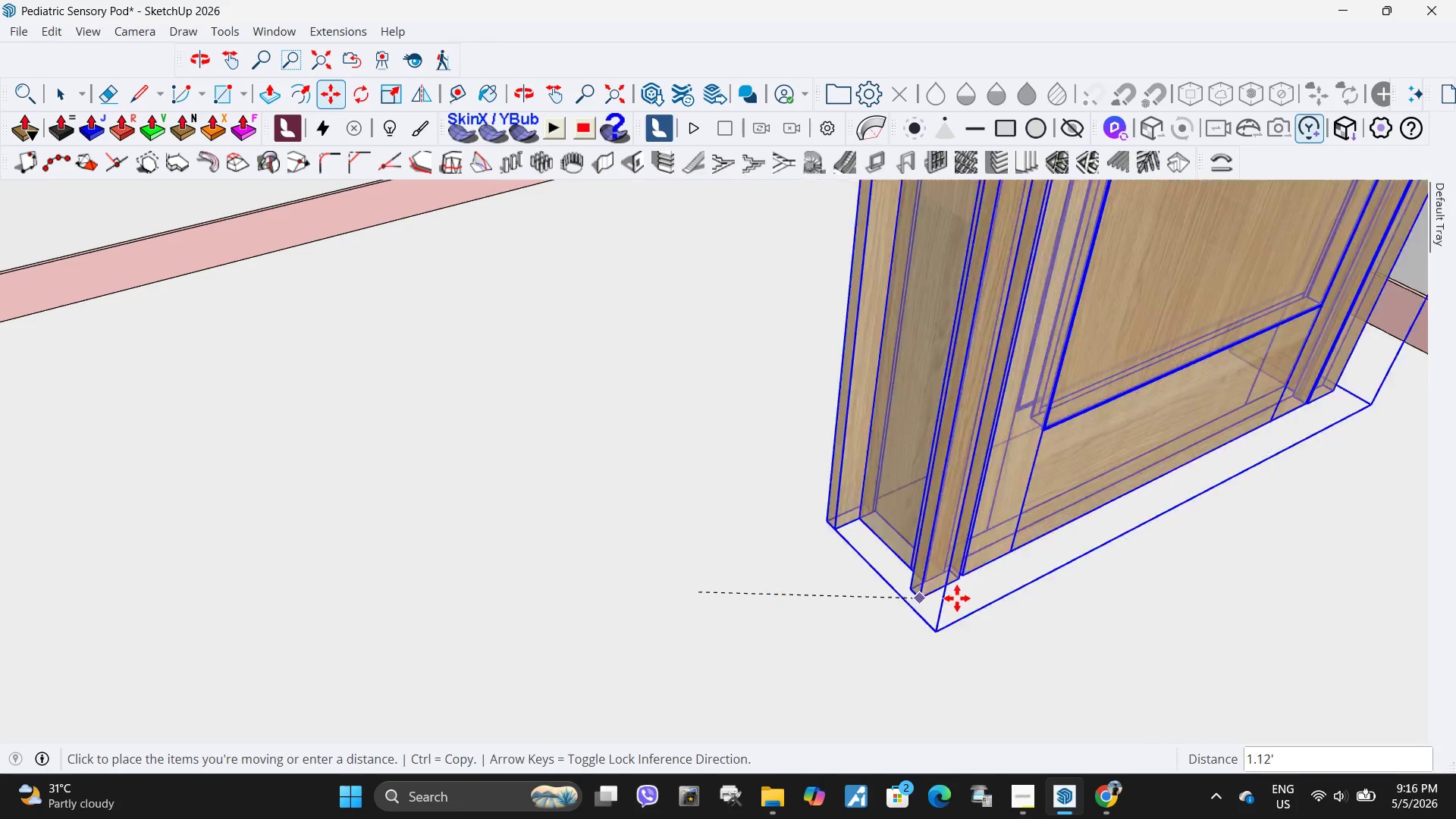 
scroll: coordinate [949, 664], scroll_direction: down, amount: 13.0
 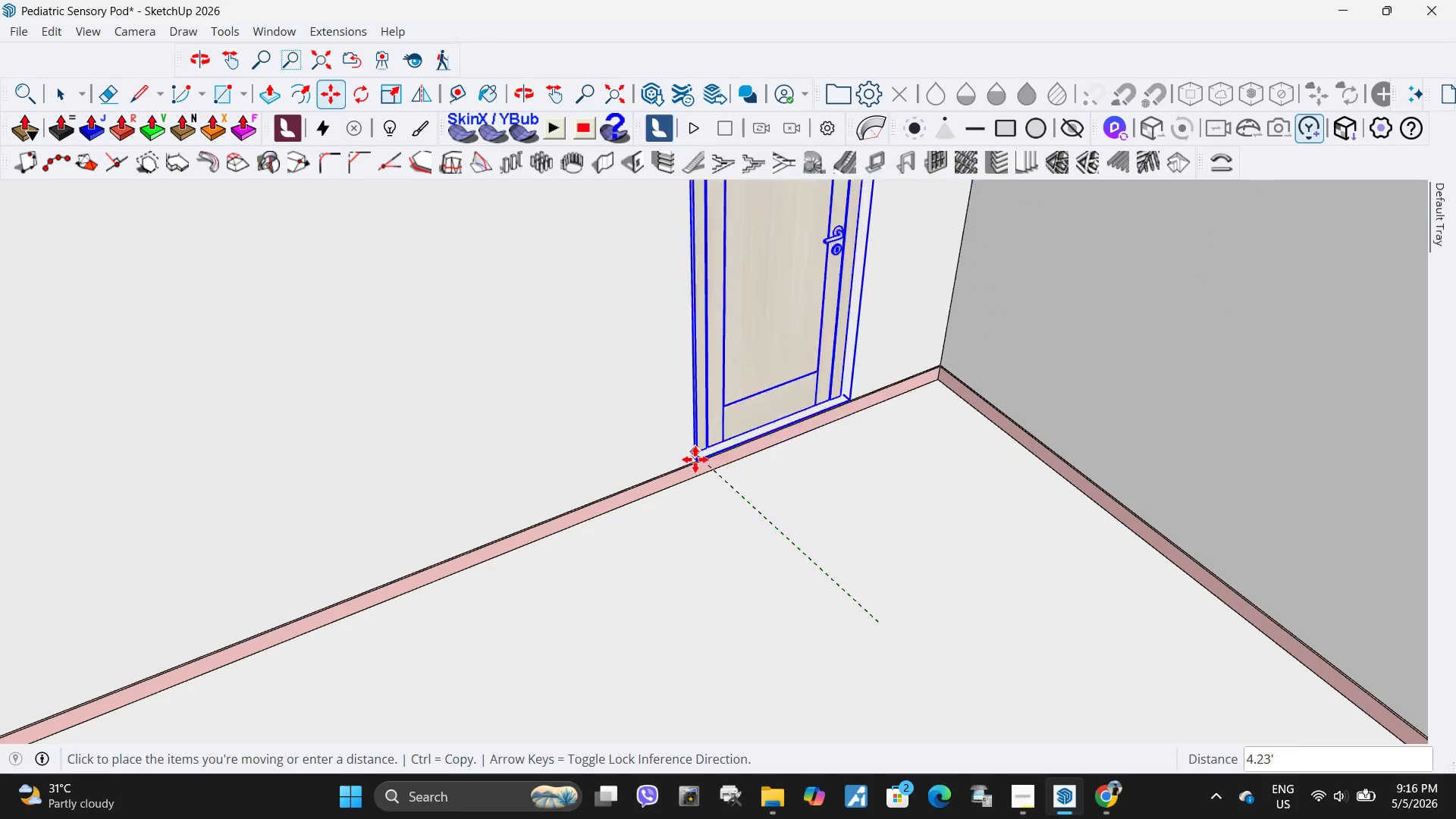 
mouse_move([717, 469])
 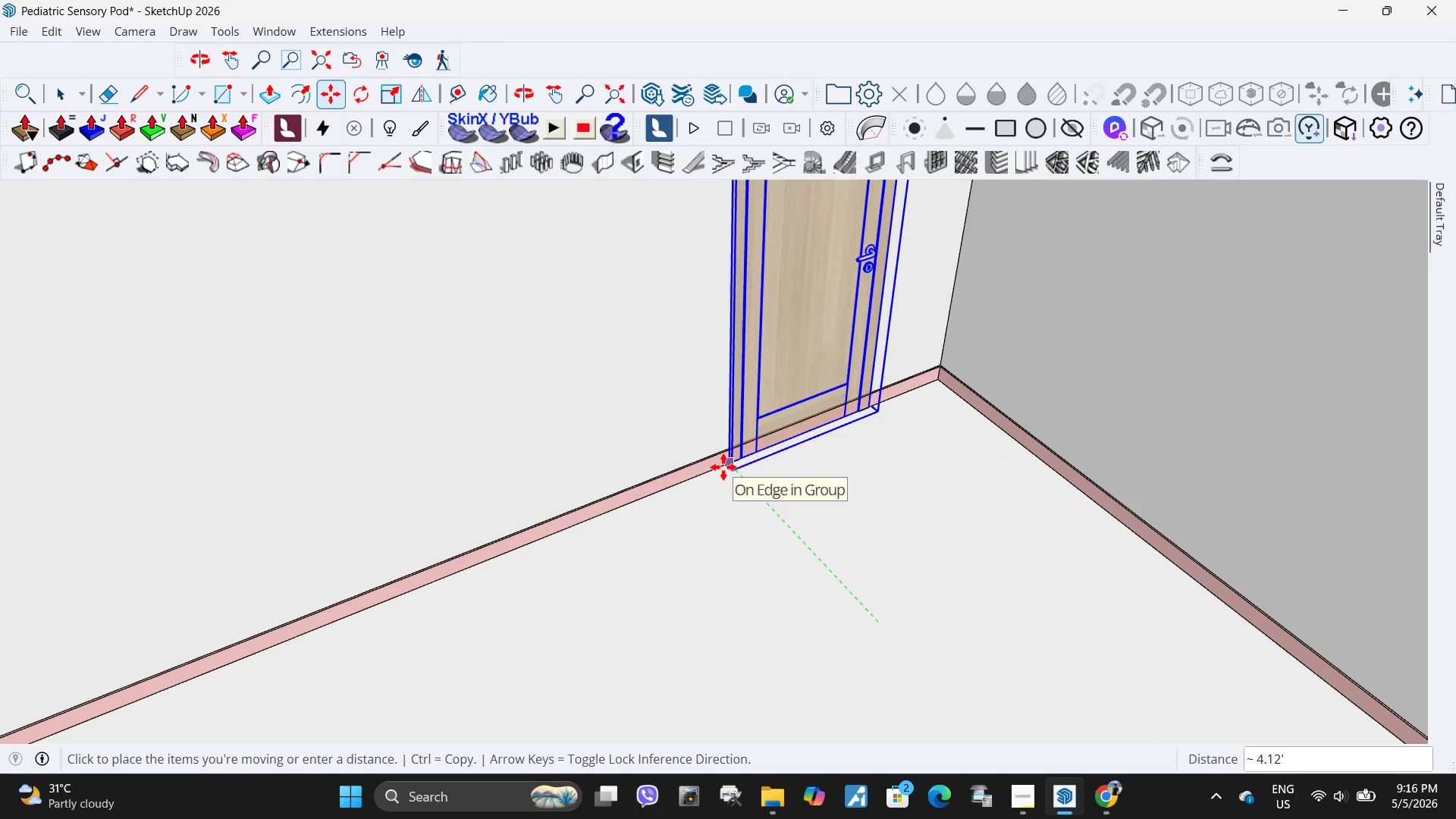 
left_click([723, 467])
 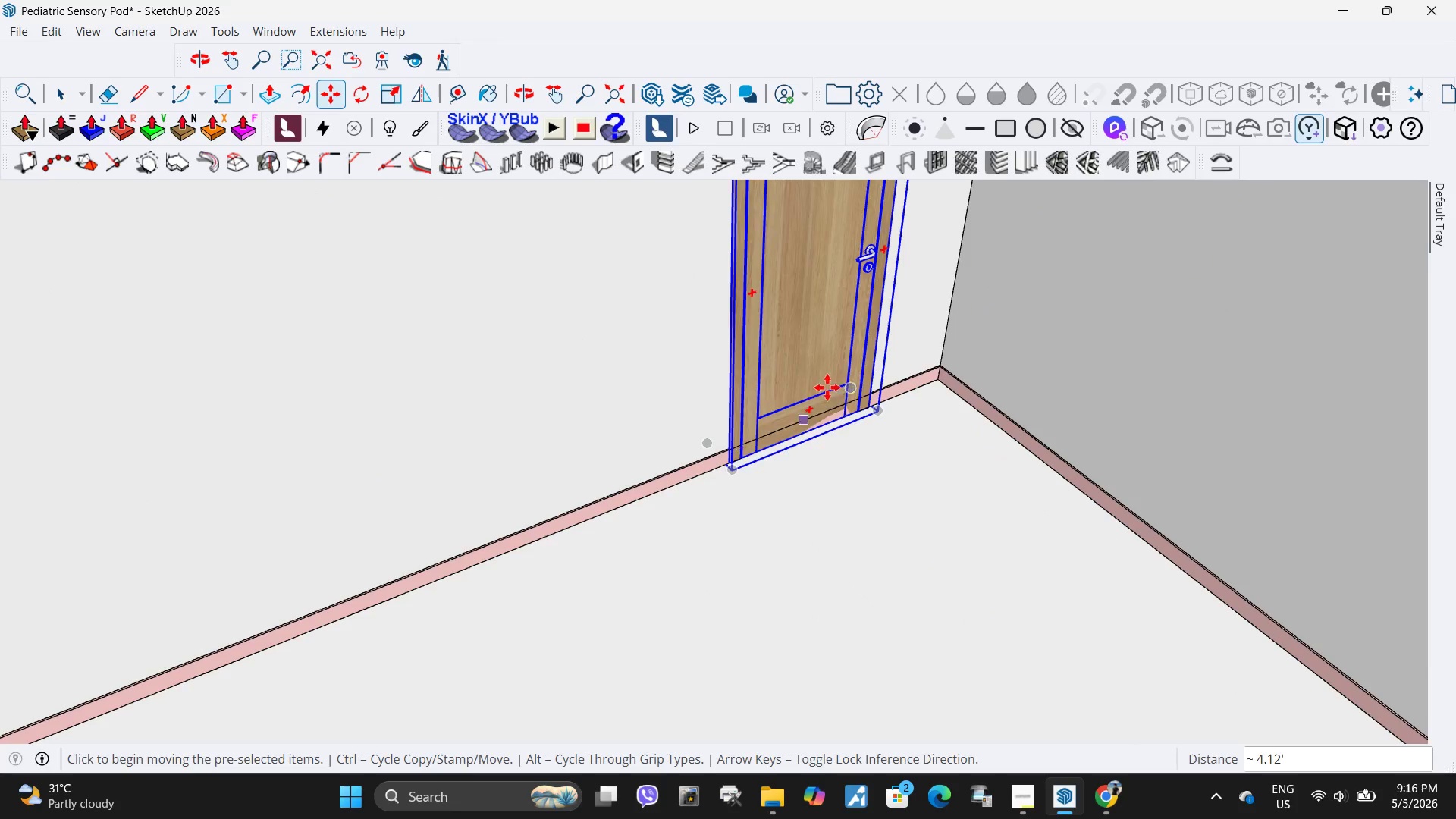 
scroll: coordinate [890, 402], scroll_direction: up, amount: 9.0
 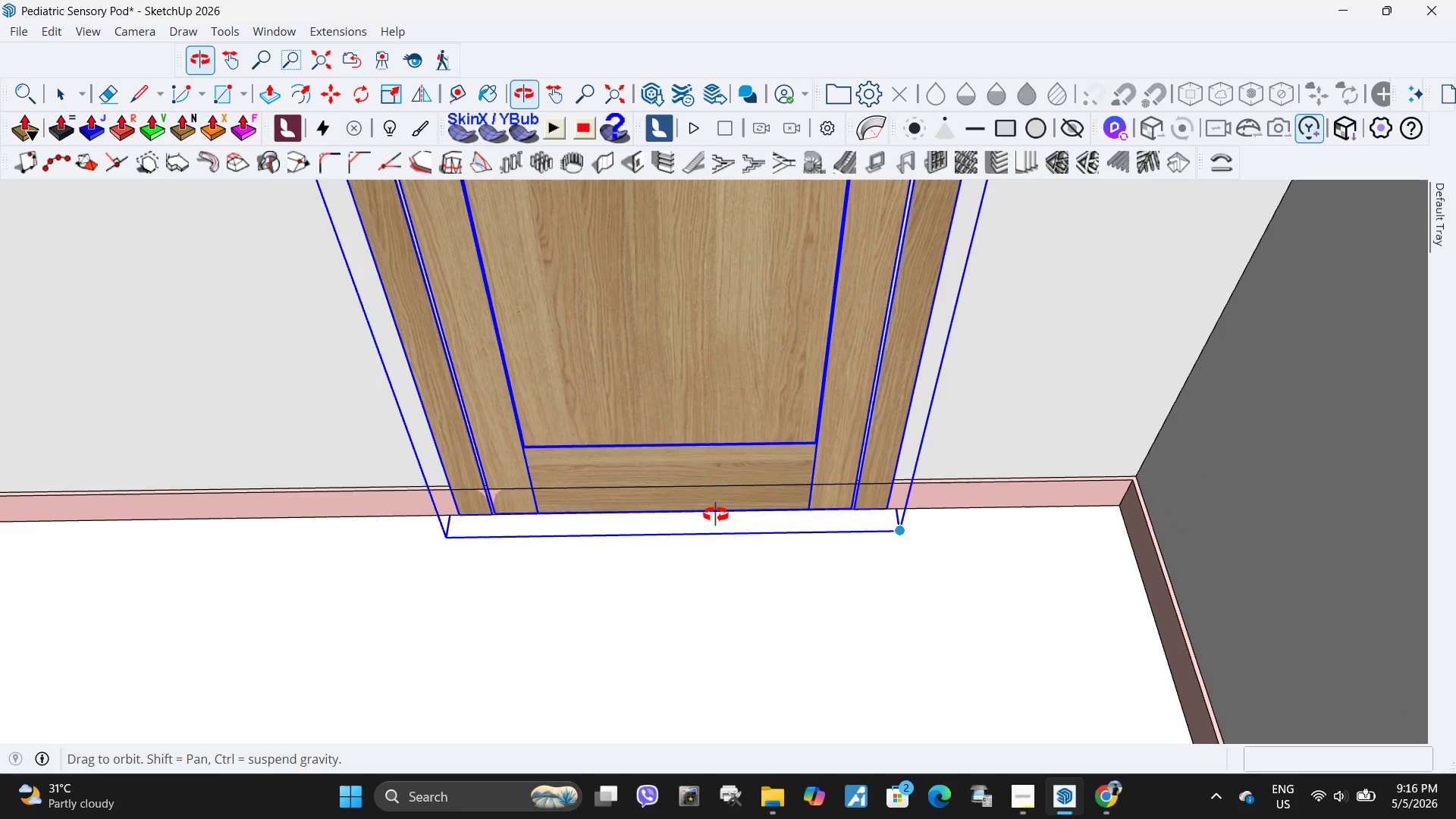 
scroll: coordinate [1008, 501], scroll_direction: down, amount: 9.0
 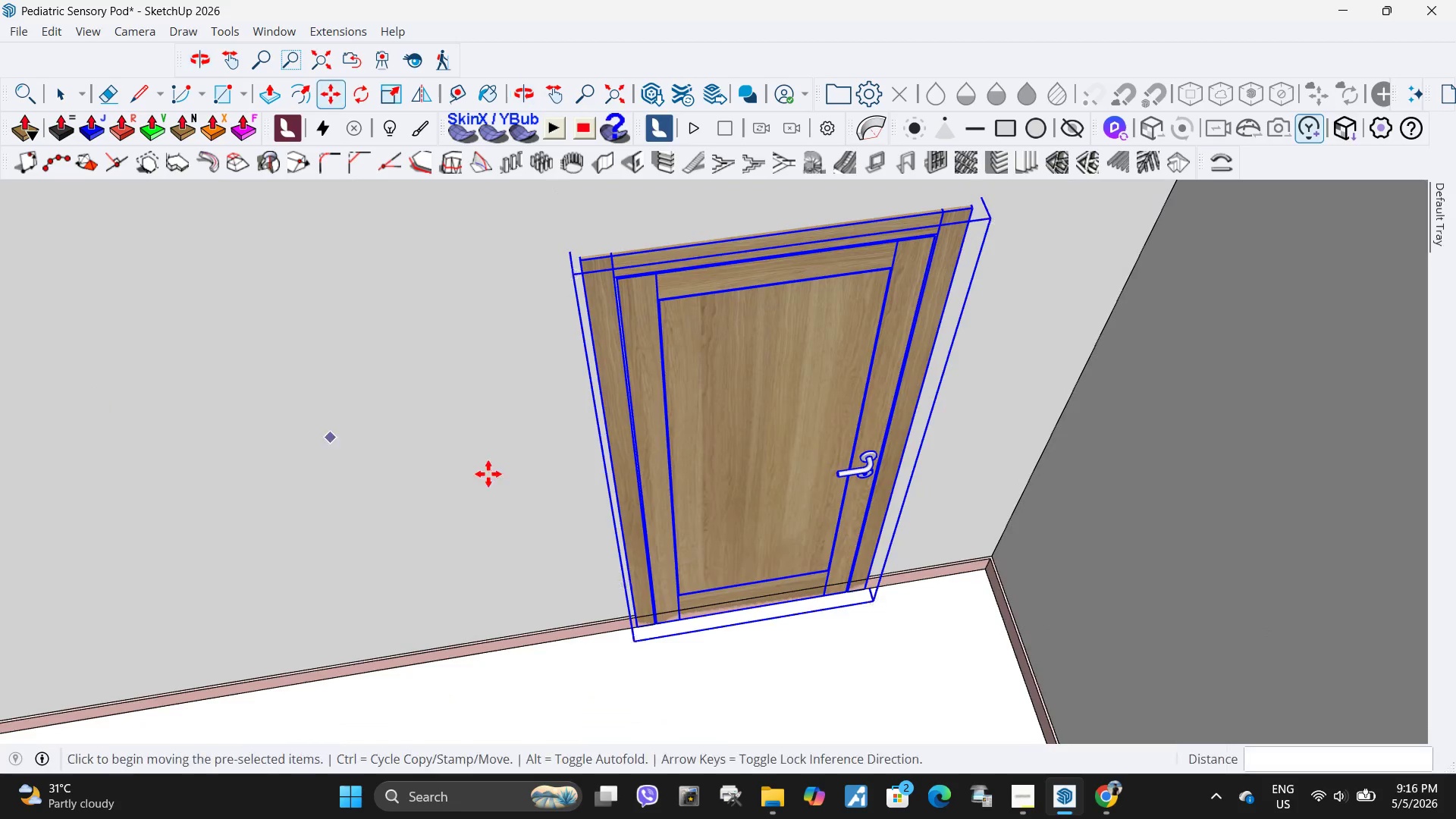 
scroll: coordinate [875, 607], scroll_direction: up, amount: 7.0
 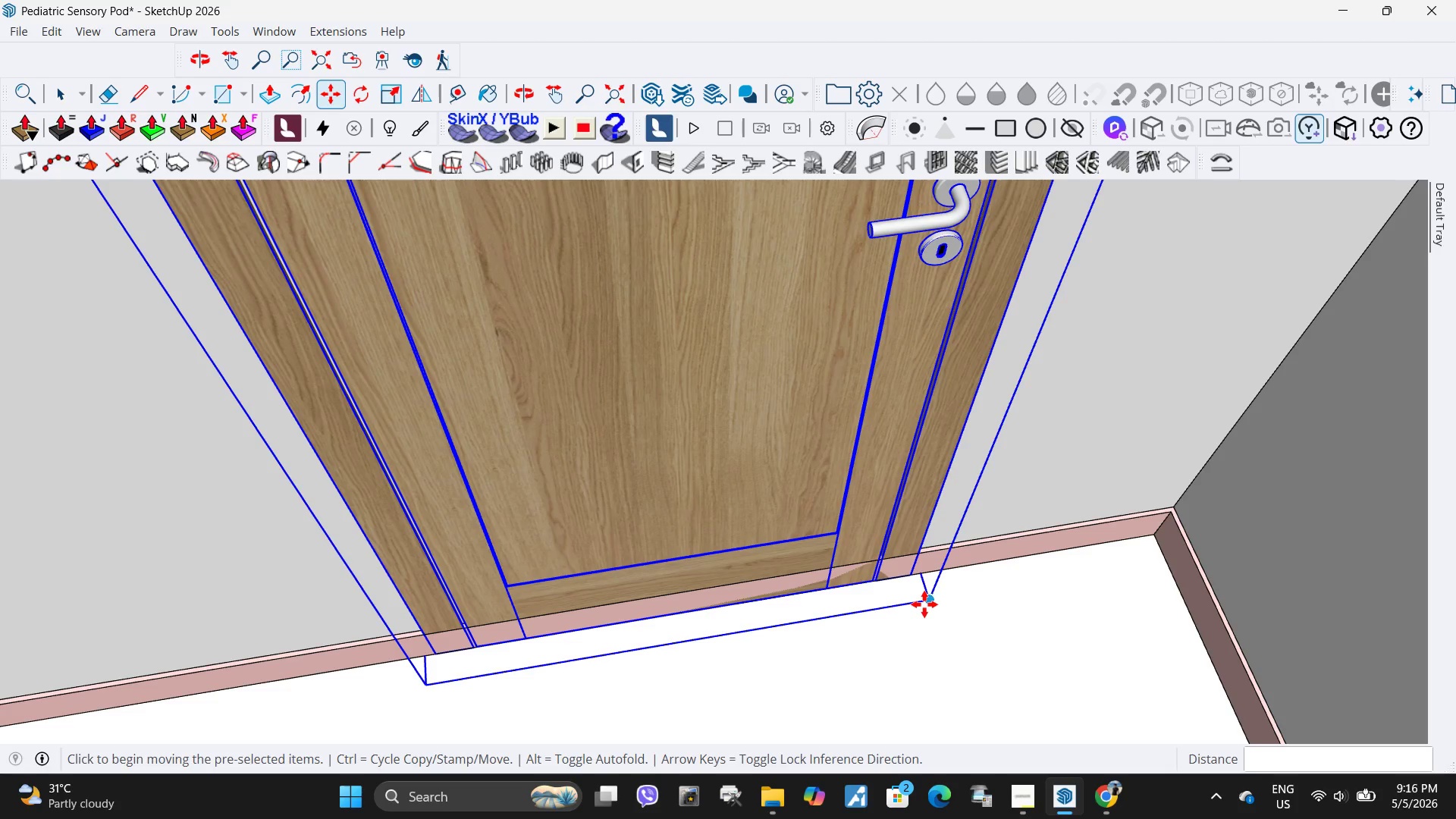 
left_click([926, 604])
 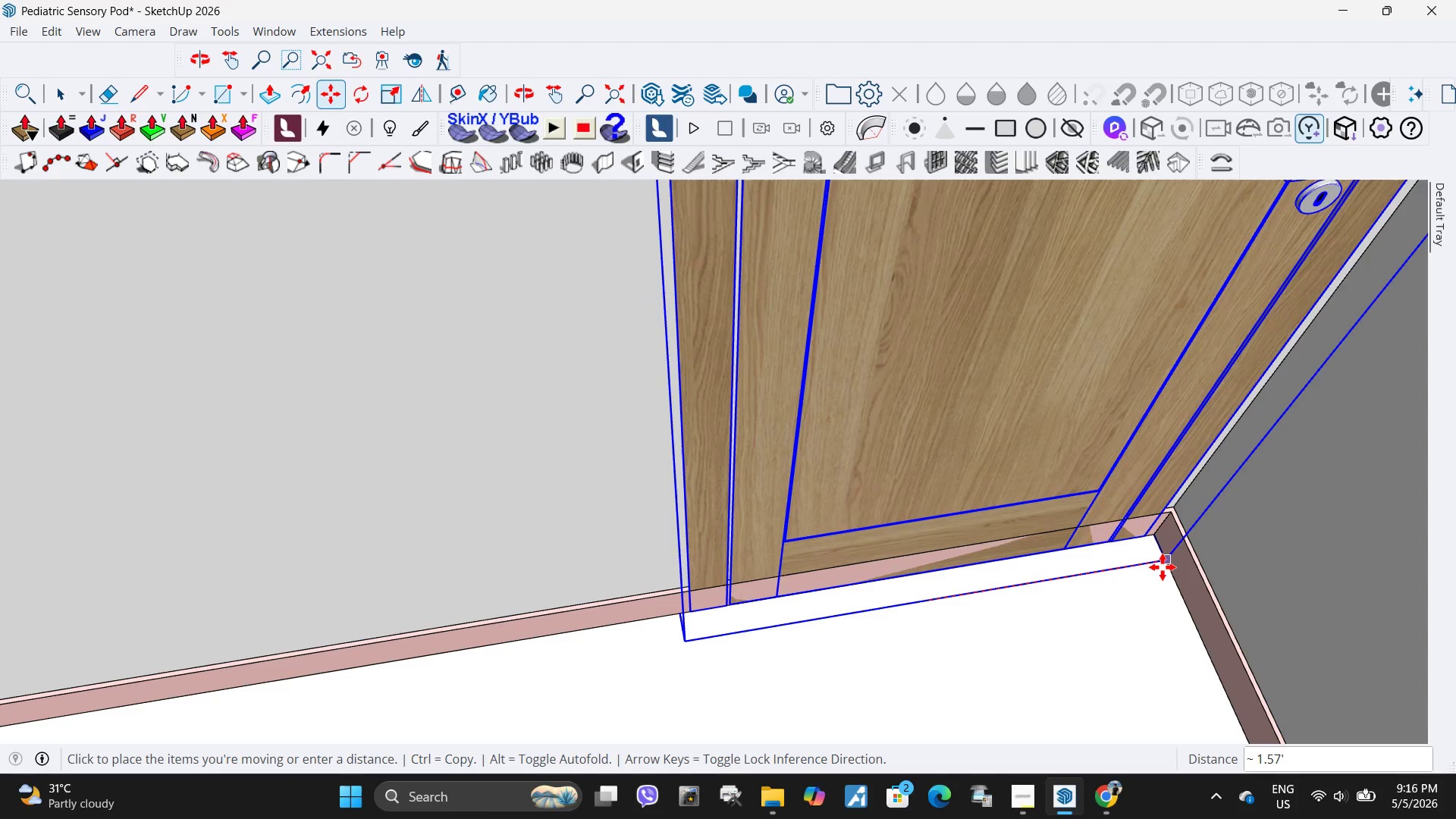 
left_click([1163, 567])
 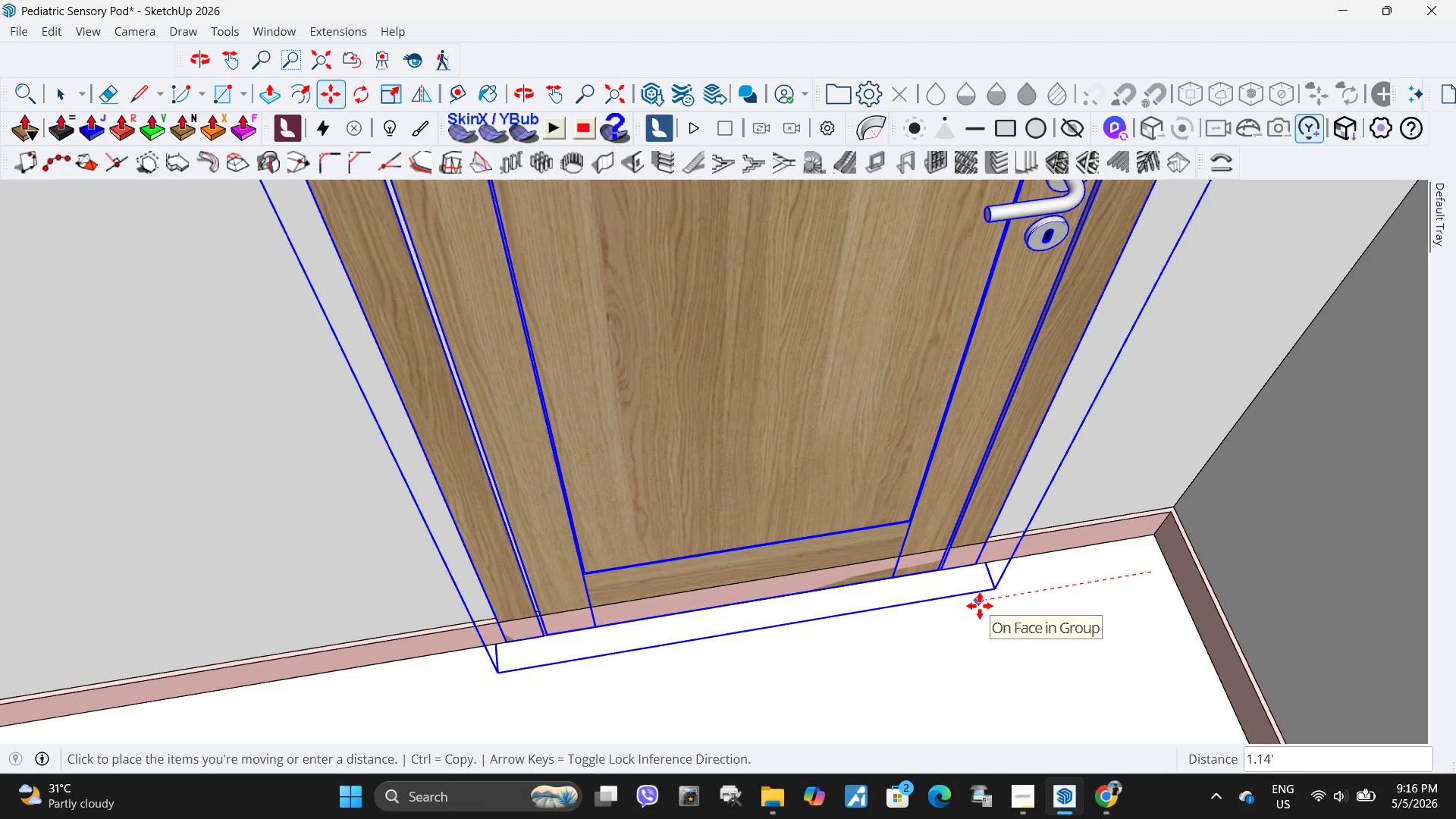 
key(Numpad2)
 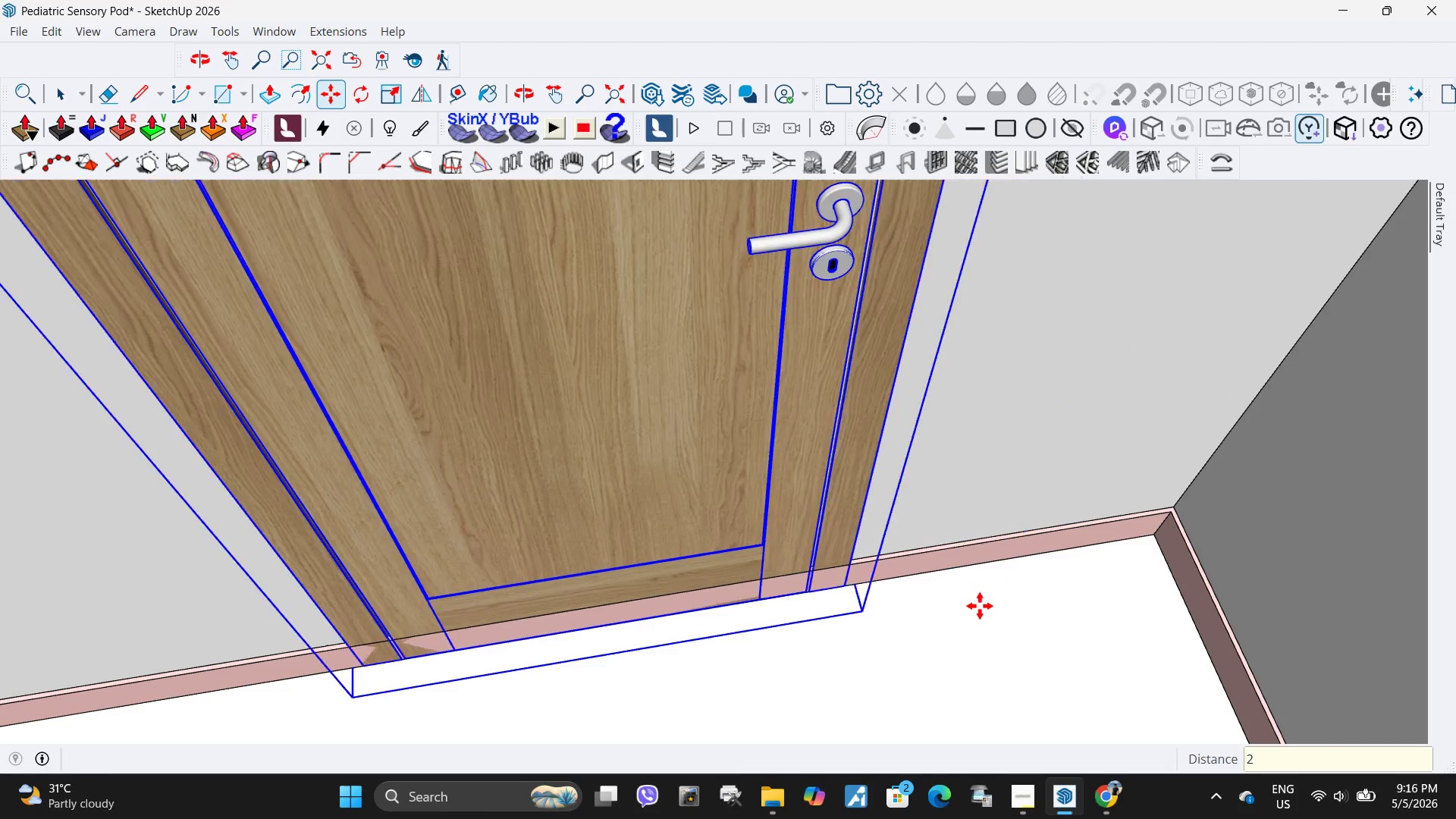 
key(NumpadEnter)
 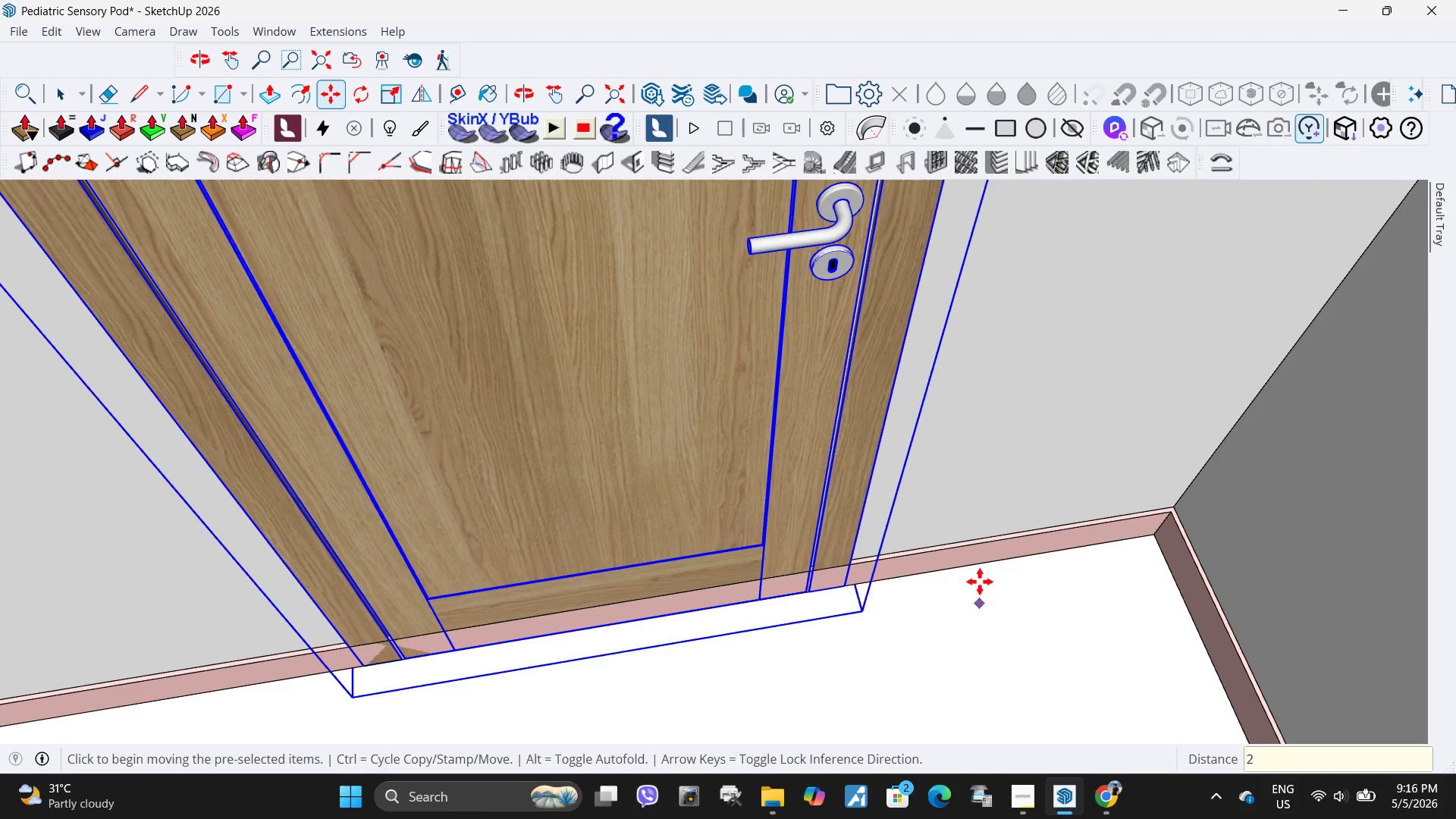 
key(Space)
 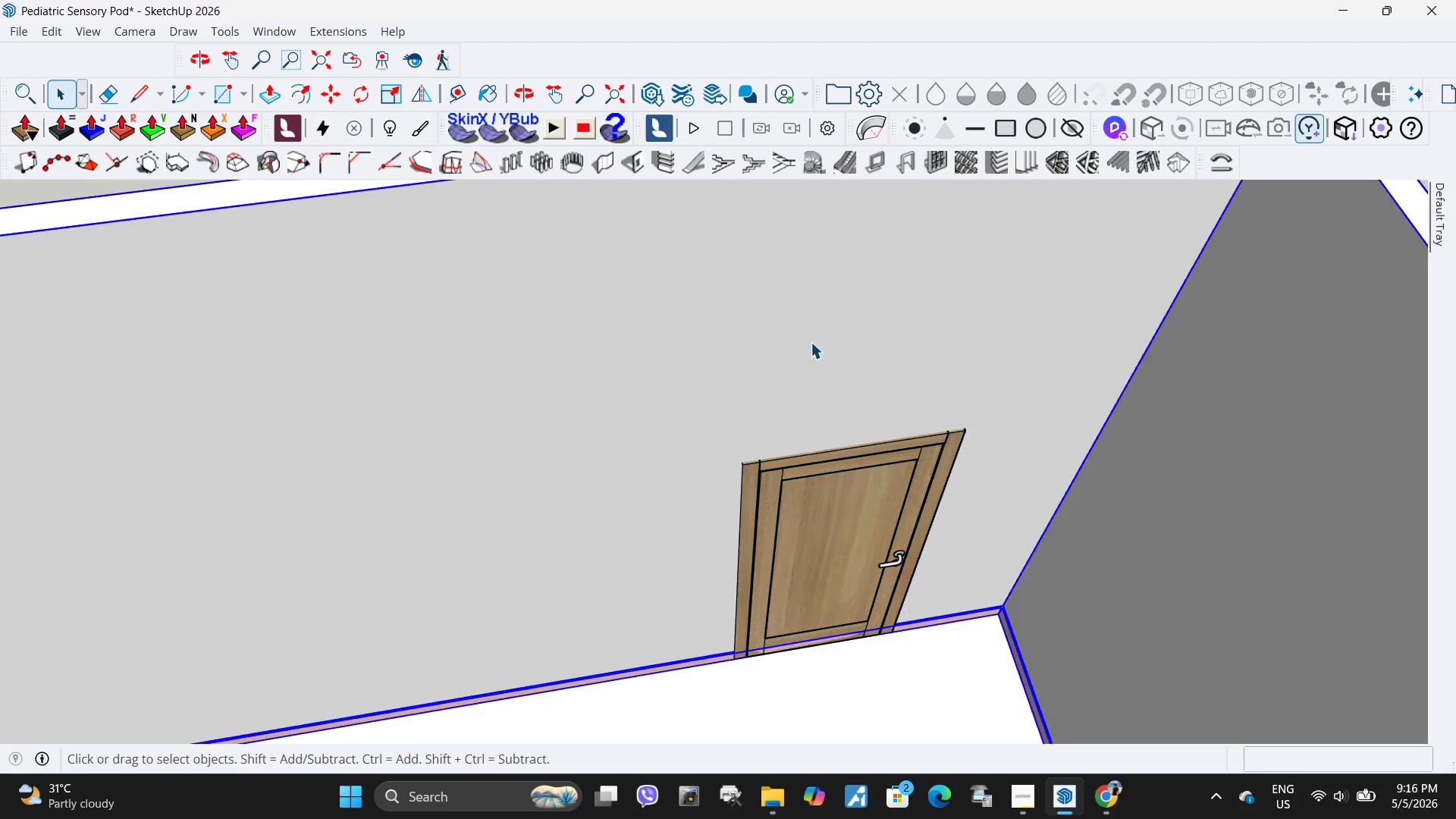 
scroll: coordinate [902, 689], scroll_direction: down, amount: 13.0
 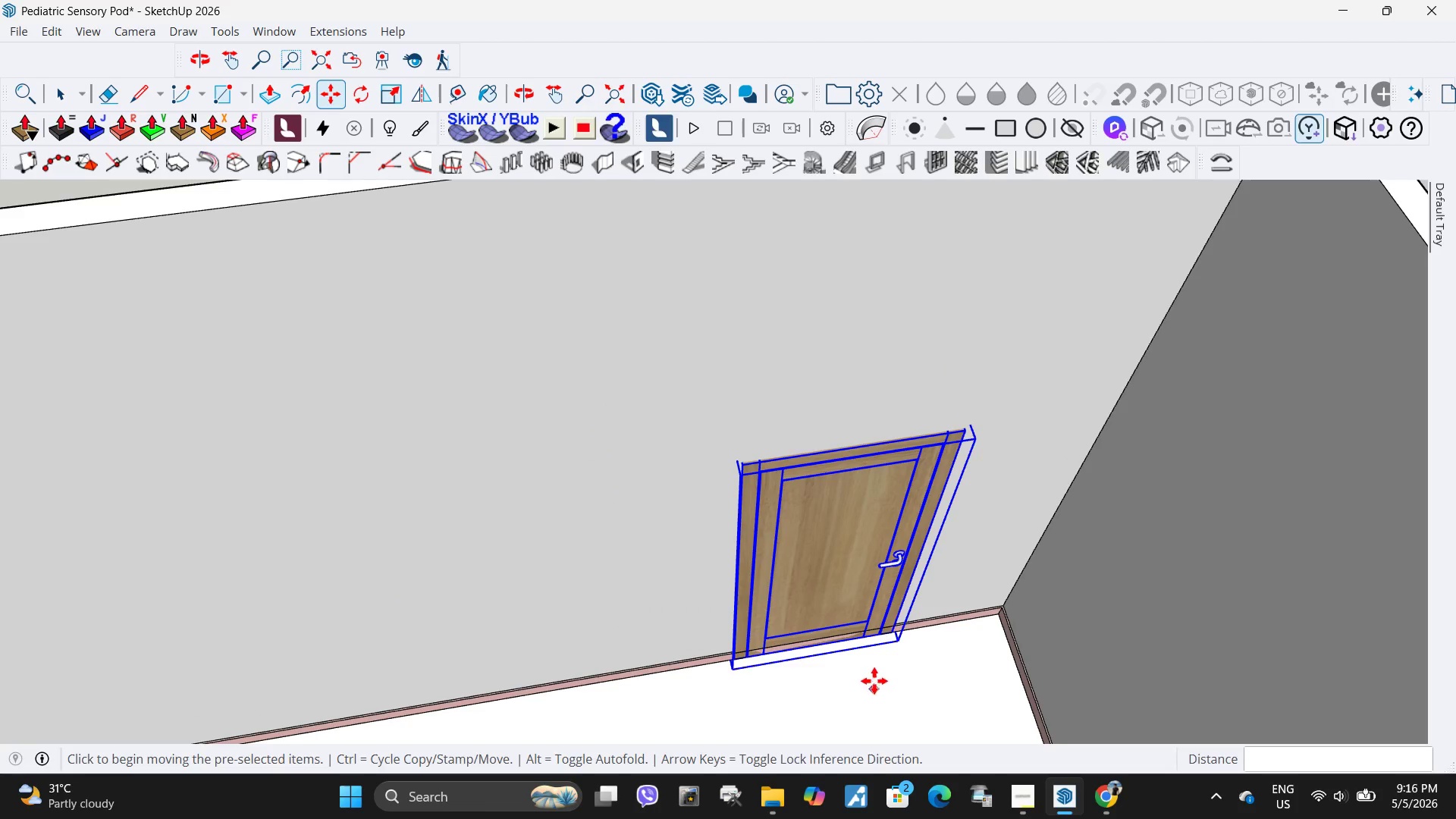 
double_click([811, 342])
 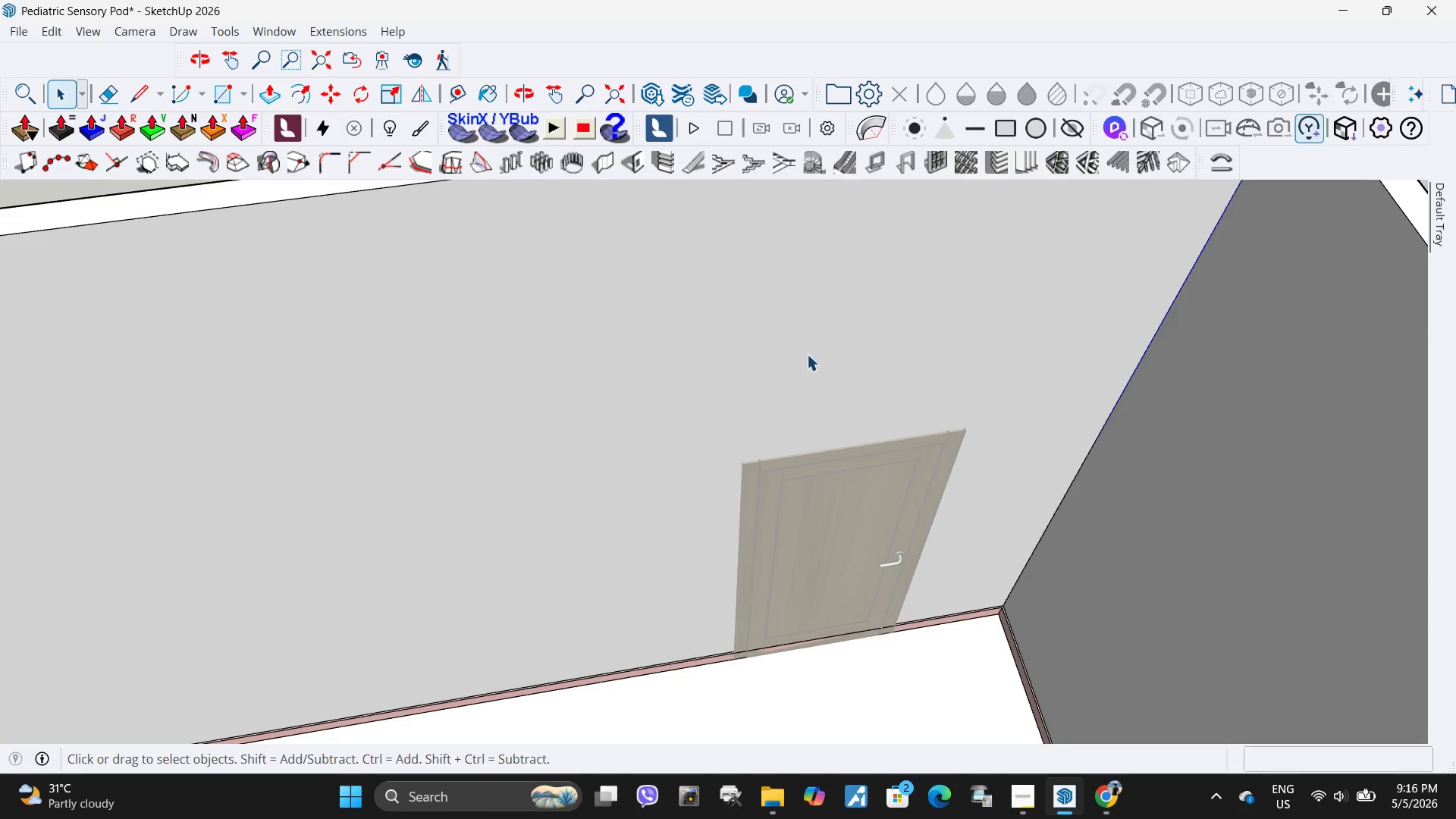 
left_click([698, 477])
 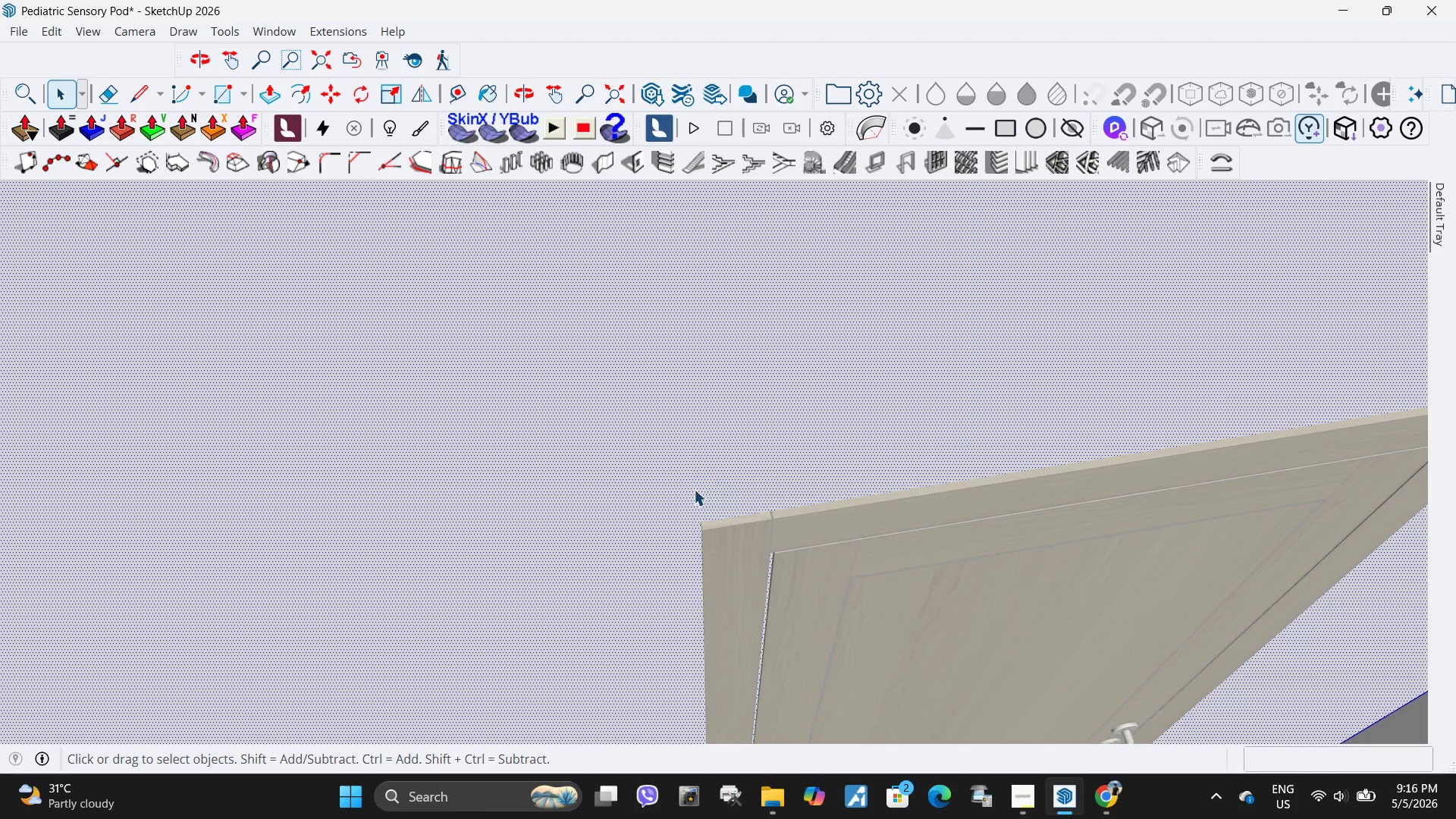 
scroll: coordinate [695, 496], scroll_direction: up, amount: 14.0
 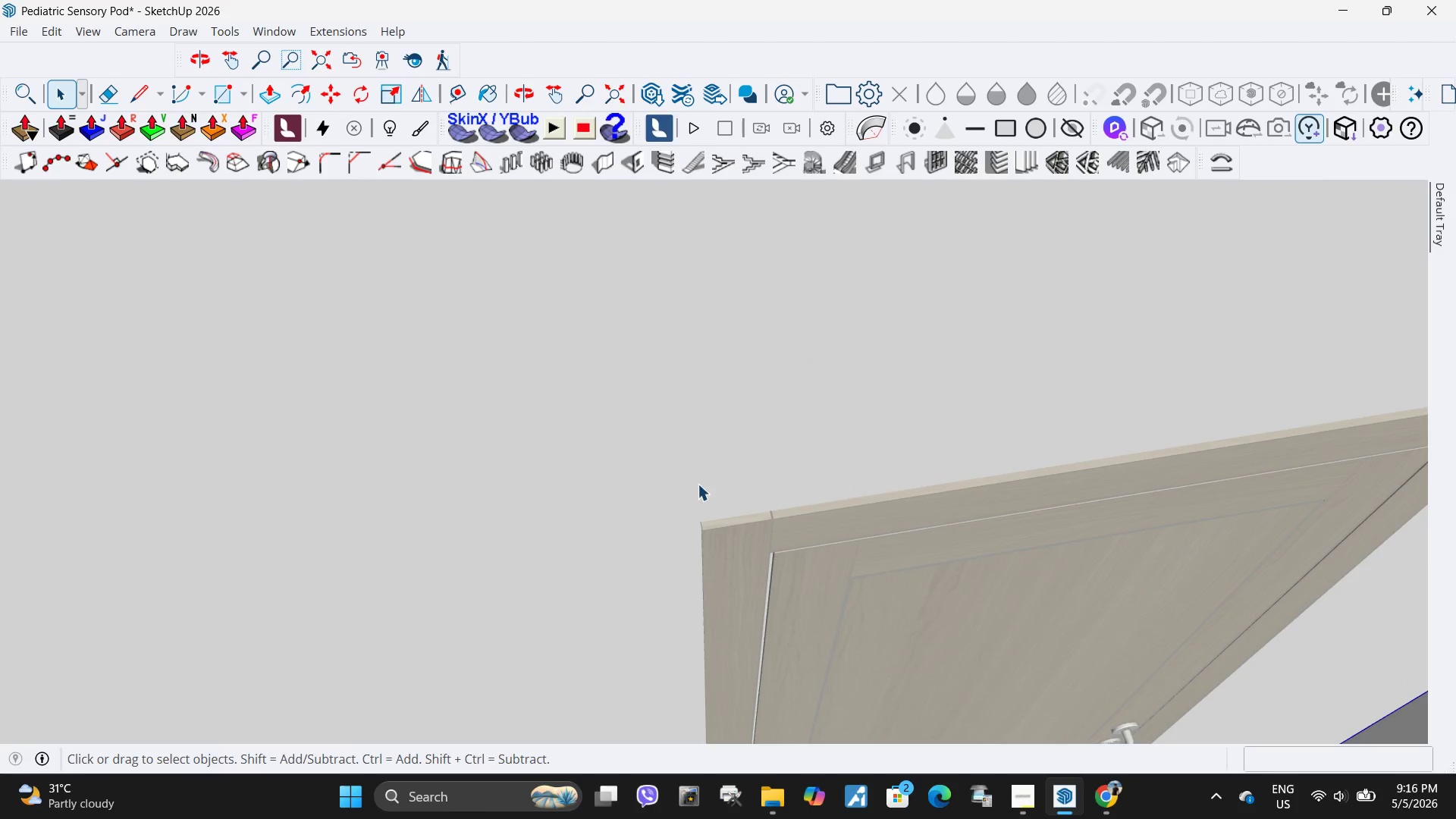 
key(R)
 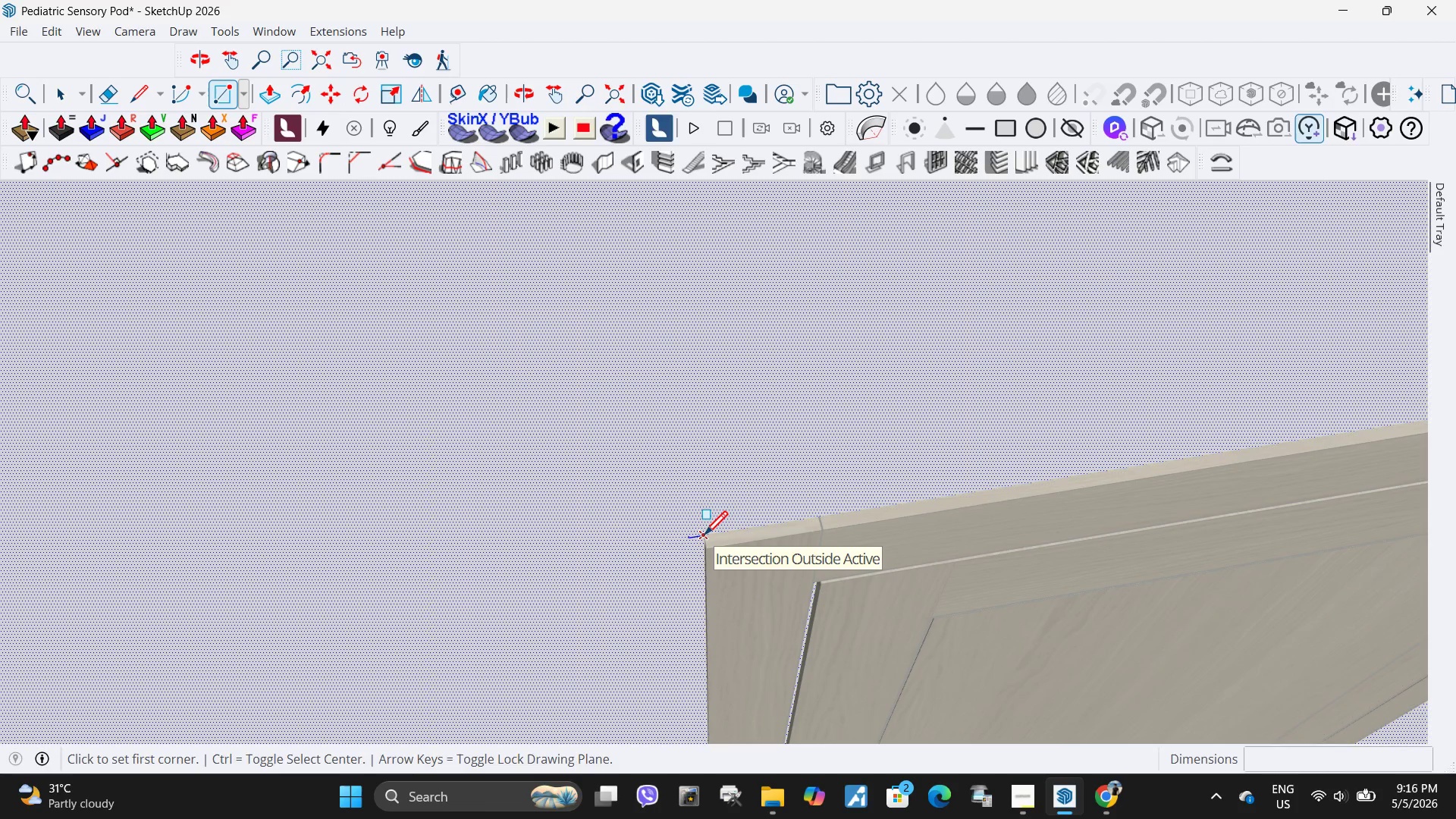 
scroll: coordinate [696, 503], scroll_direction: up, amount: 5.0
 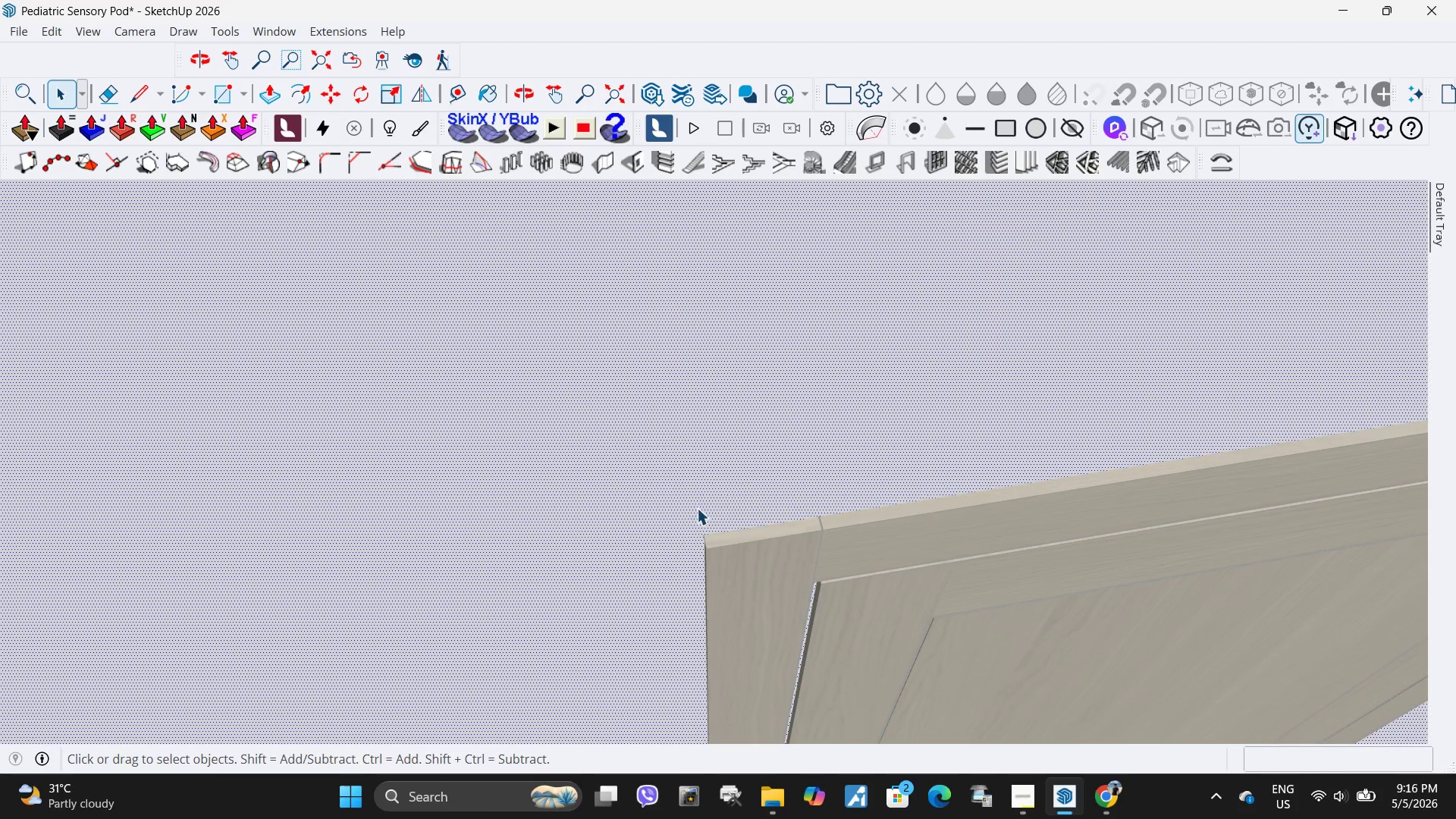 
scroll: coordinate [371, 561], scroll_direction: down, amount: 34.0
 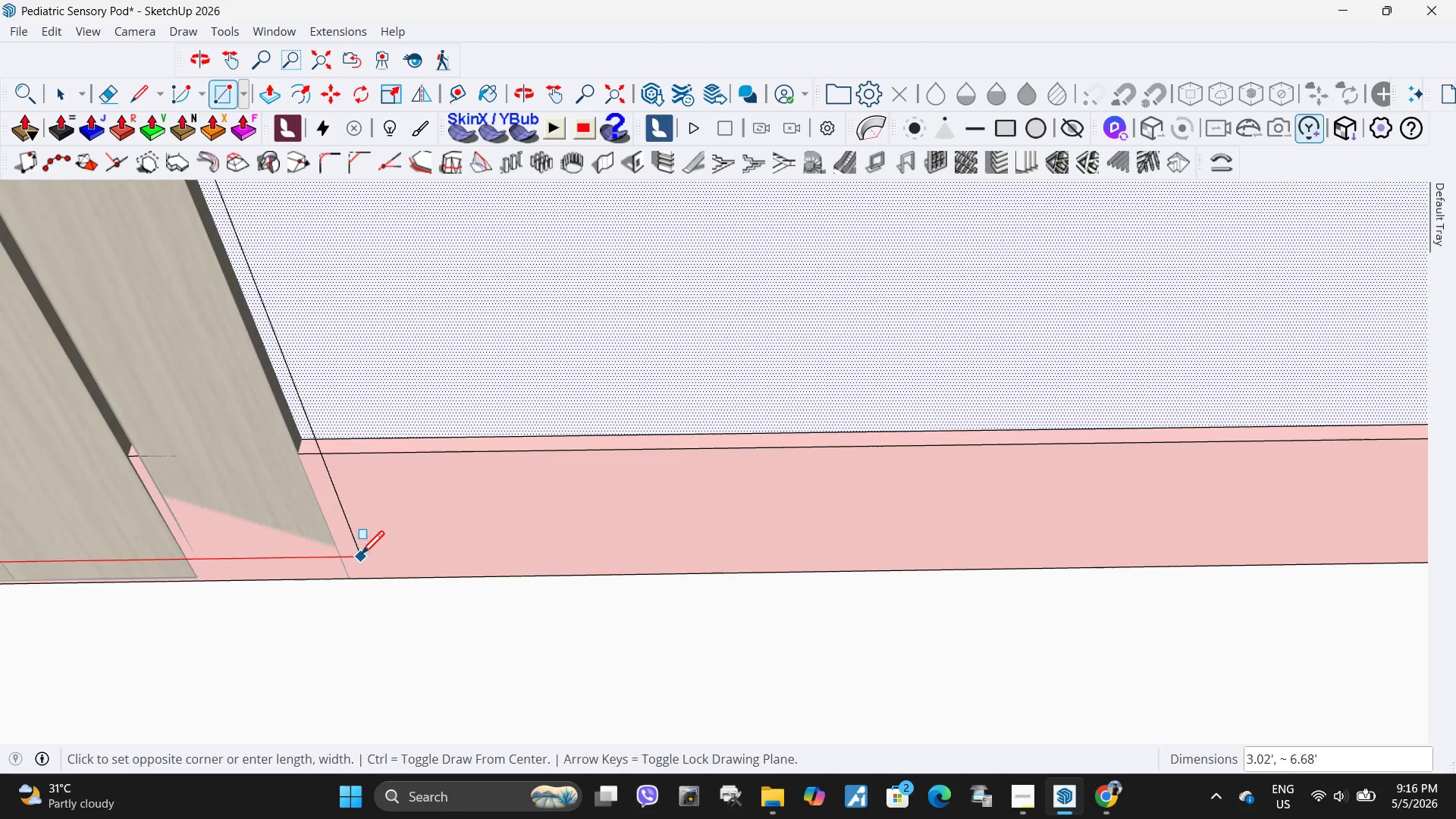 
mouse_move([373, 539])
 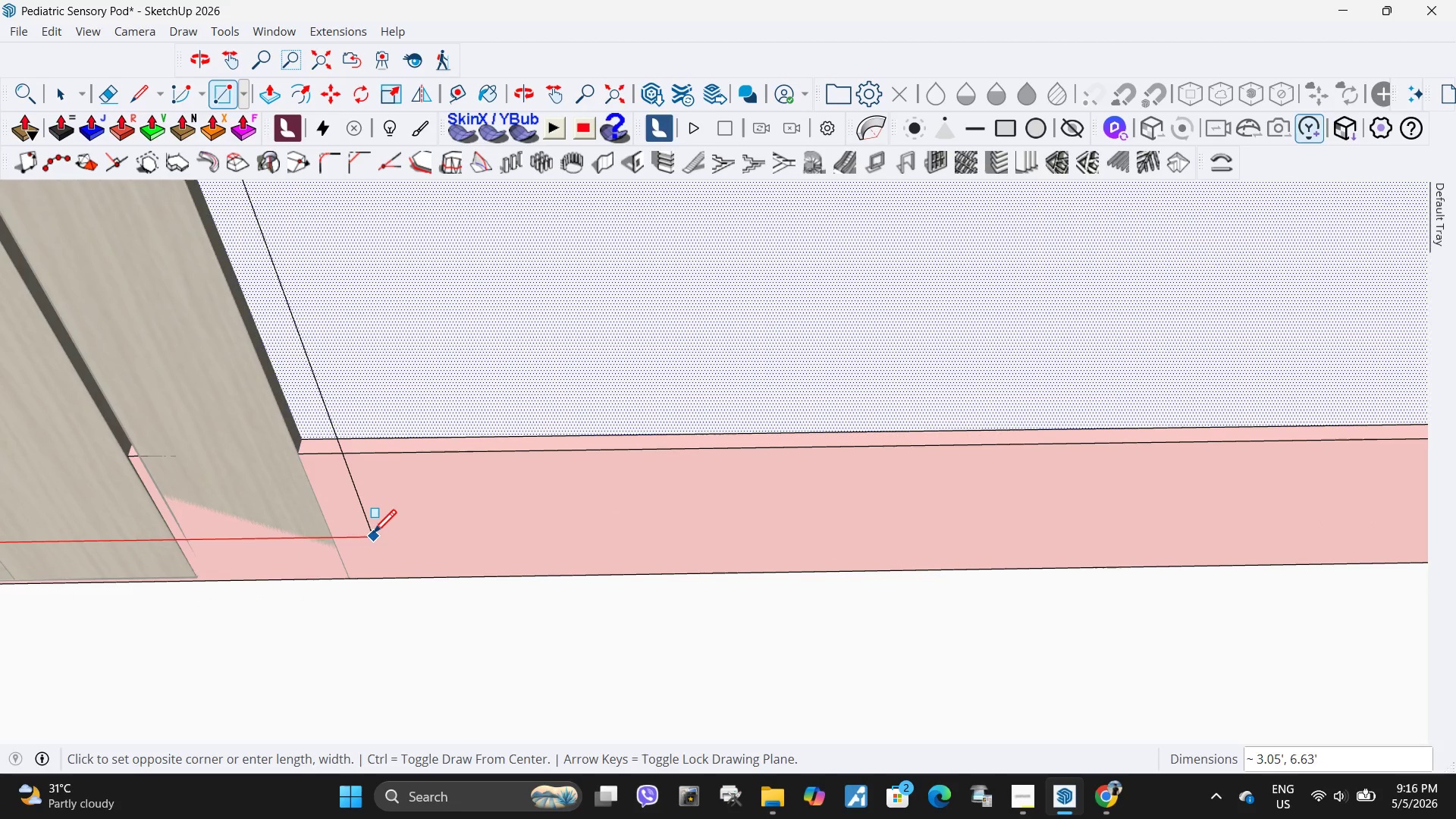 
key(K)
 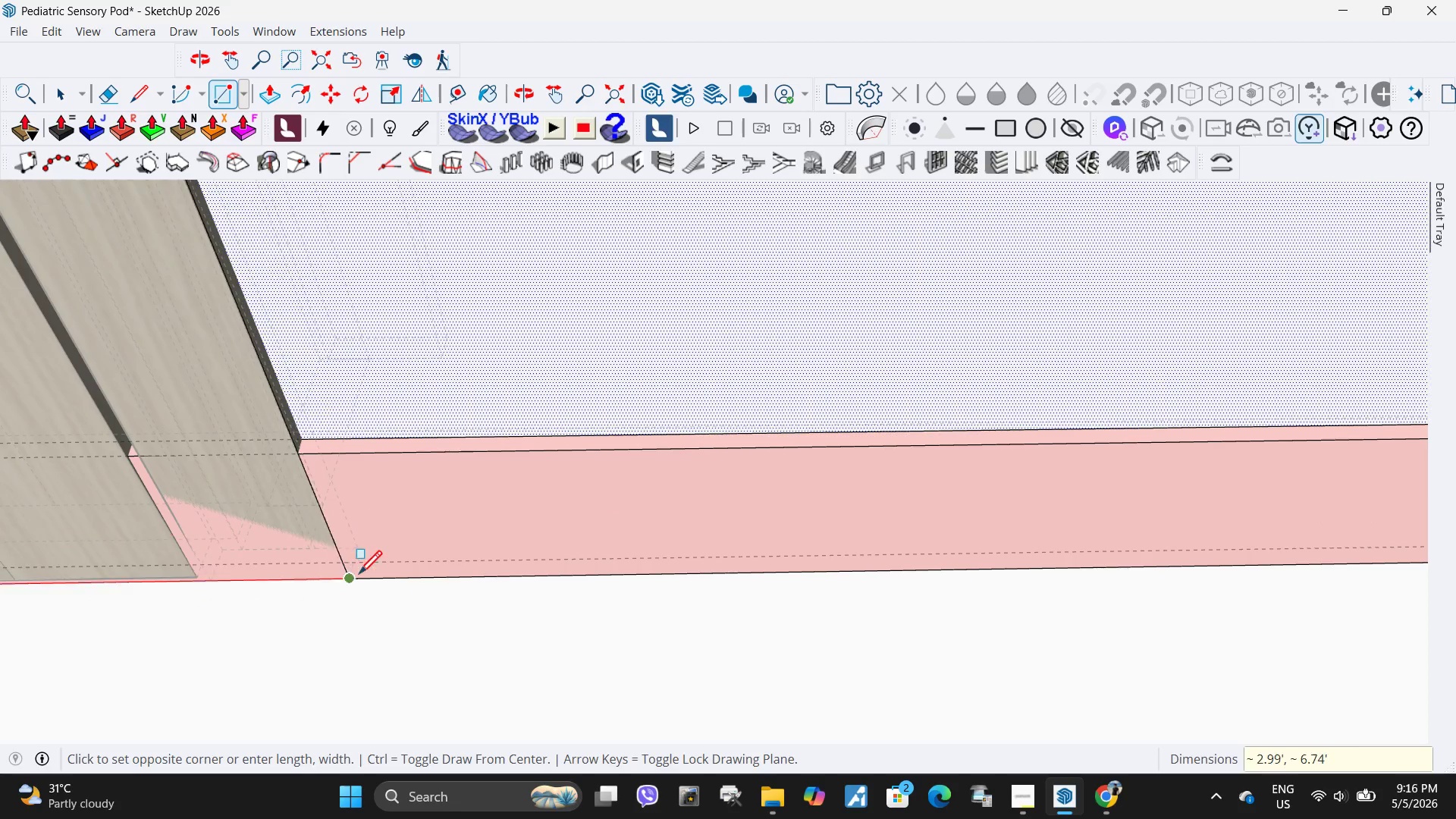 
scroll: coordinate [477, 559], scroll_direction: up, amount: 5.0
 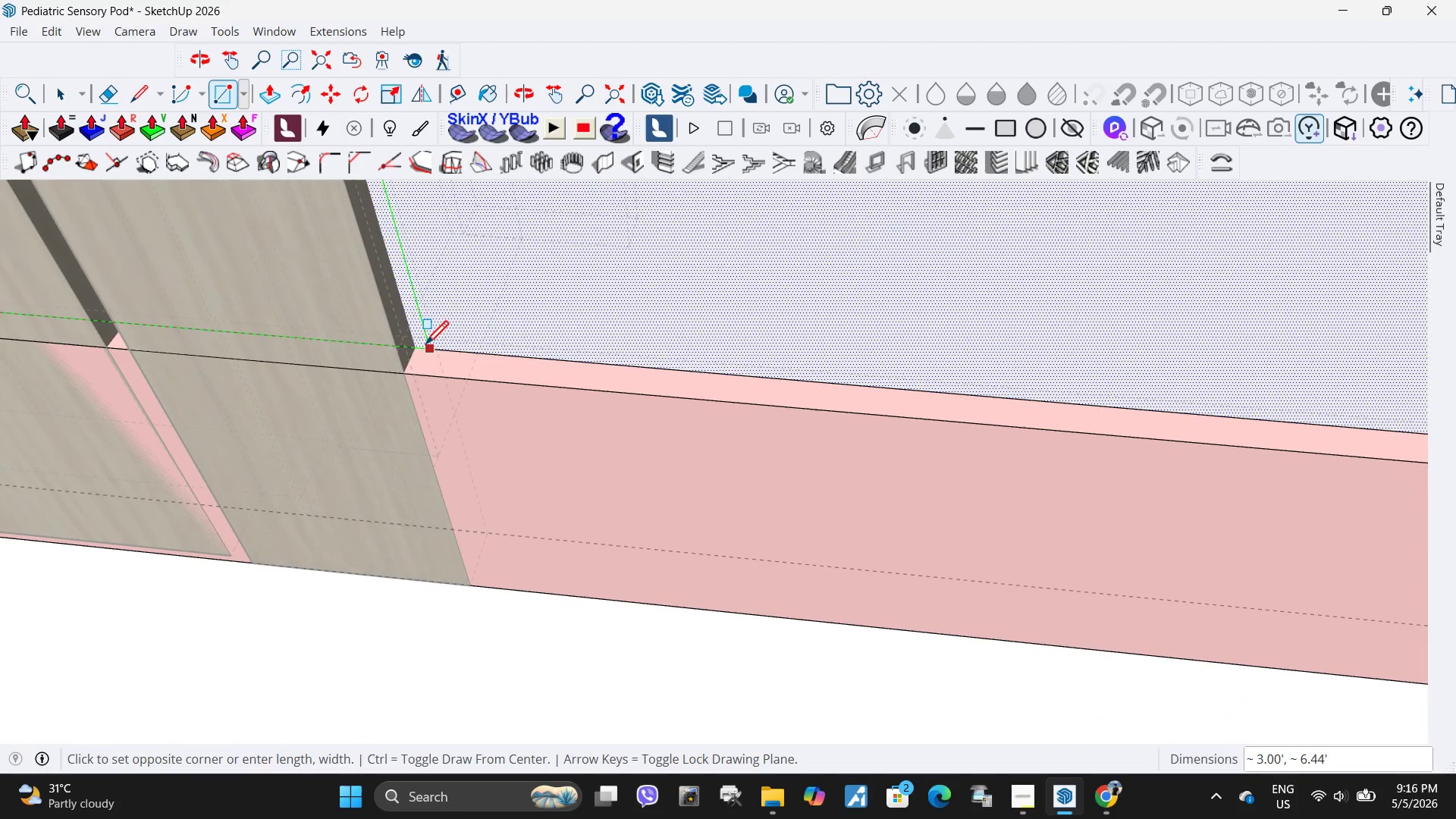 
wait(5.82)
 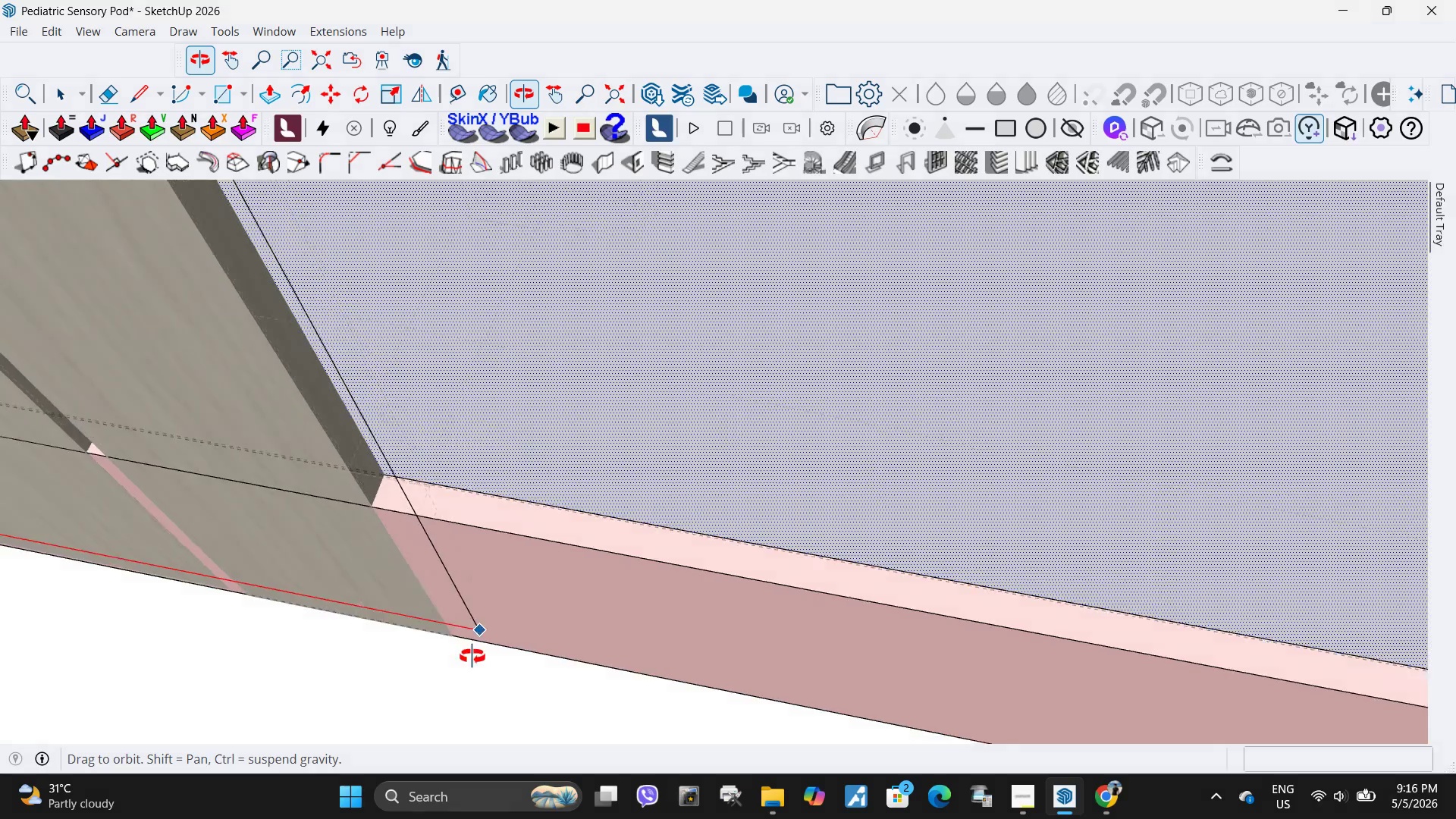 
left_click([417, 350])
 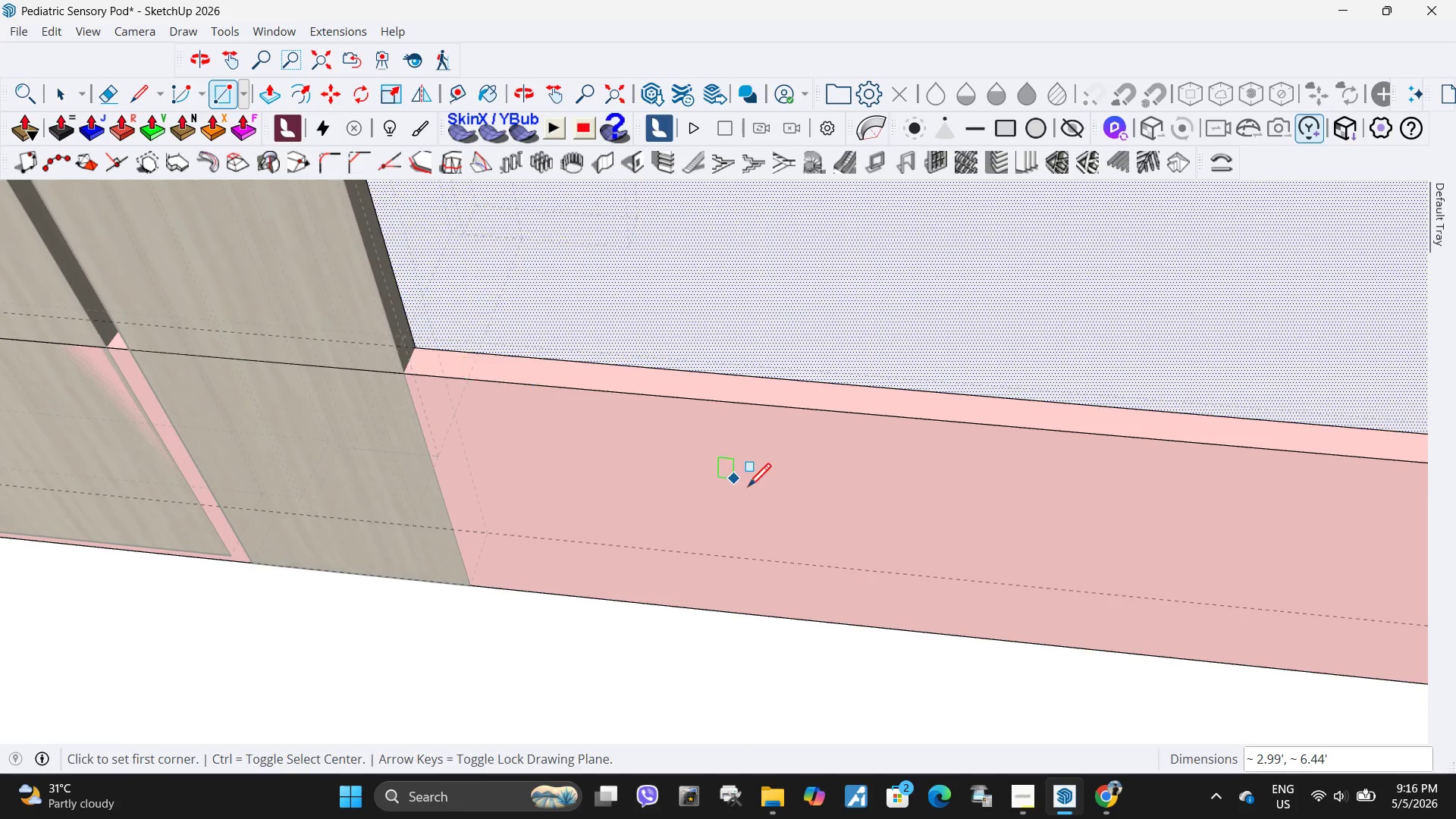 
scroll: coordinate [736, 681], scroll_direction: down, amount: 33.0
 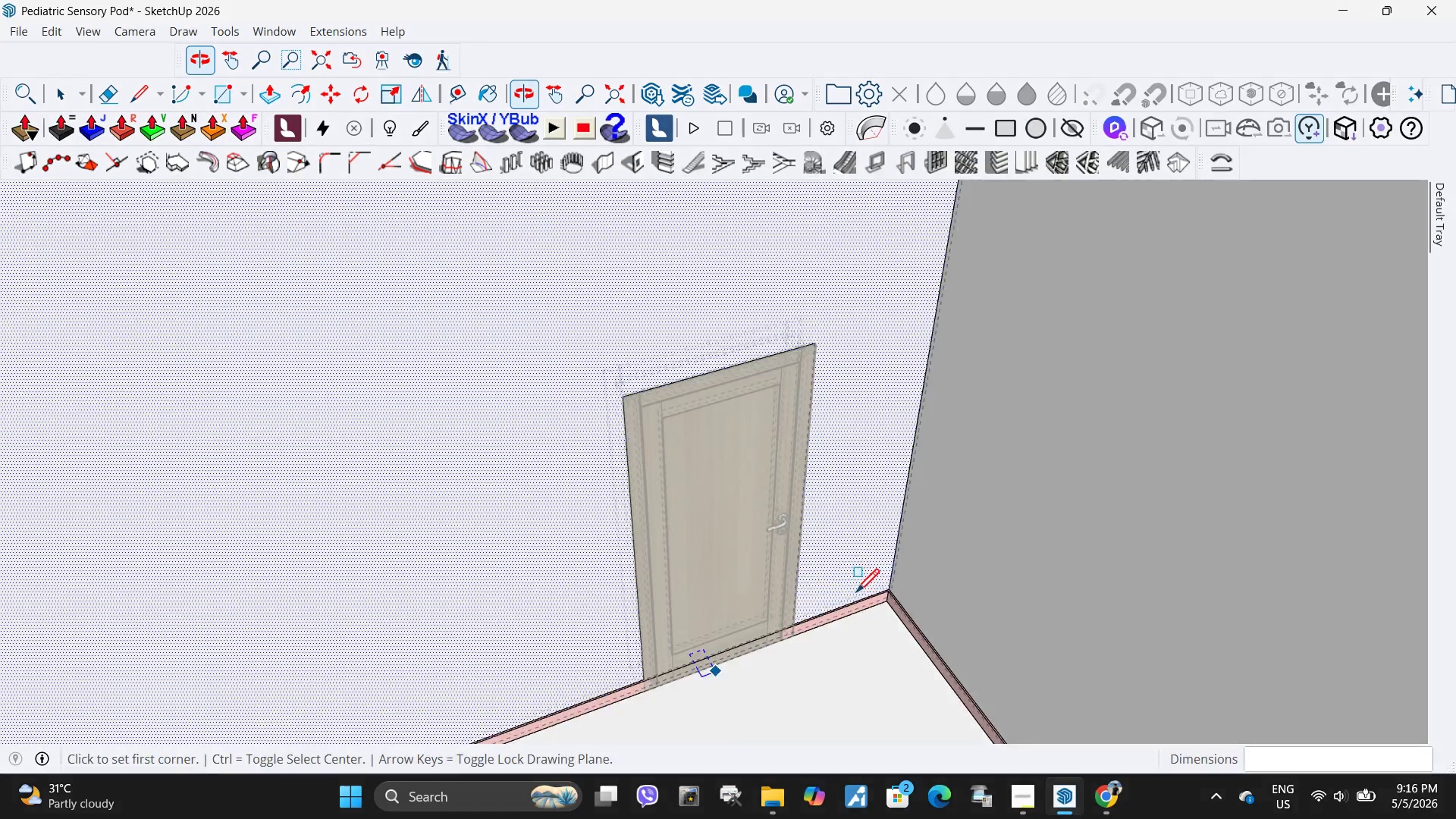 
scroll: coordinate [710, 512], scroll_direction: up, amount: 5.0
 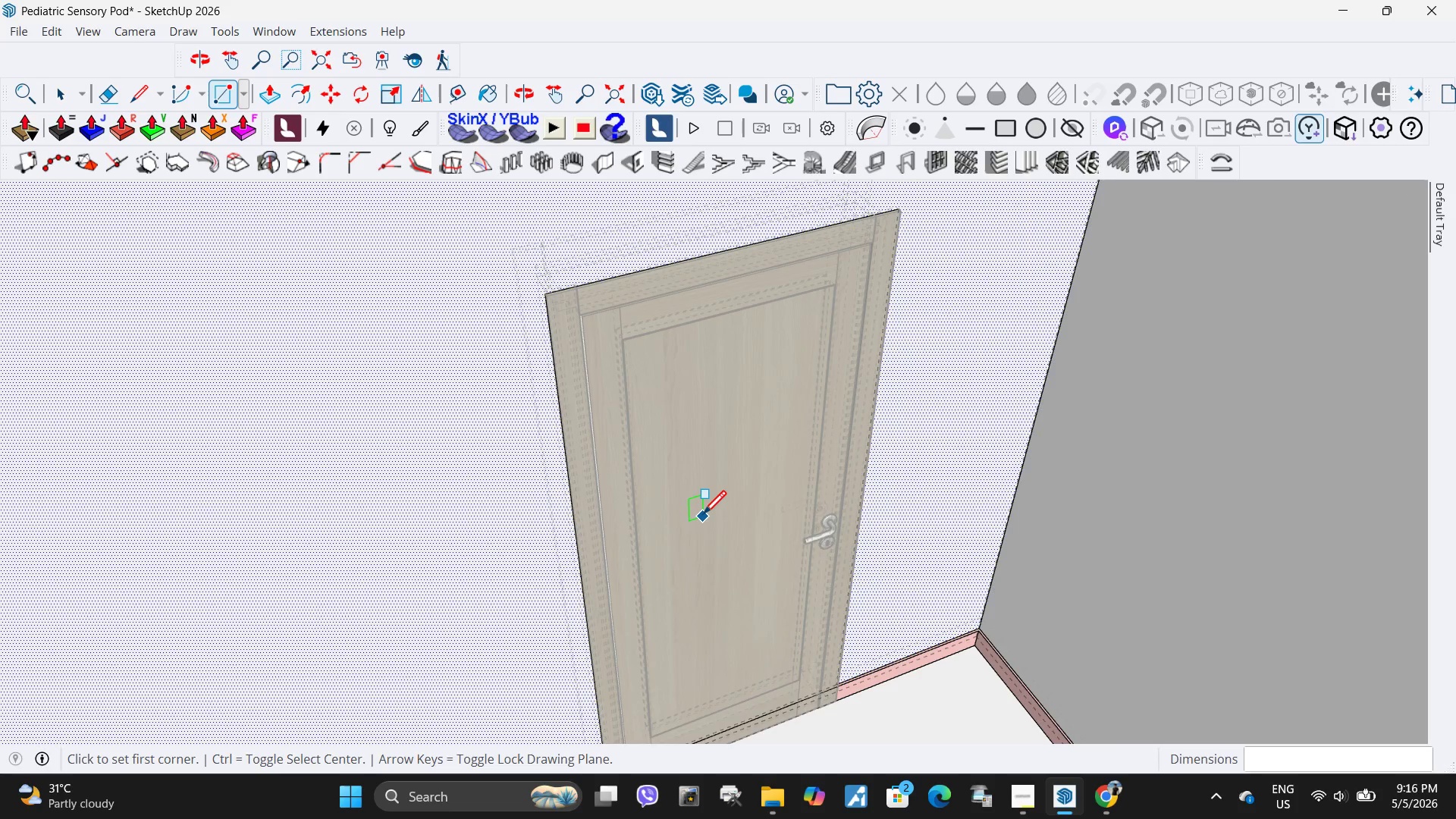 
key(K)
 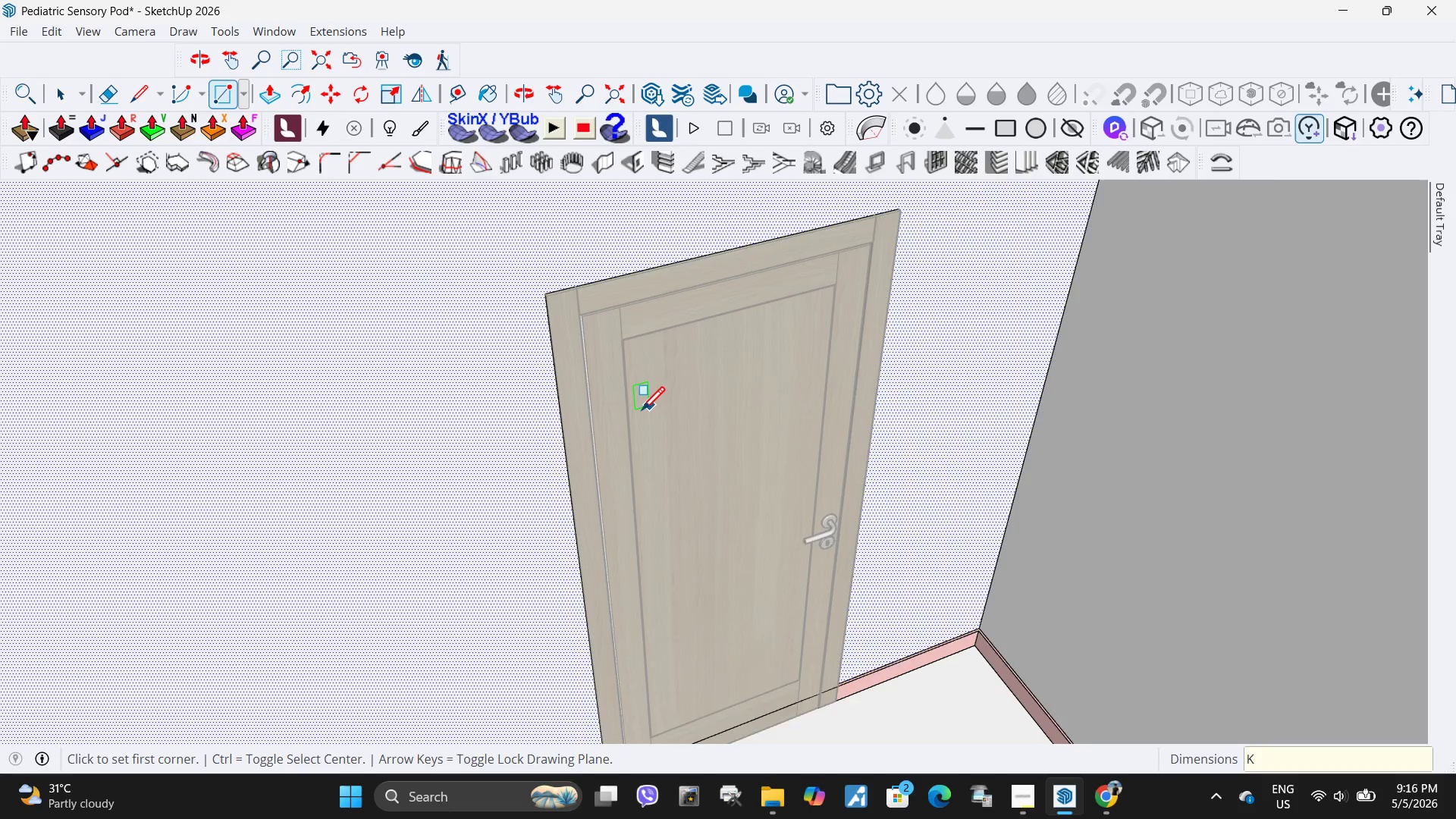 
key(Space)
 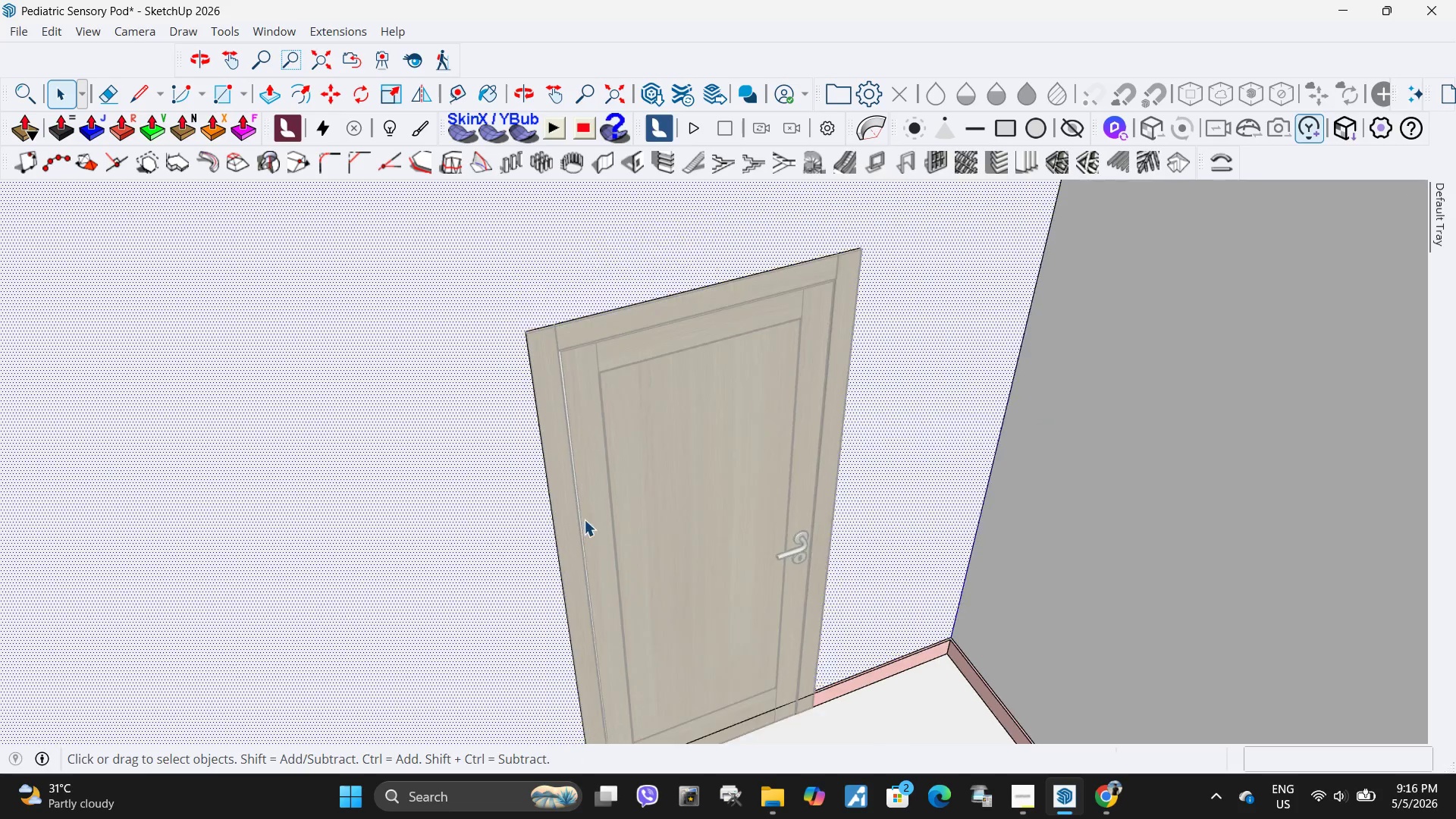 
left_click([583, 447])
 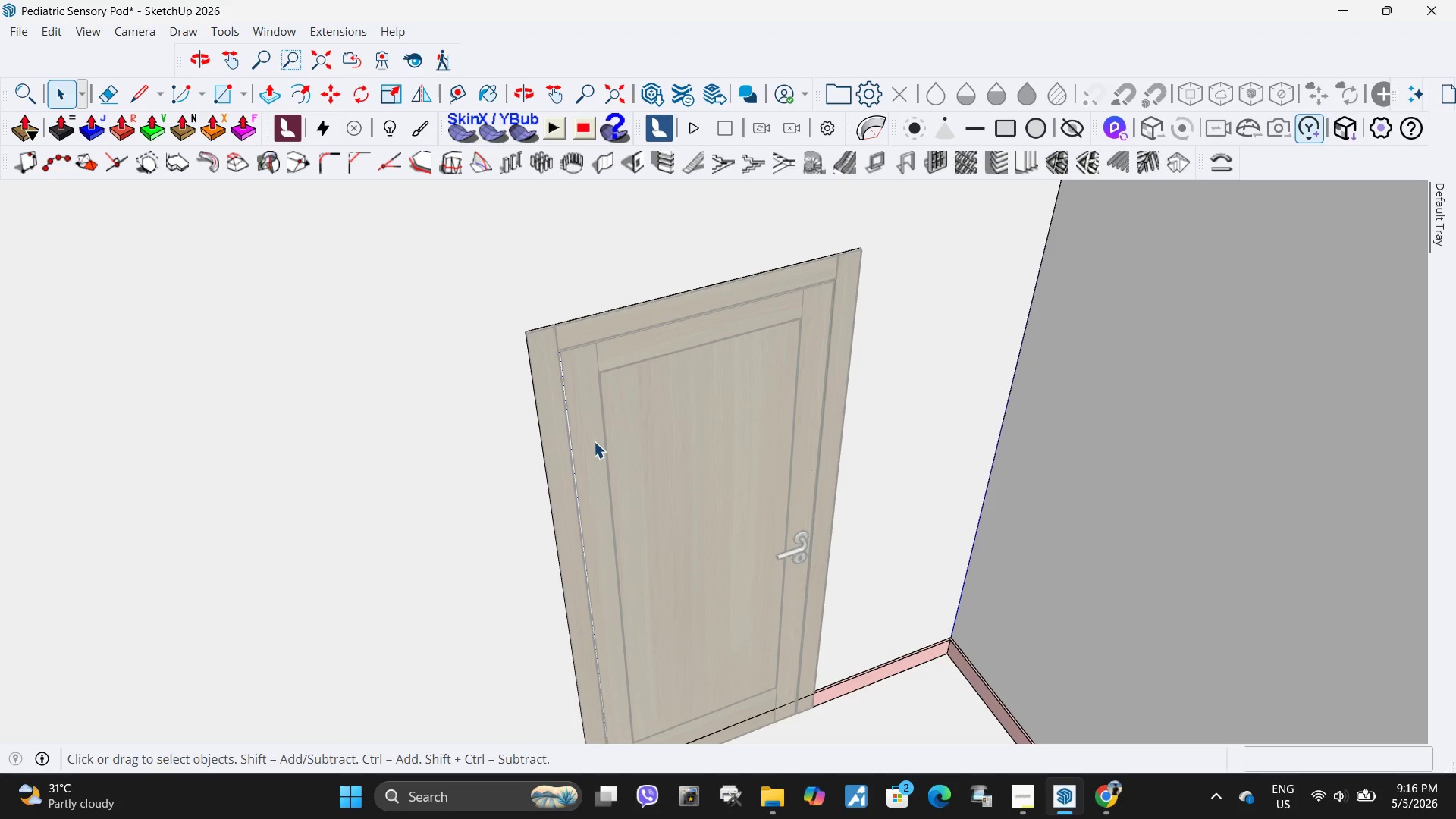 
scroll: coordinate [581, 506], scroll_direction: down, amount: 1.0
 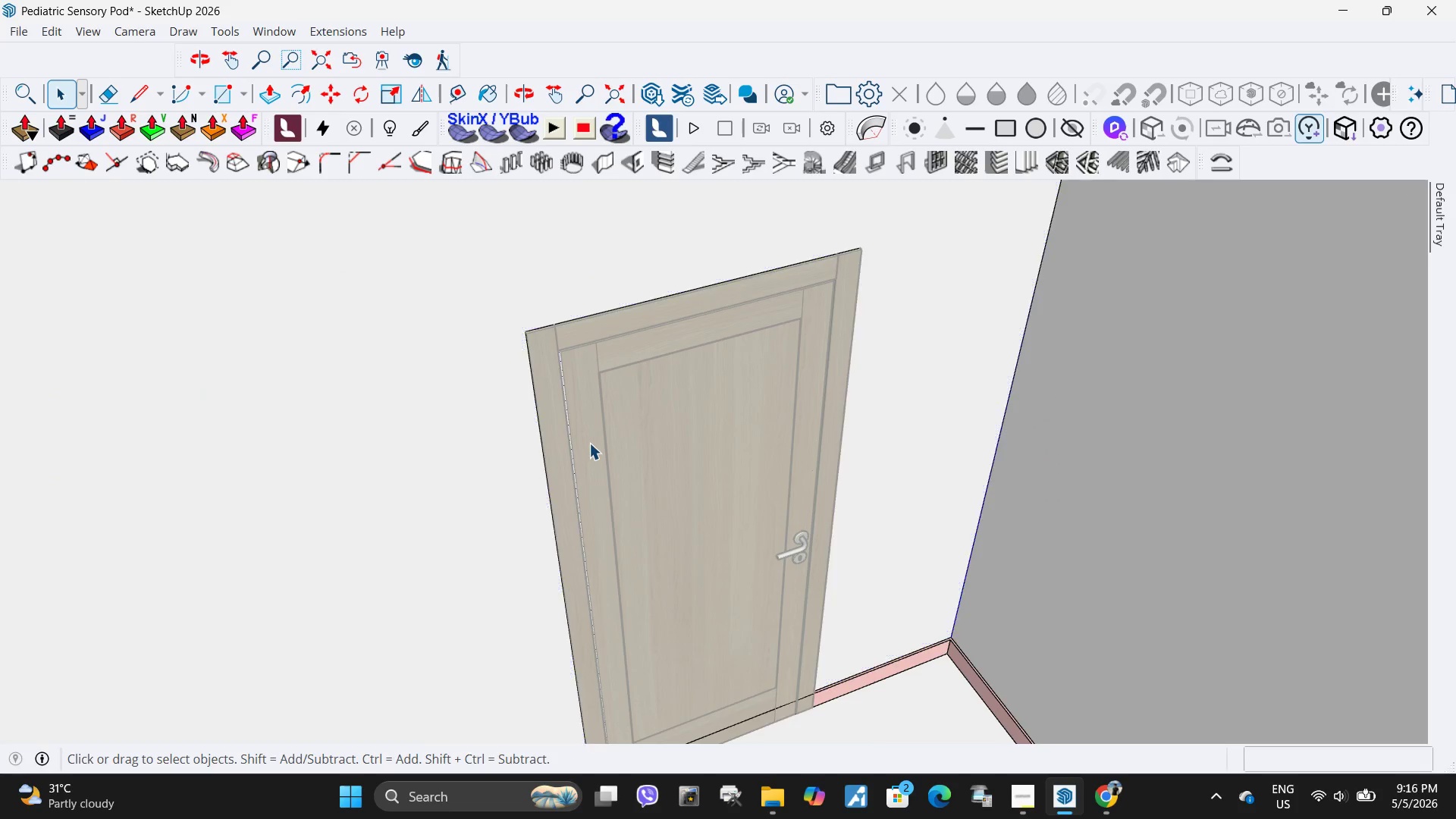 
key(P)
 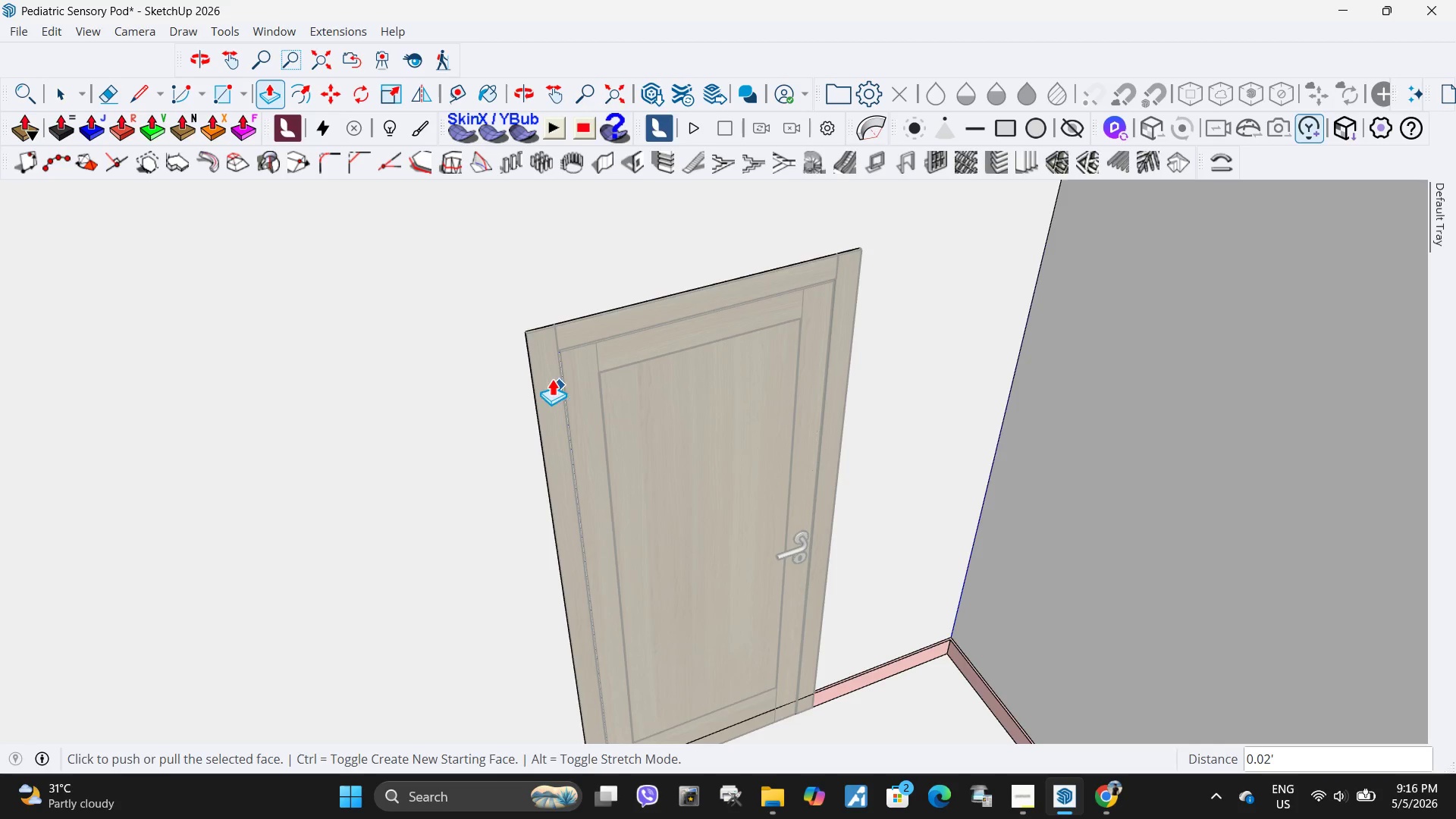 
scroll: coordinate [777, 543], scroll_direction: down, amount: 9.0
 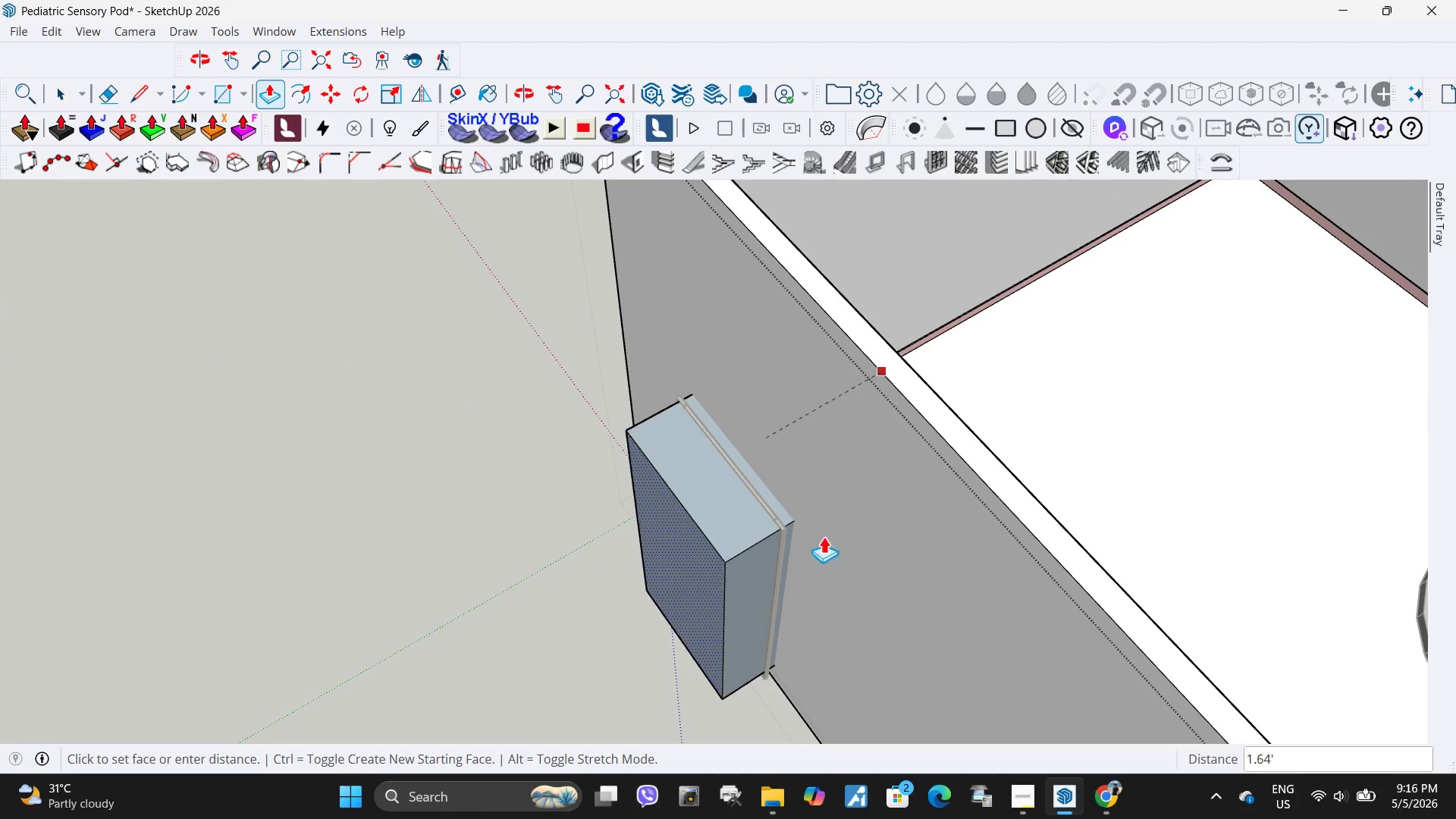 
left_click([950, 450])
 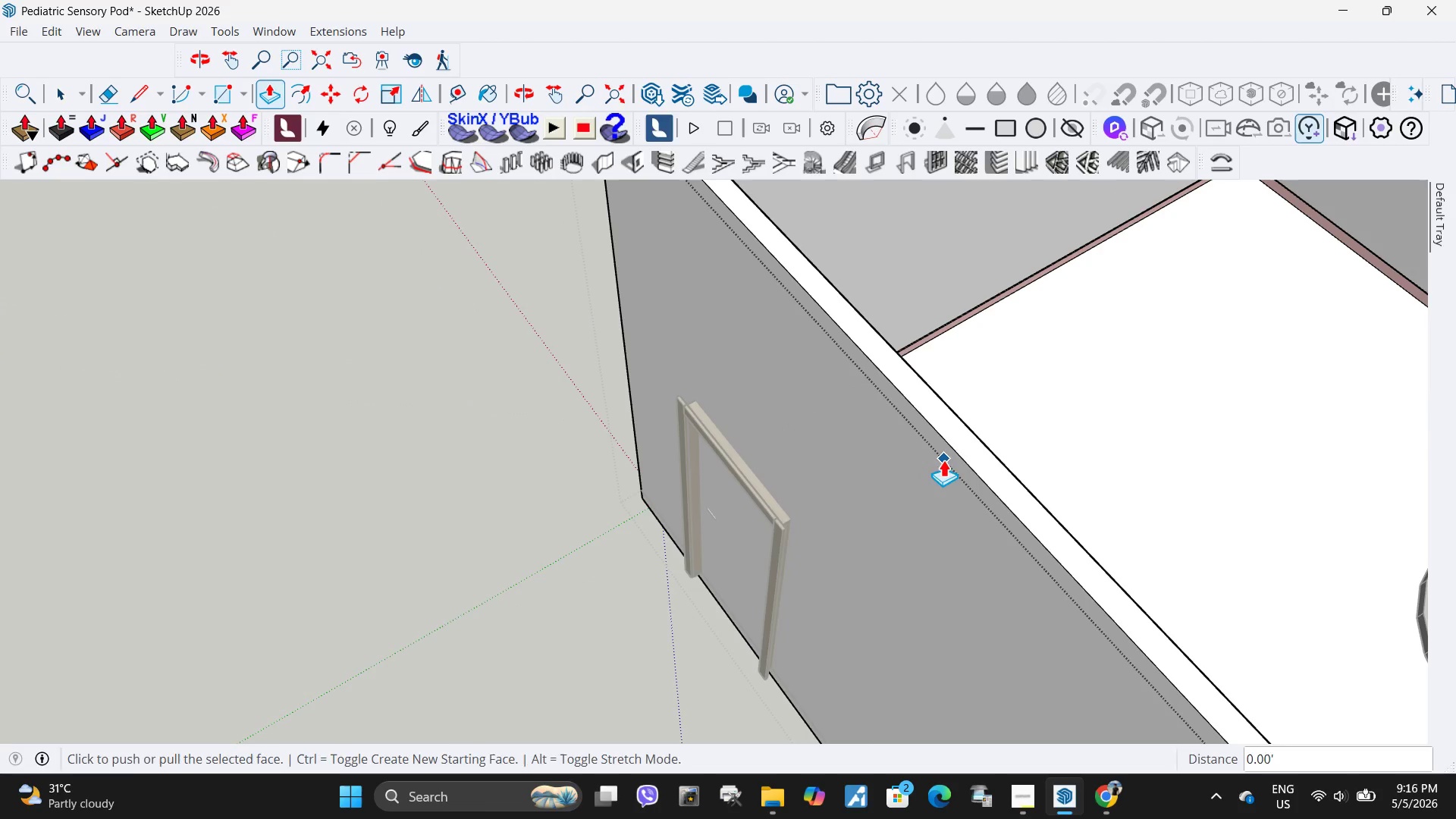 
key(Space)
 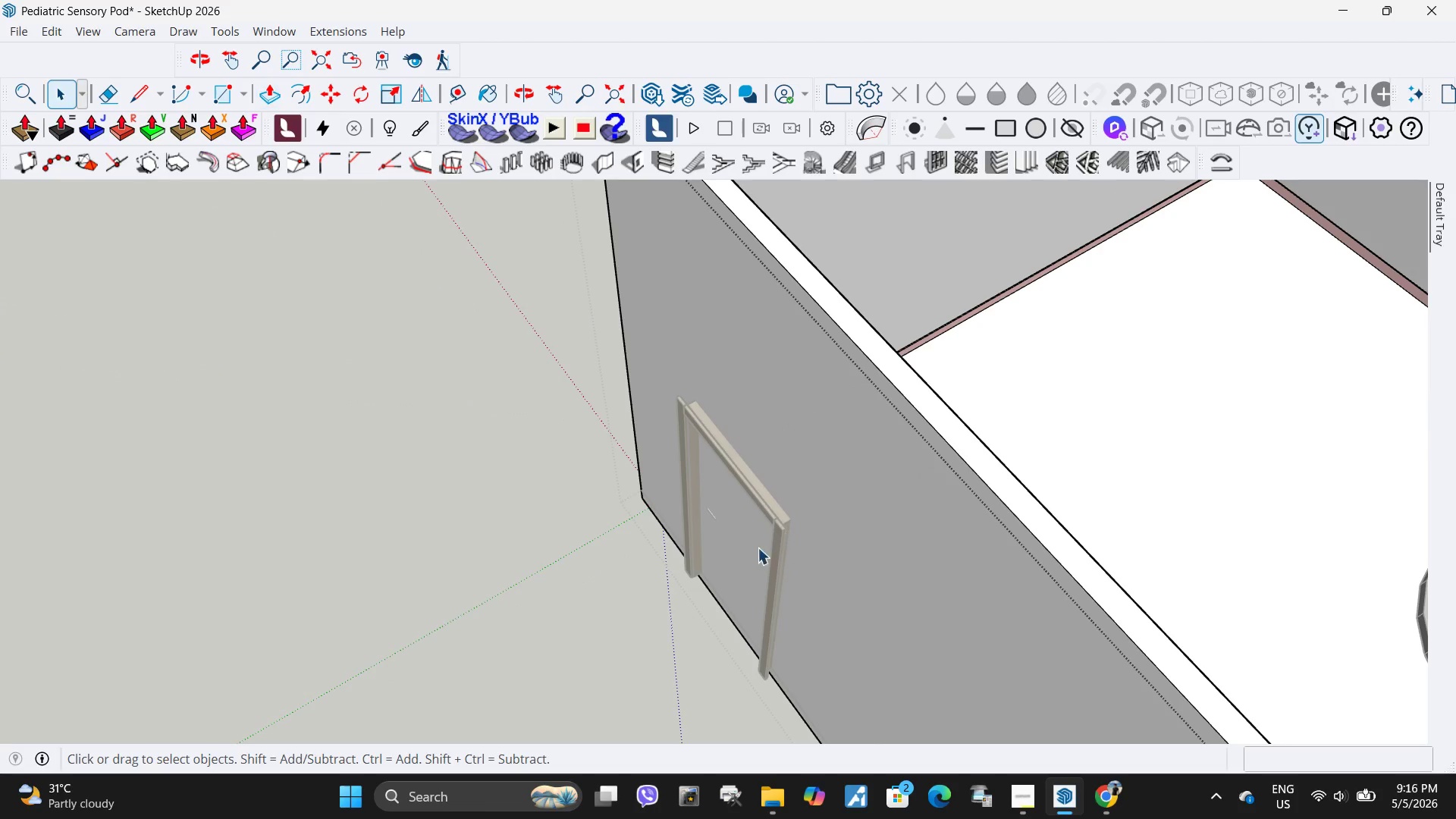 
left_click([745, 551])
 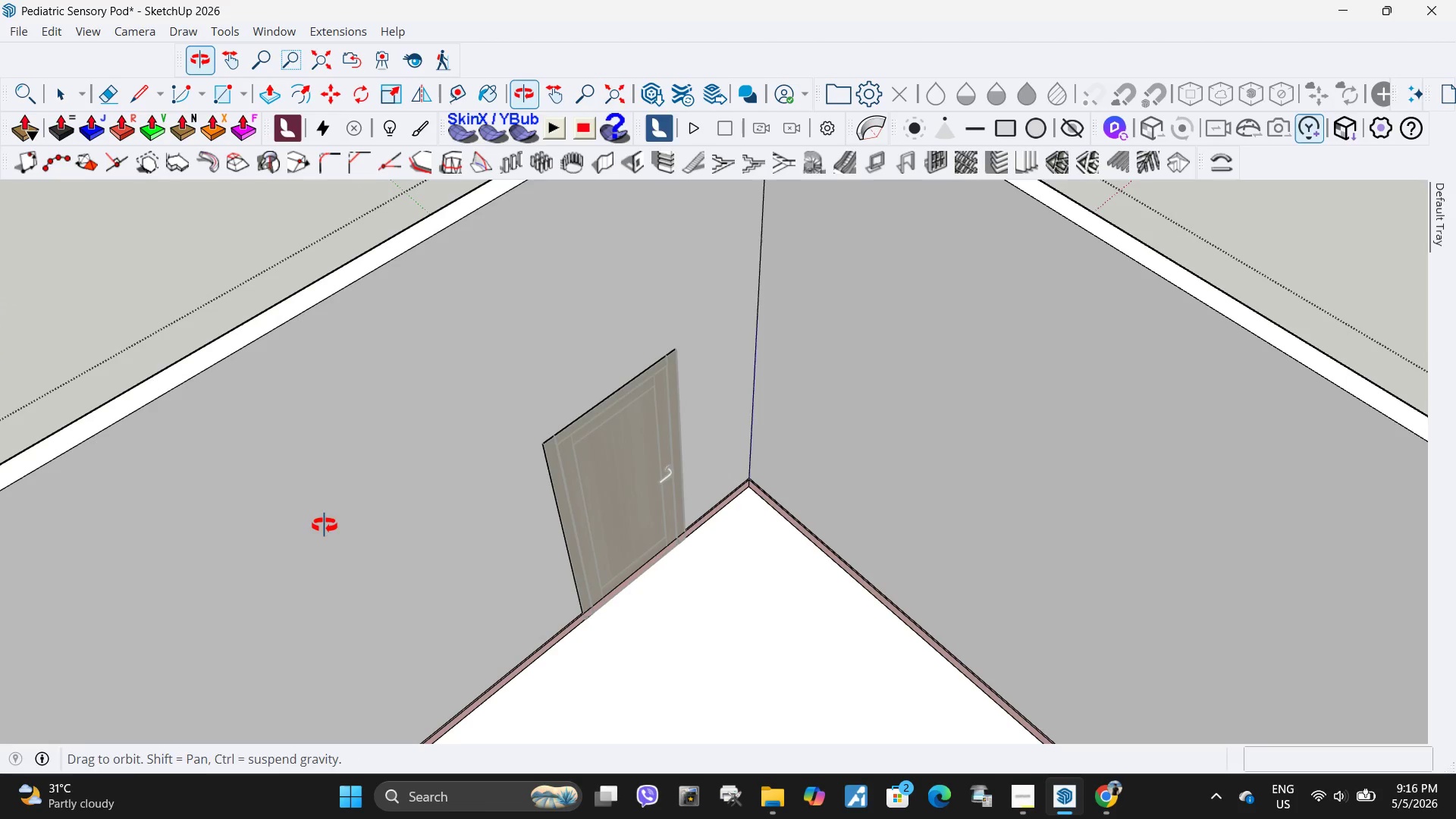 
hold_key(key=ControlLeft, duration=0.38)
 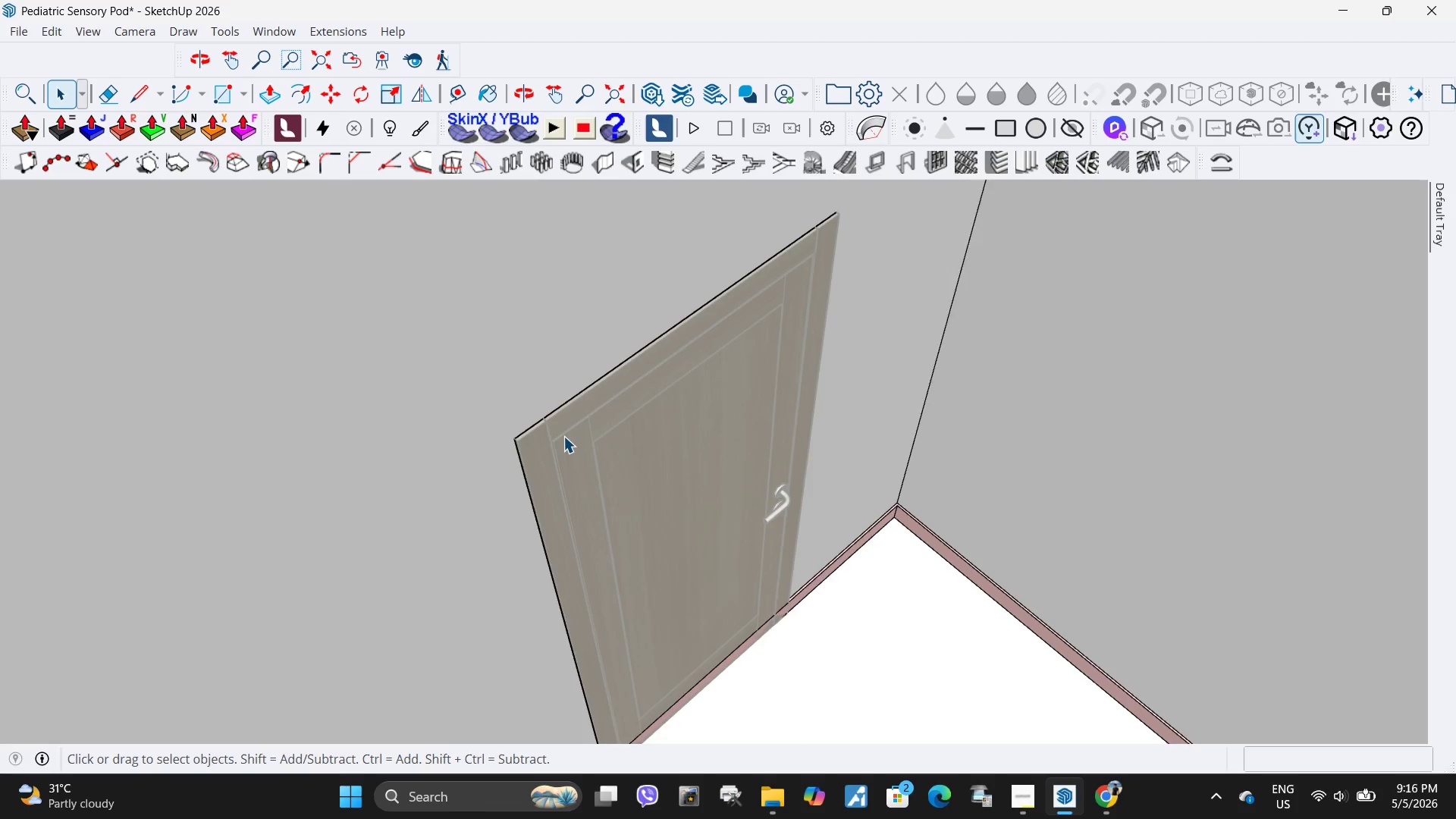 
hold_key(key=Z, duration=0.31)
 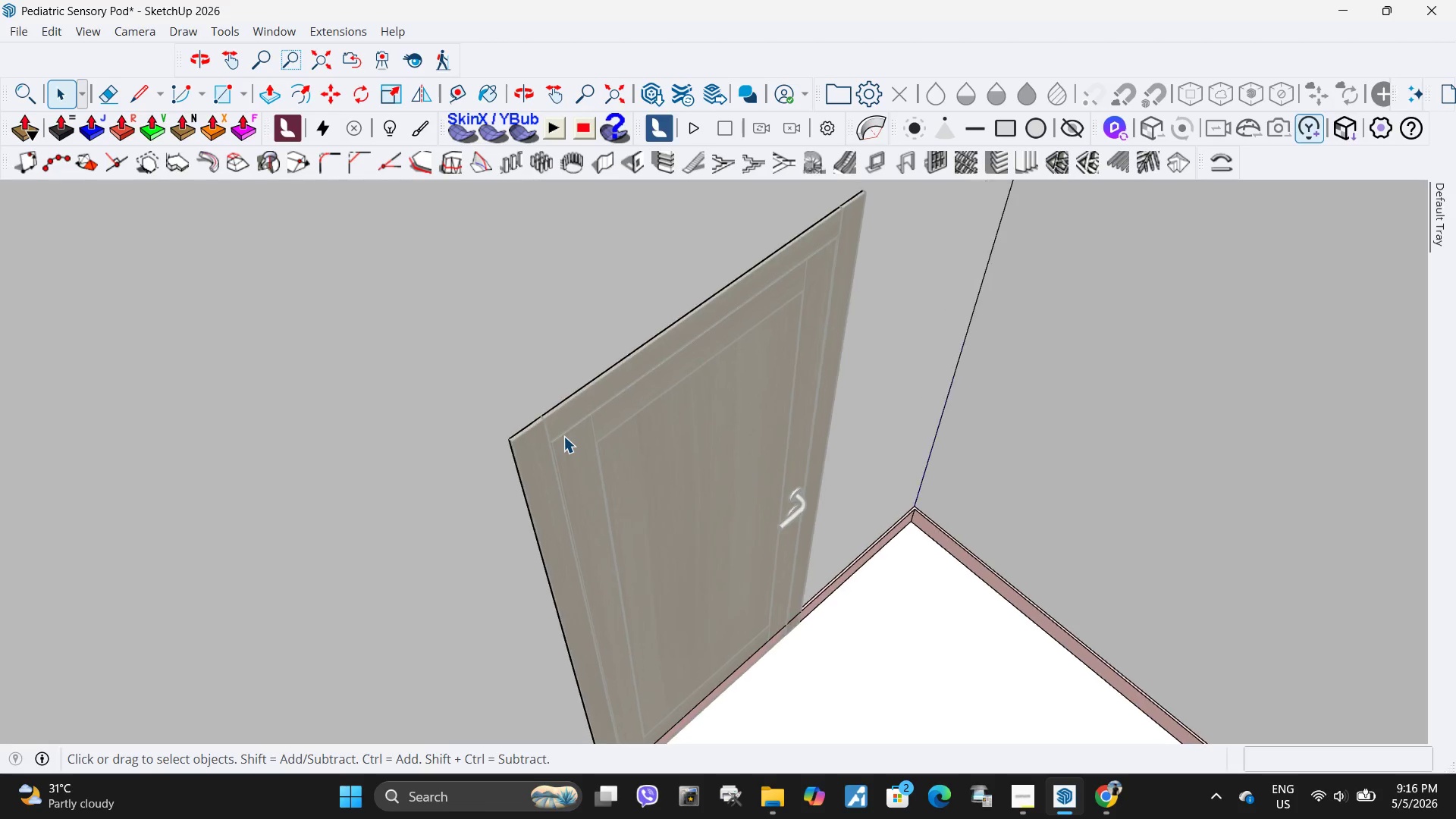 
scroll: coordinate [554, 516], scroll_direction: up, amount: 1.0
 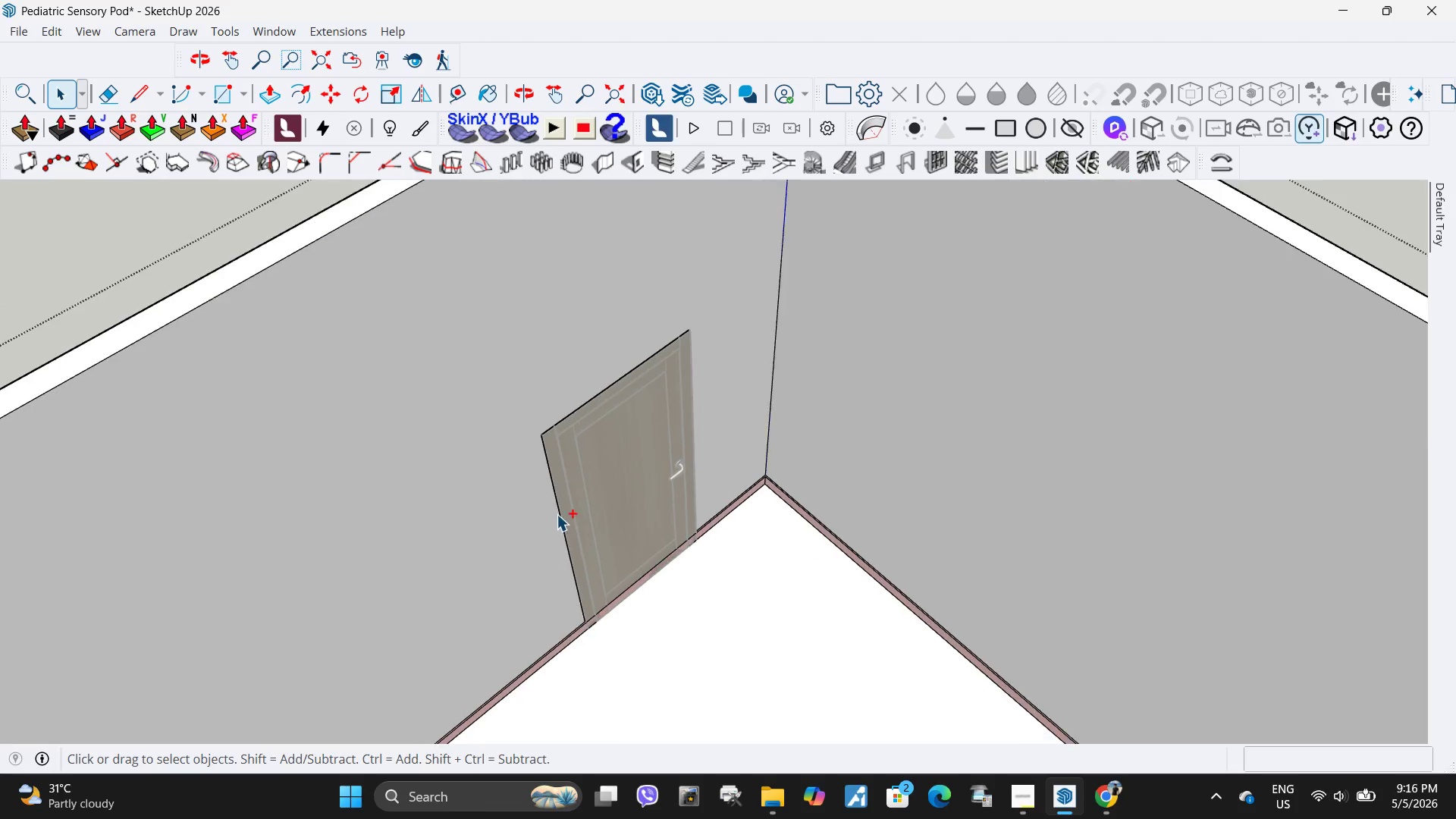 
double_click([563, 436])
 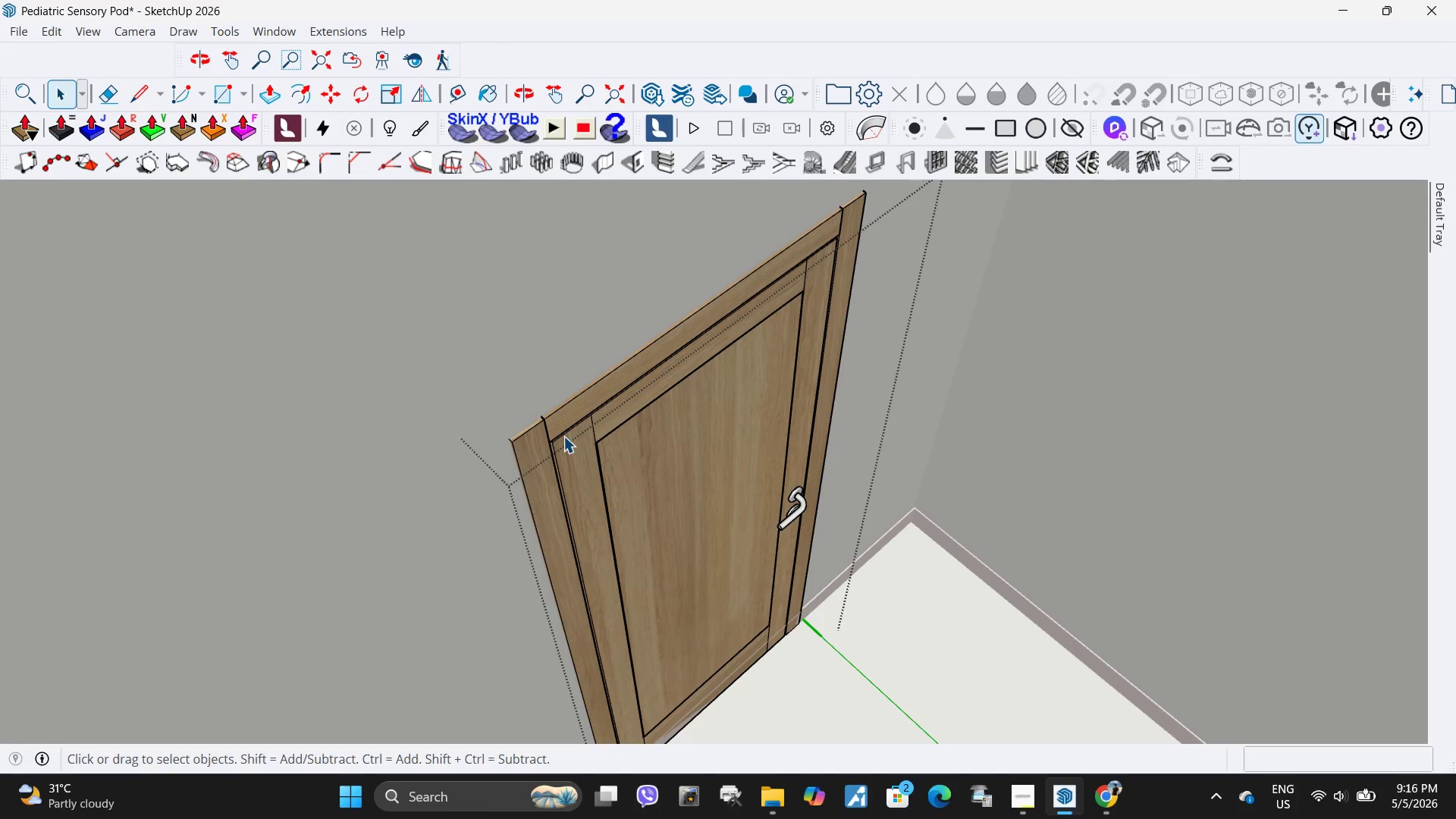 
scroll: coordinate [563, 436], scroll_direction: up, amount: 9.0
 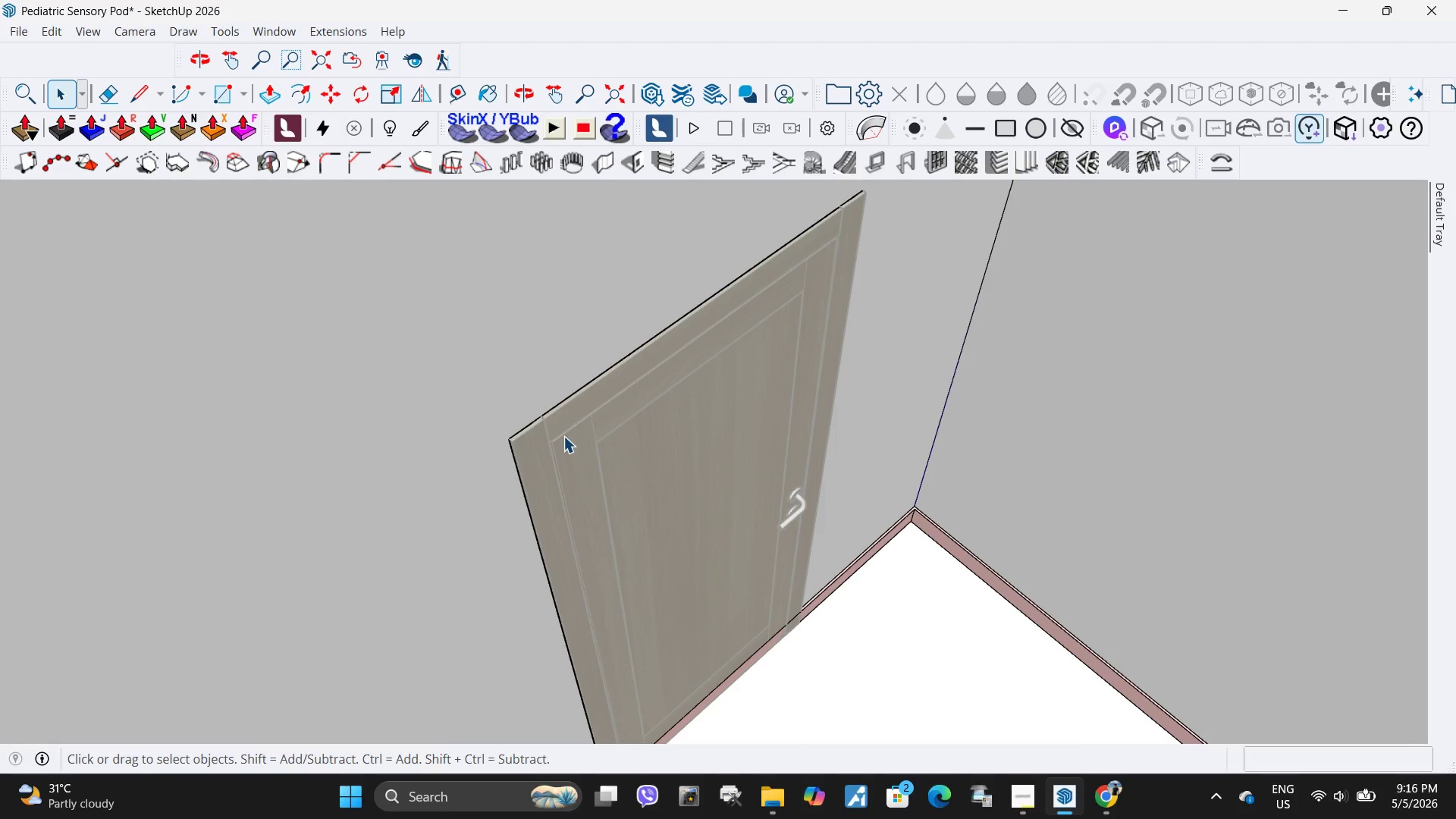 
triple_click([563, 436])
 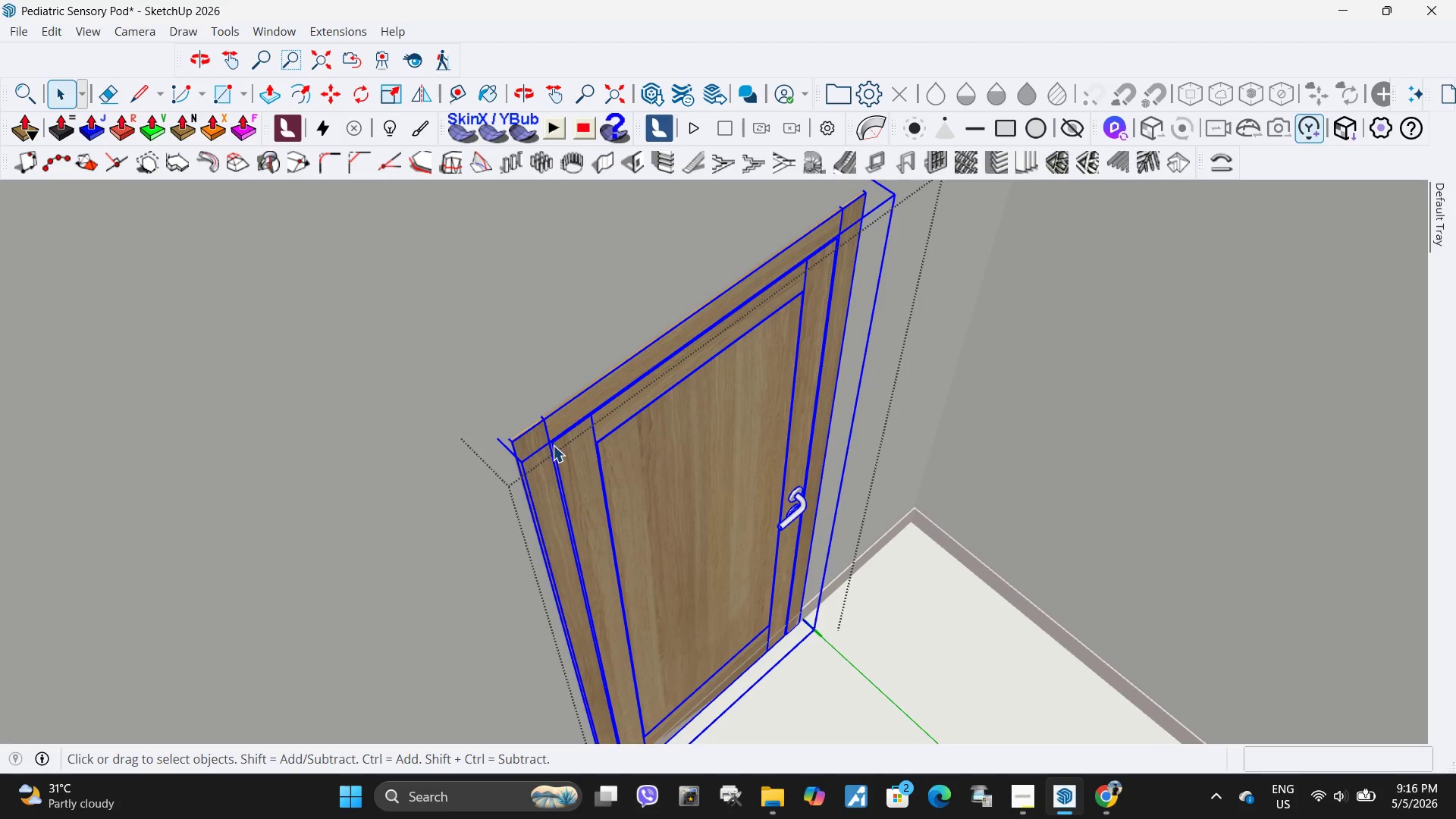 
key(M)
 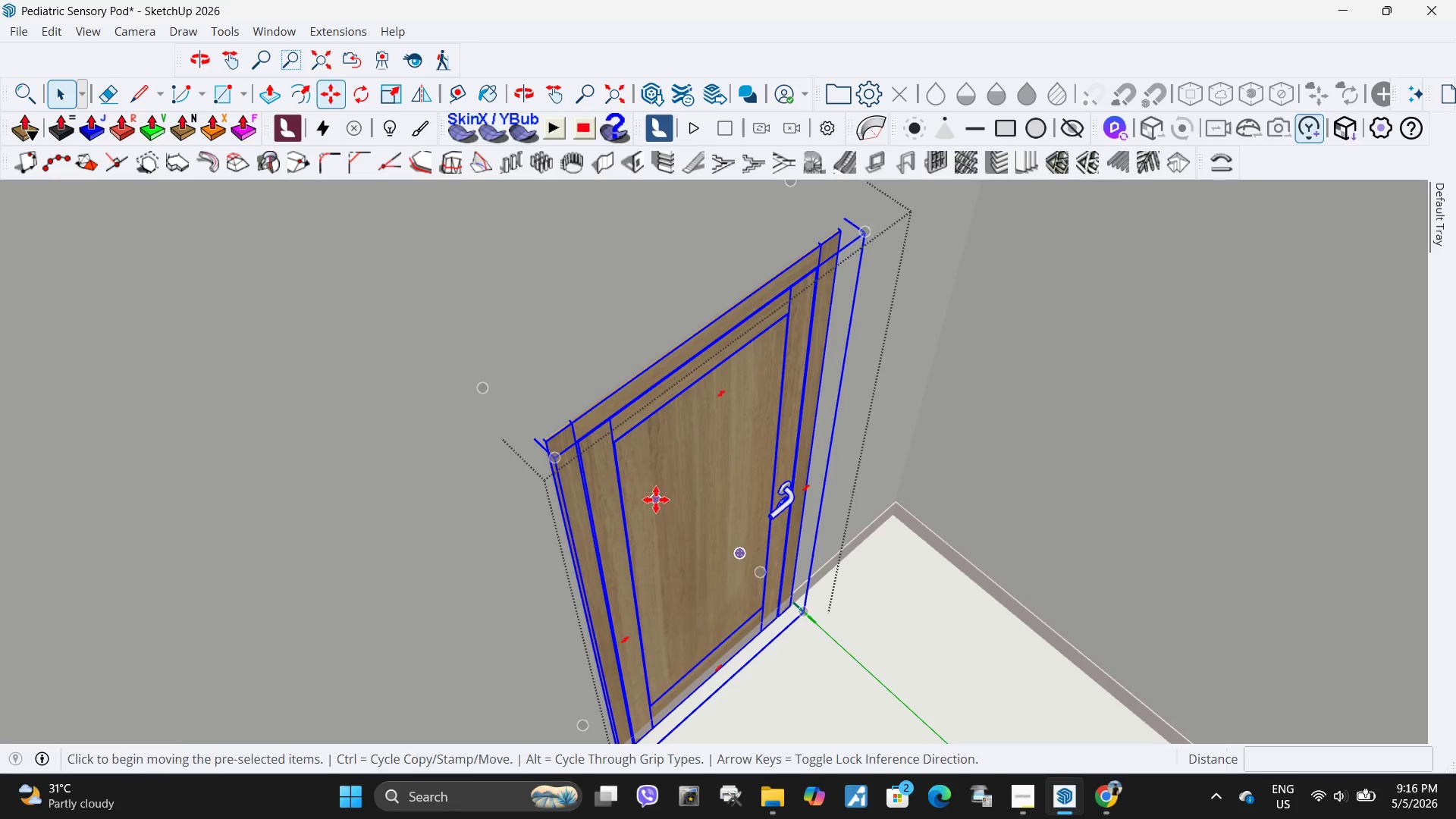 
left_click([656, 500])
 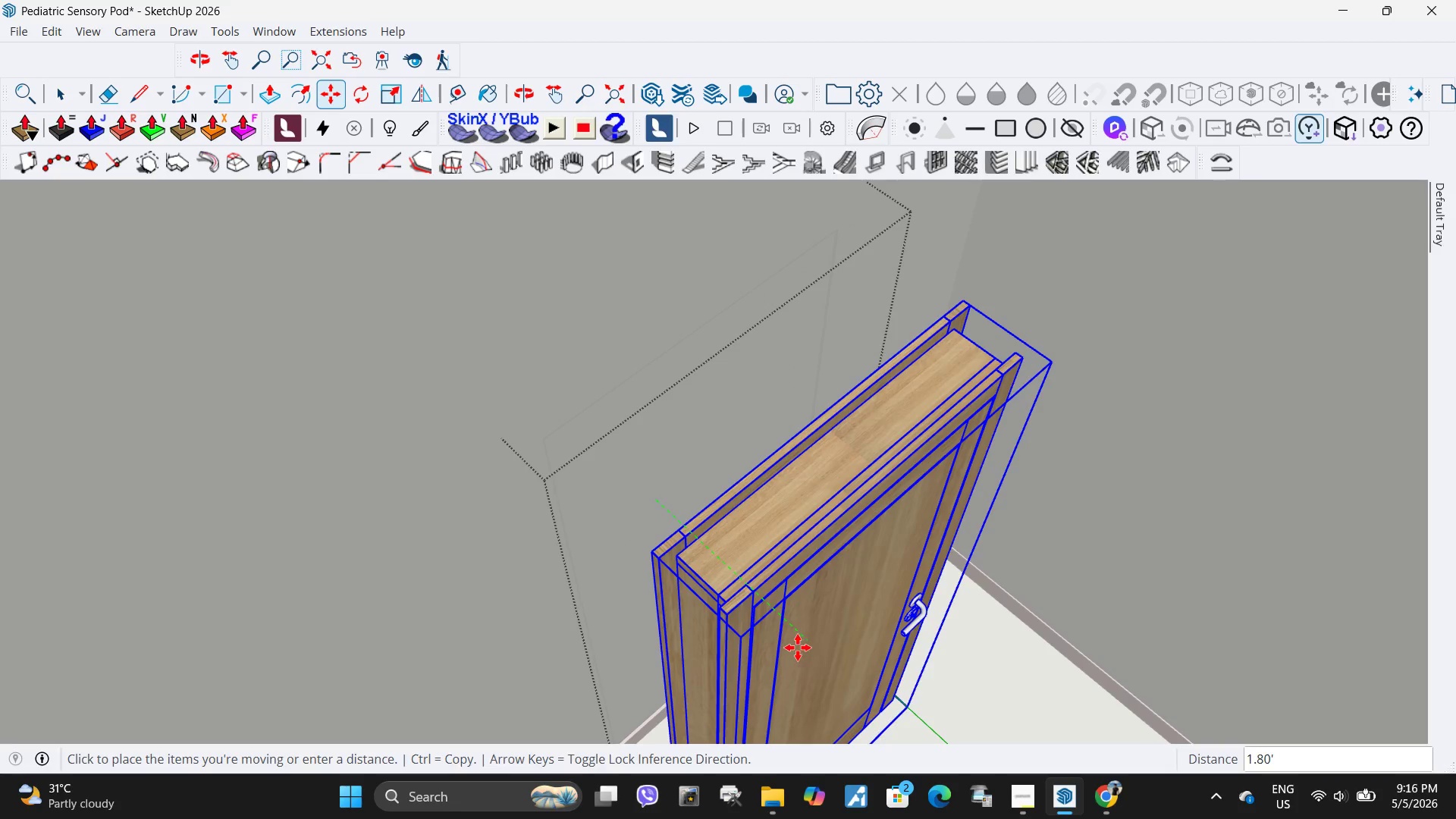 
scroll: coordinate [609, 443], scroll_direction: down, amount: 2.0
 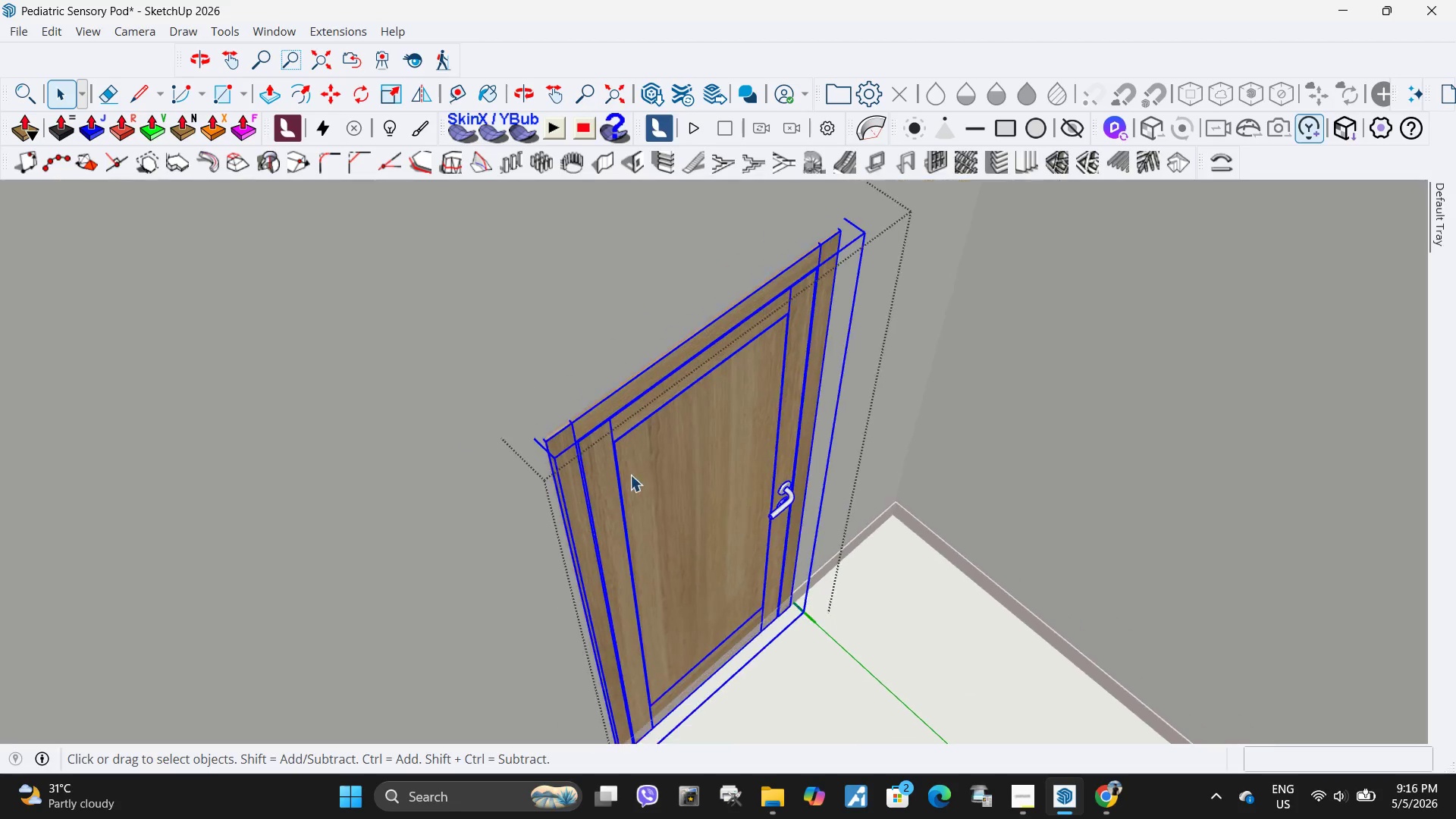 
left_click([803, 641])
 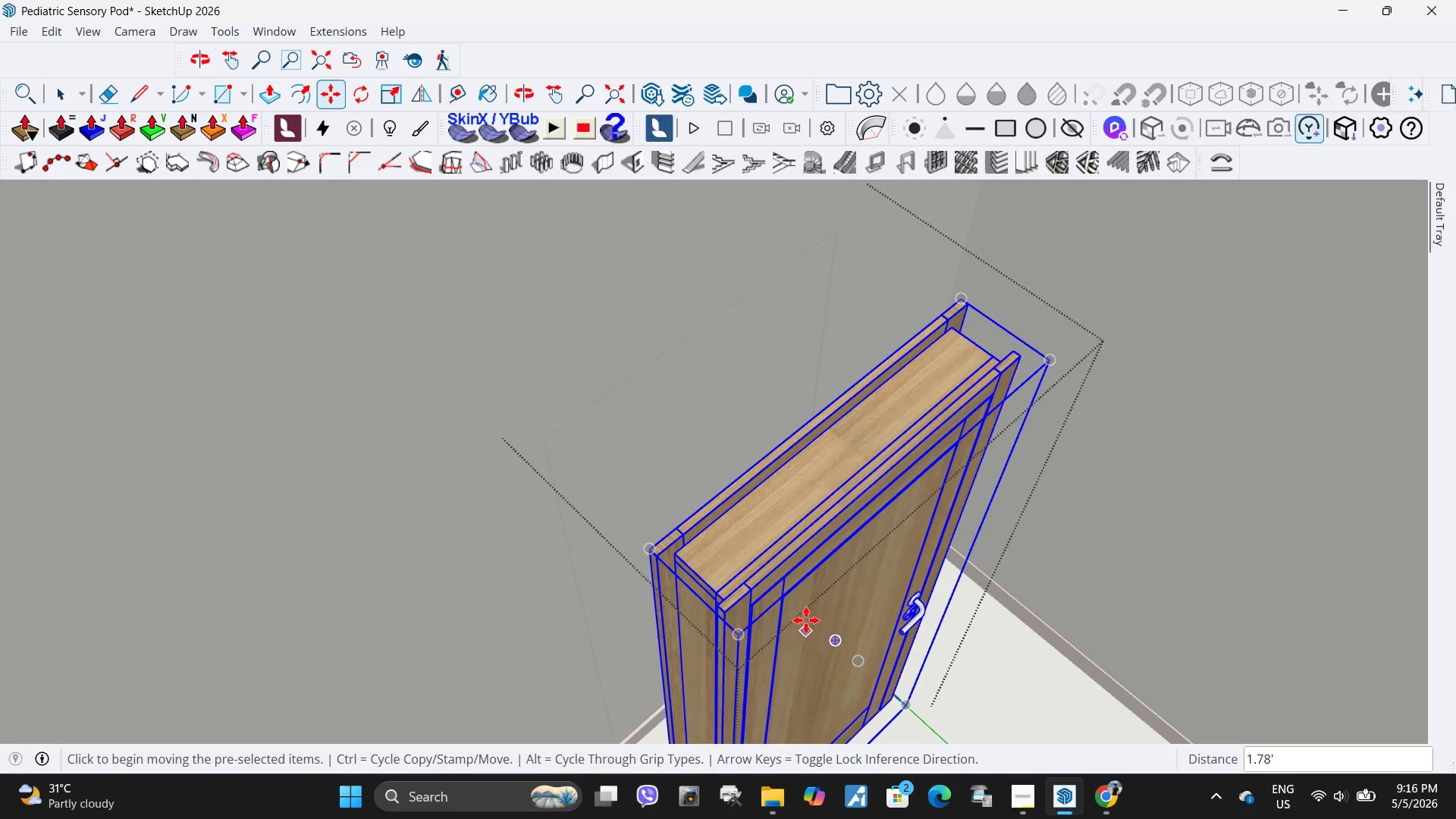 
scroll: coordinate [769, 584], scroll_direction: down, amount: 6.0
 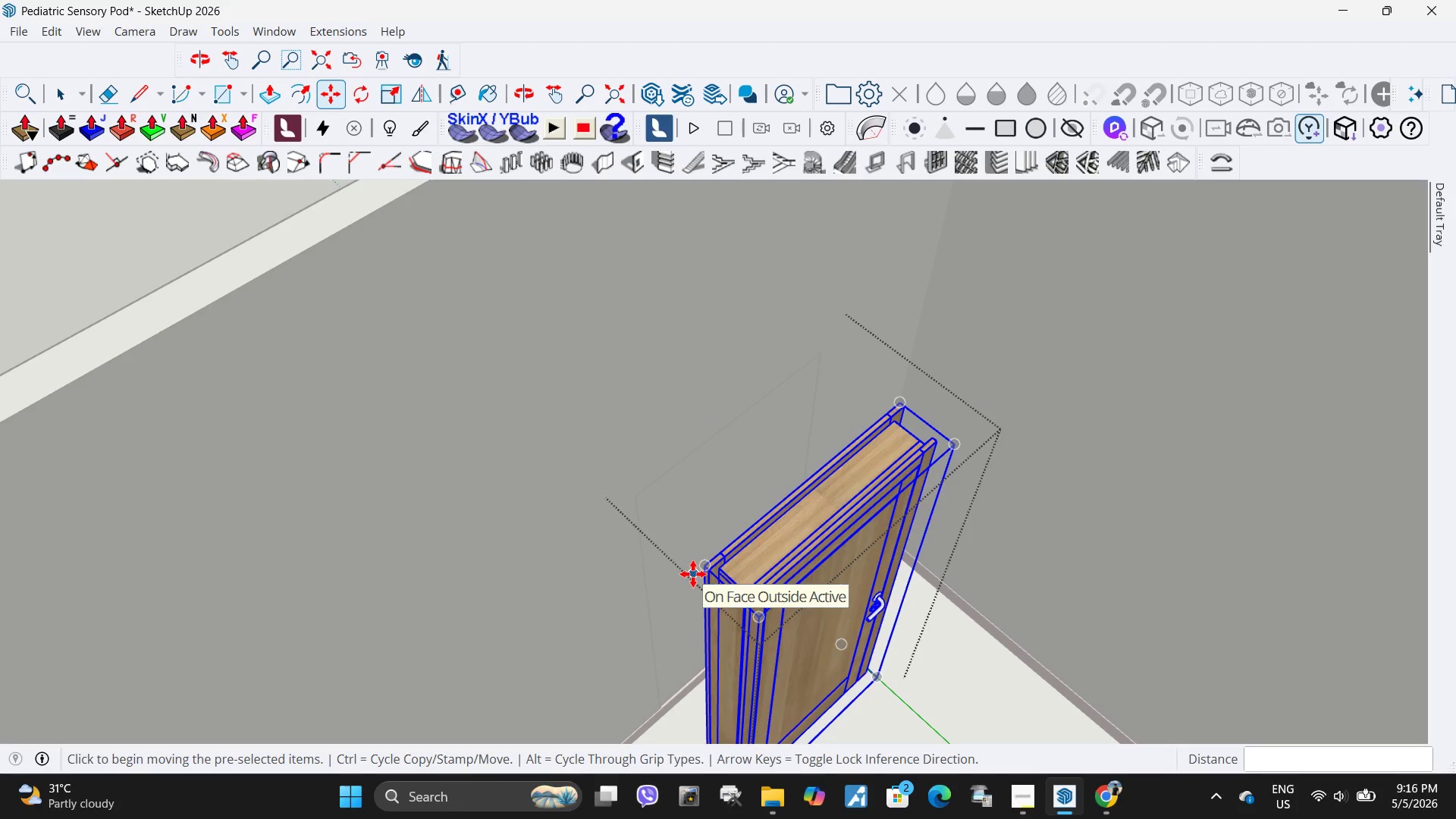 
key(Escape)
 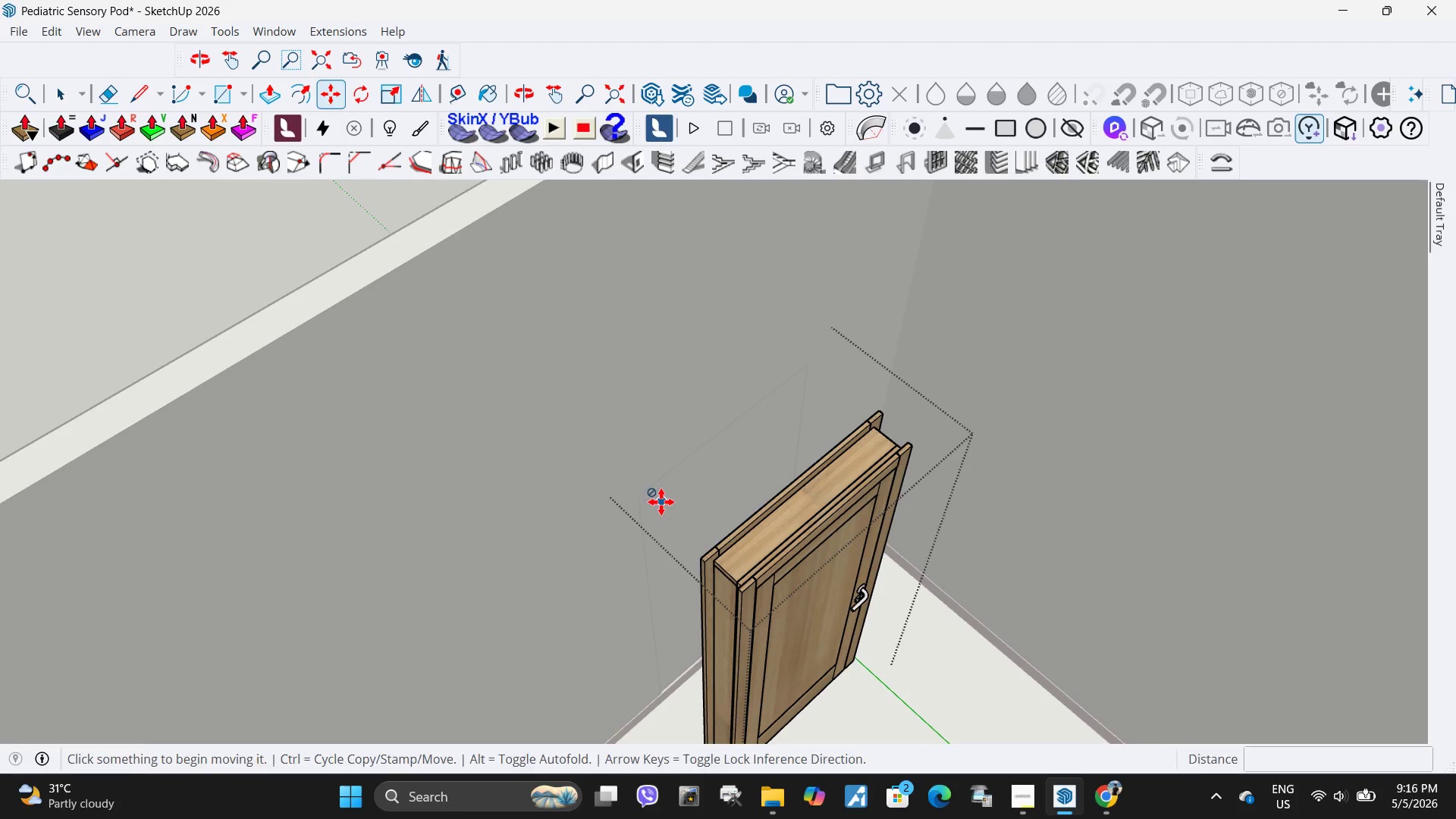 
key(Space)
 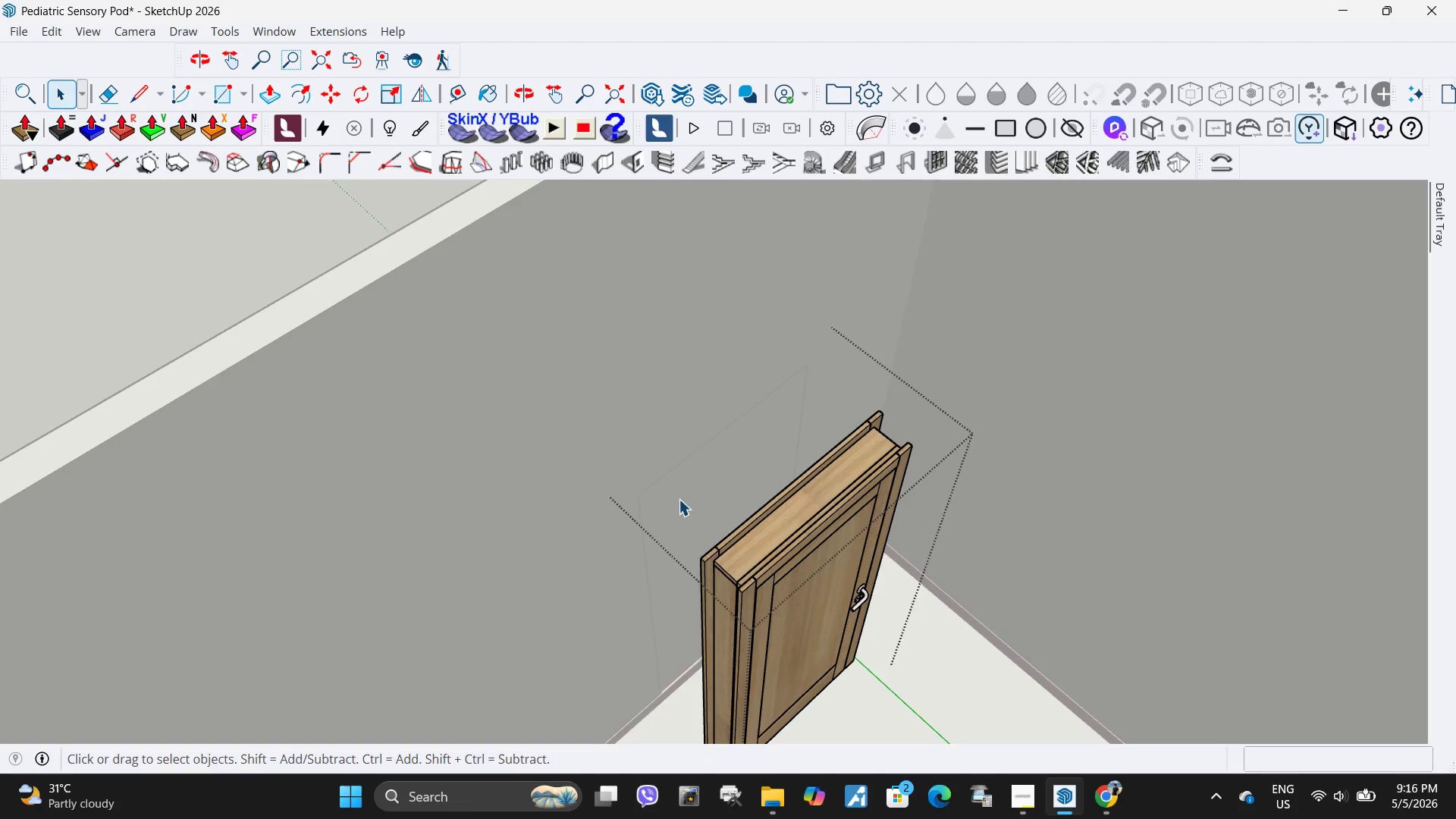 
key(Escape)
 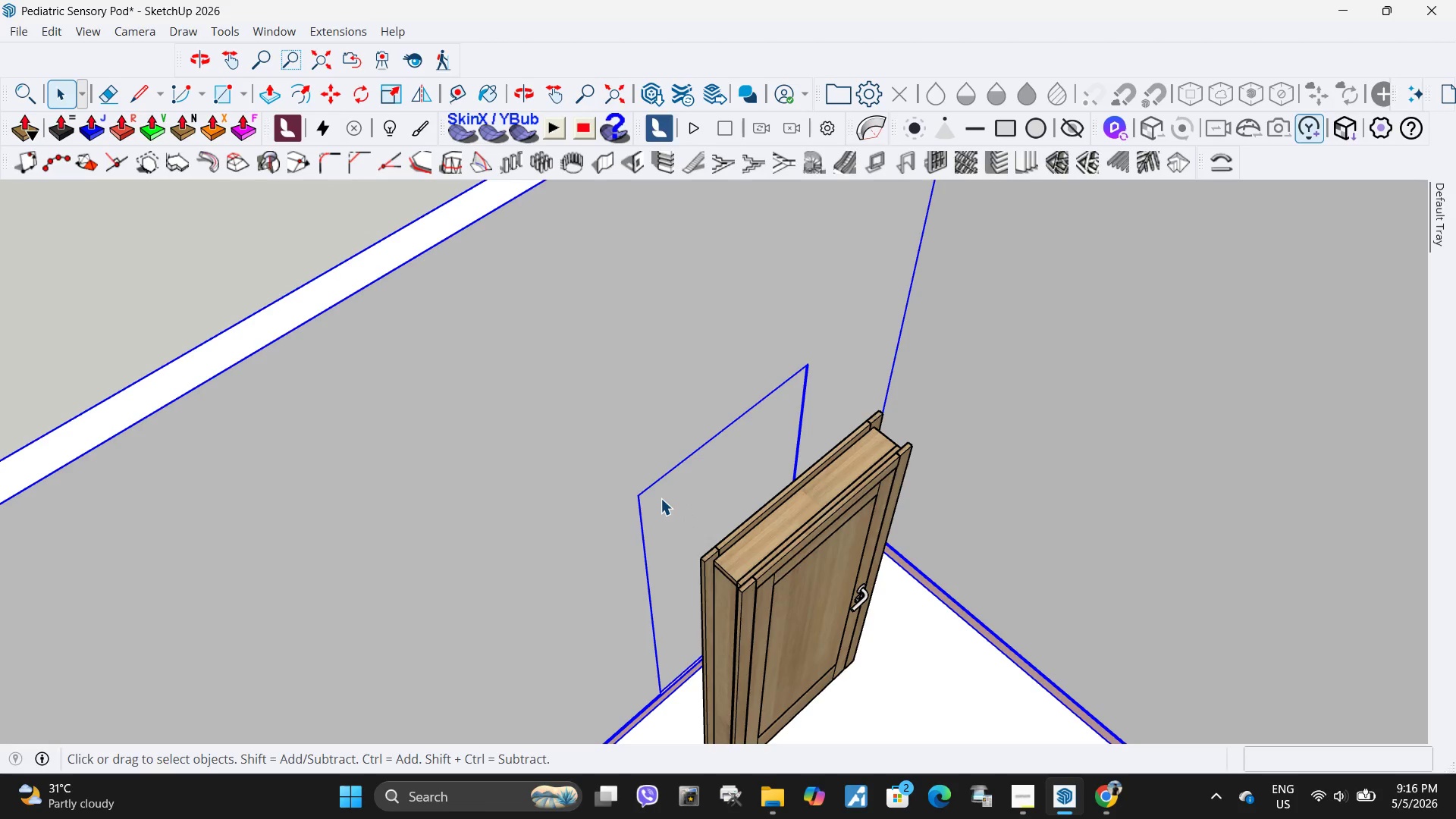 
scroll: coordinate [667, 488], scroll_direction: down, amount: 1.0
 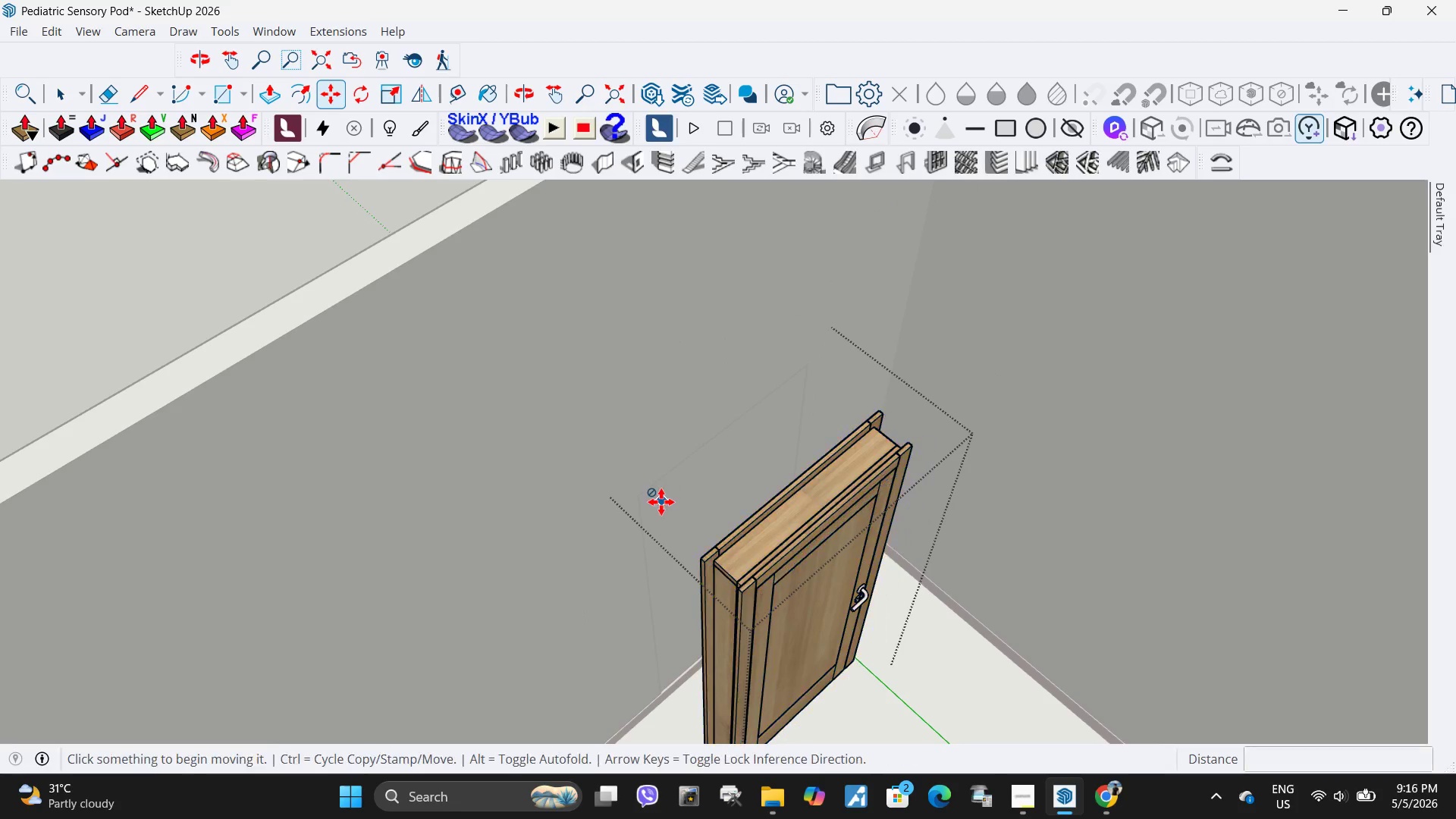 
double_click([661, 498])
 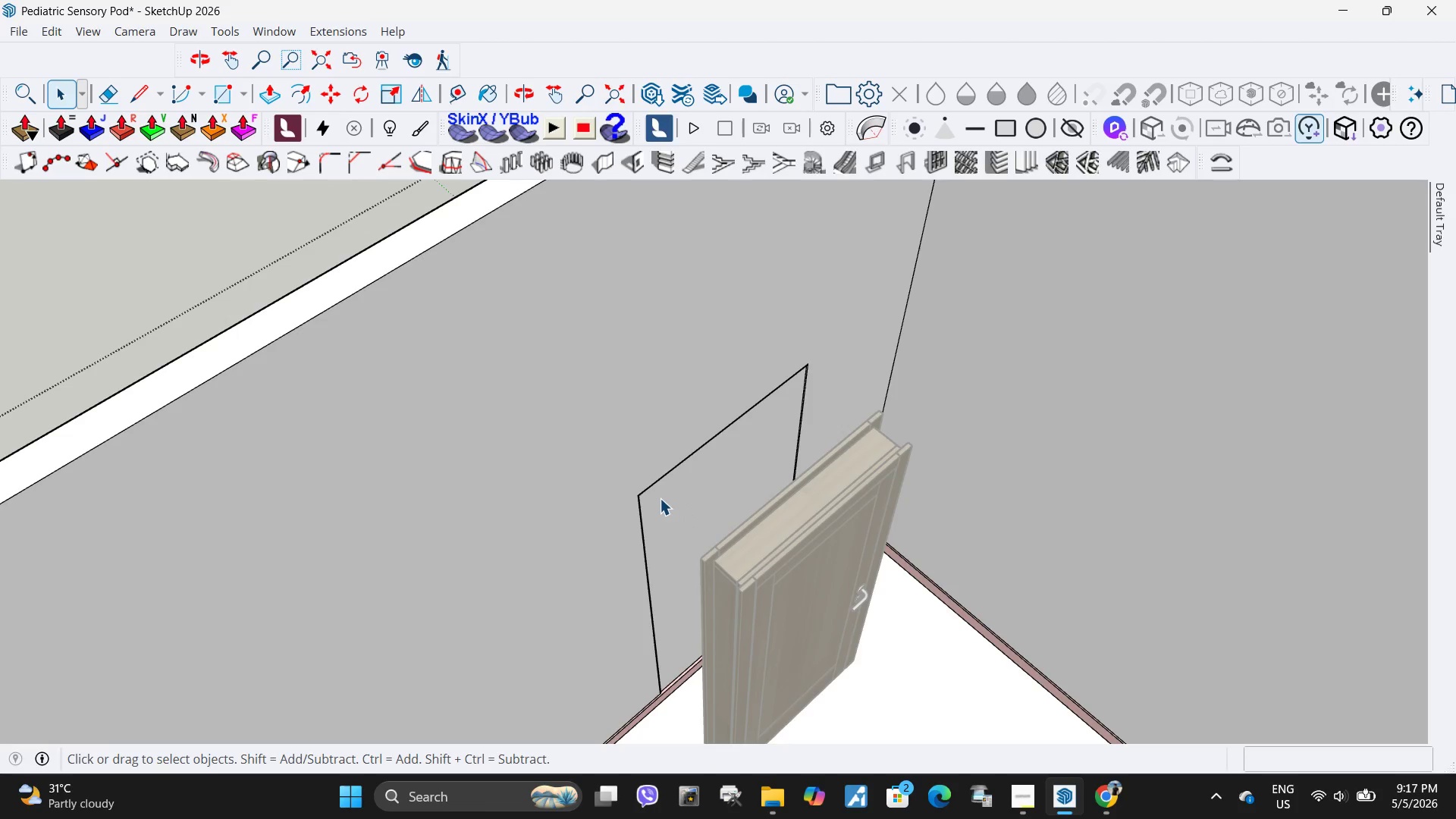 
triple_click([659, 498])
 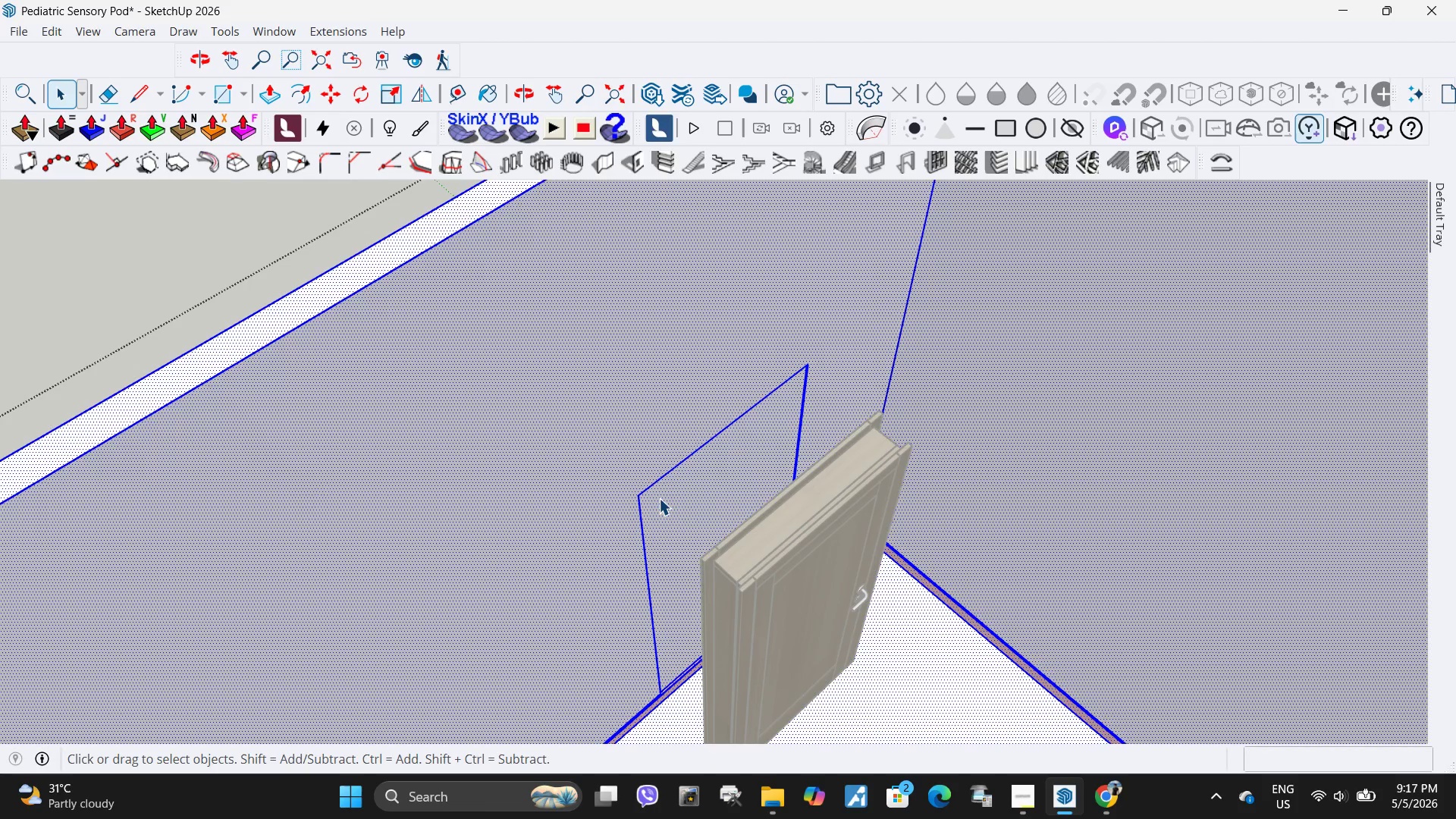 
left_click([659, 498])
 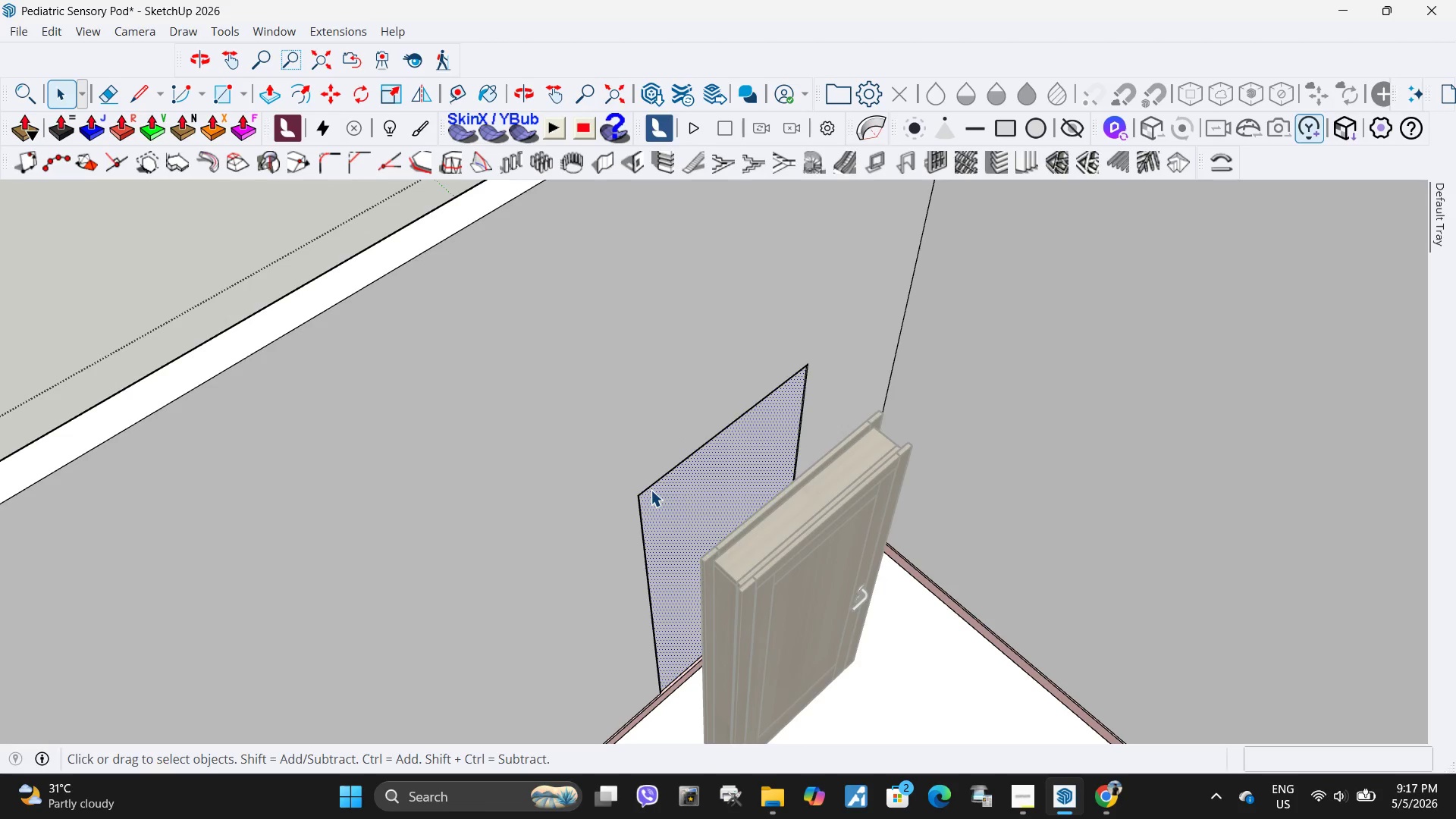 
double_click([651, 490])
 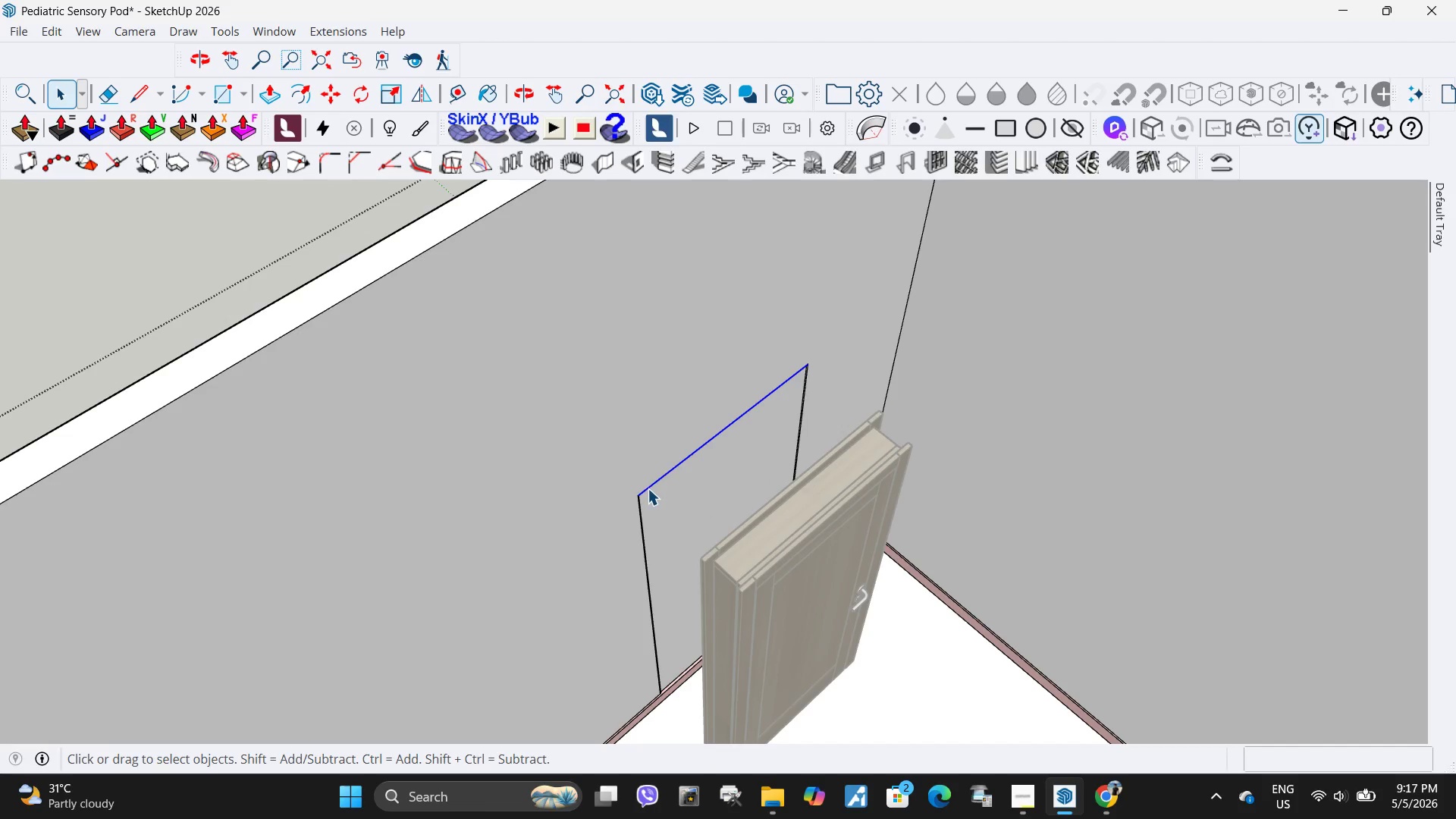 
triple_click([648, 488])
 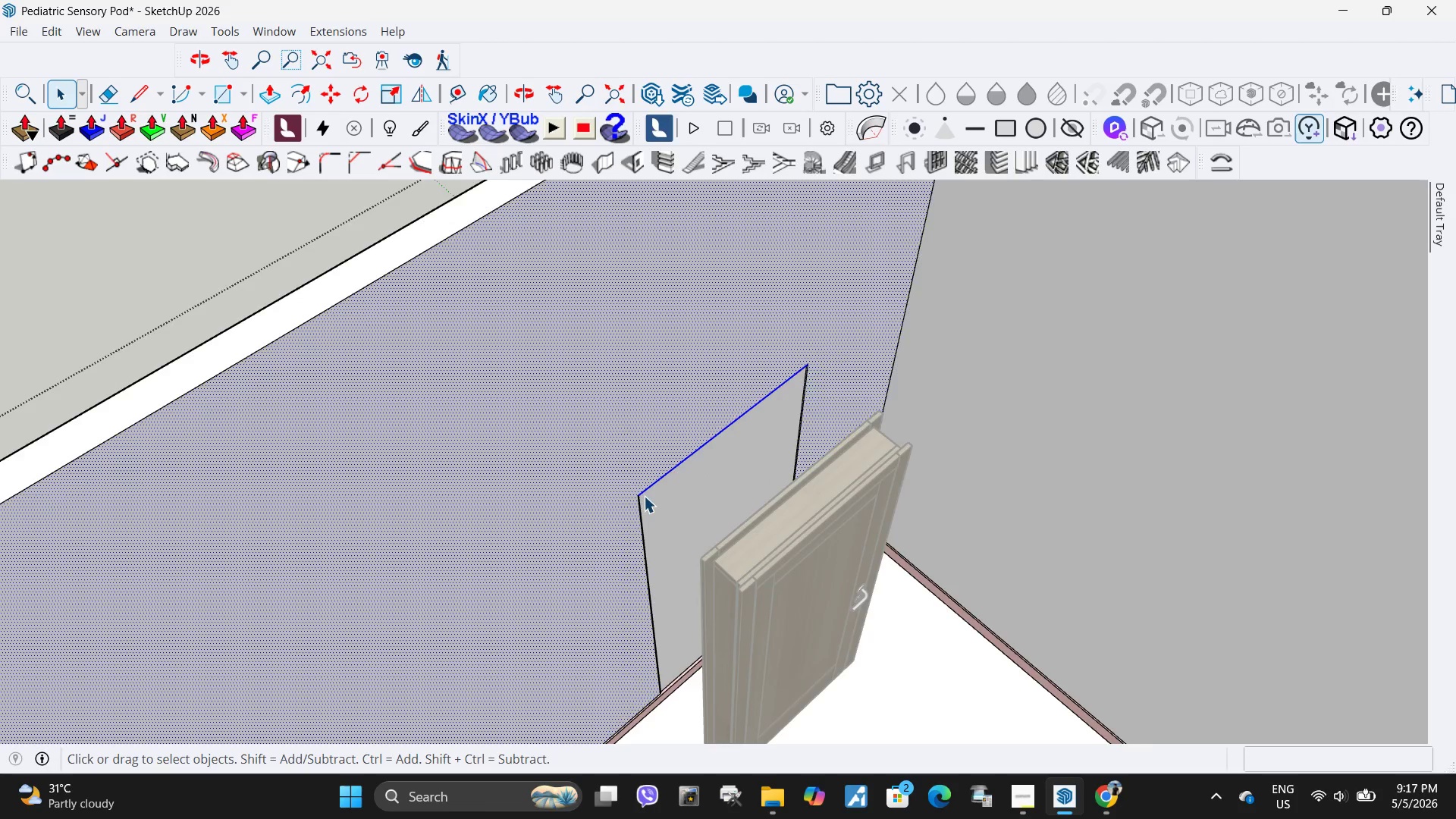 
key(R)
 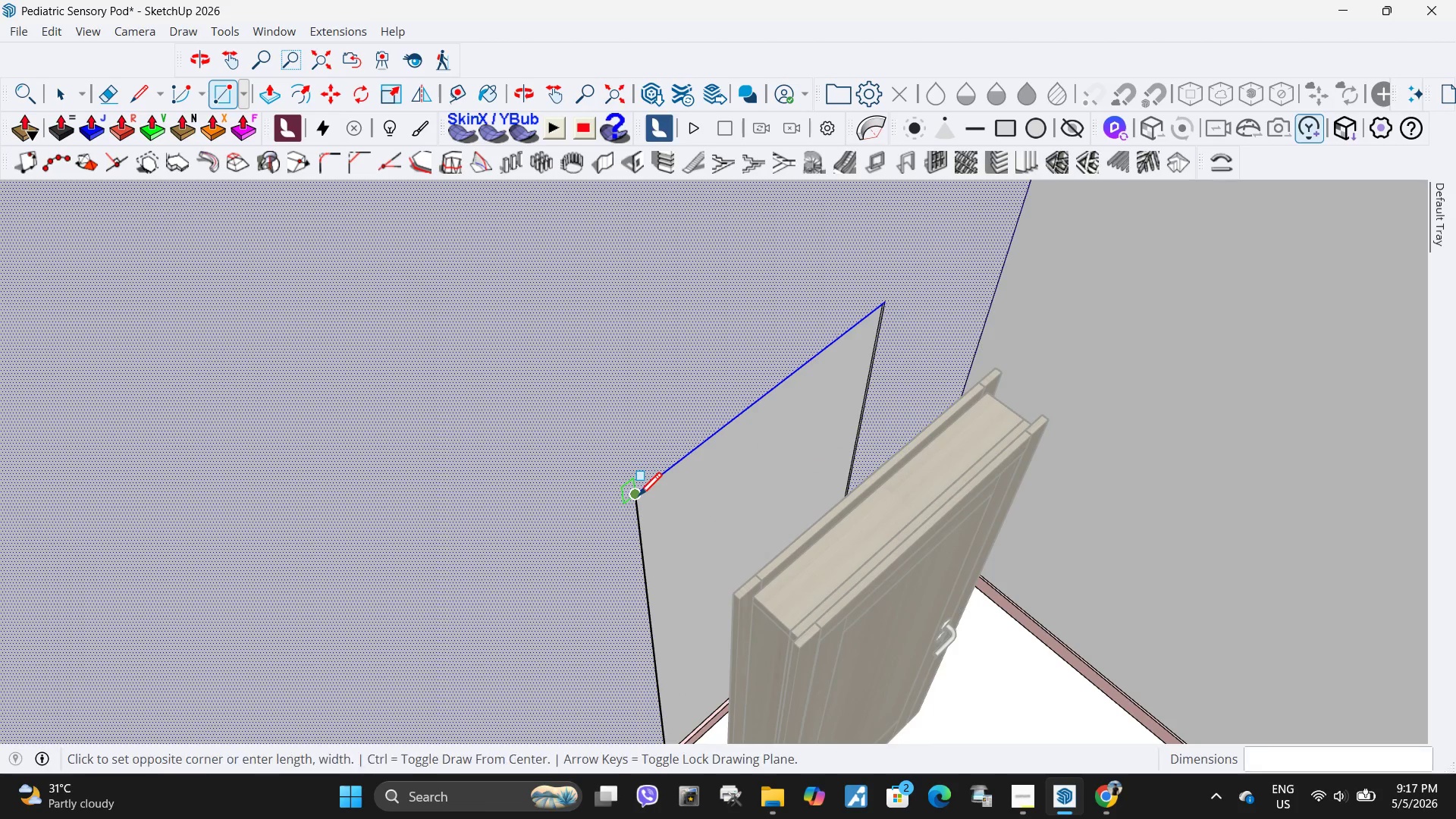 
scroll: coordinate [644, 496], scroll_direction: up, amount: 4.0
 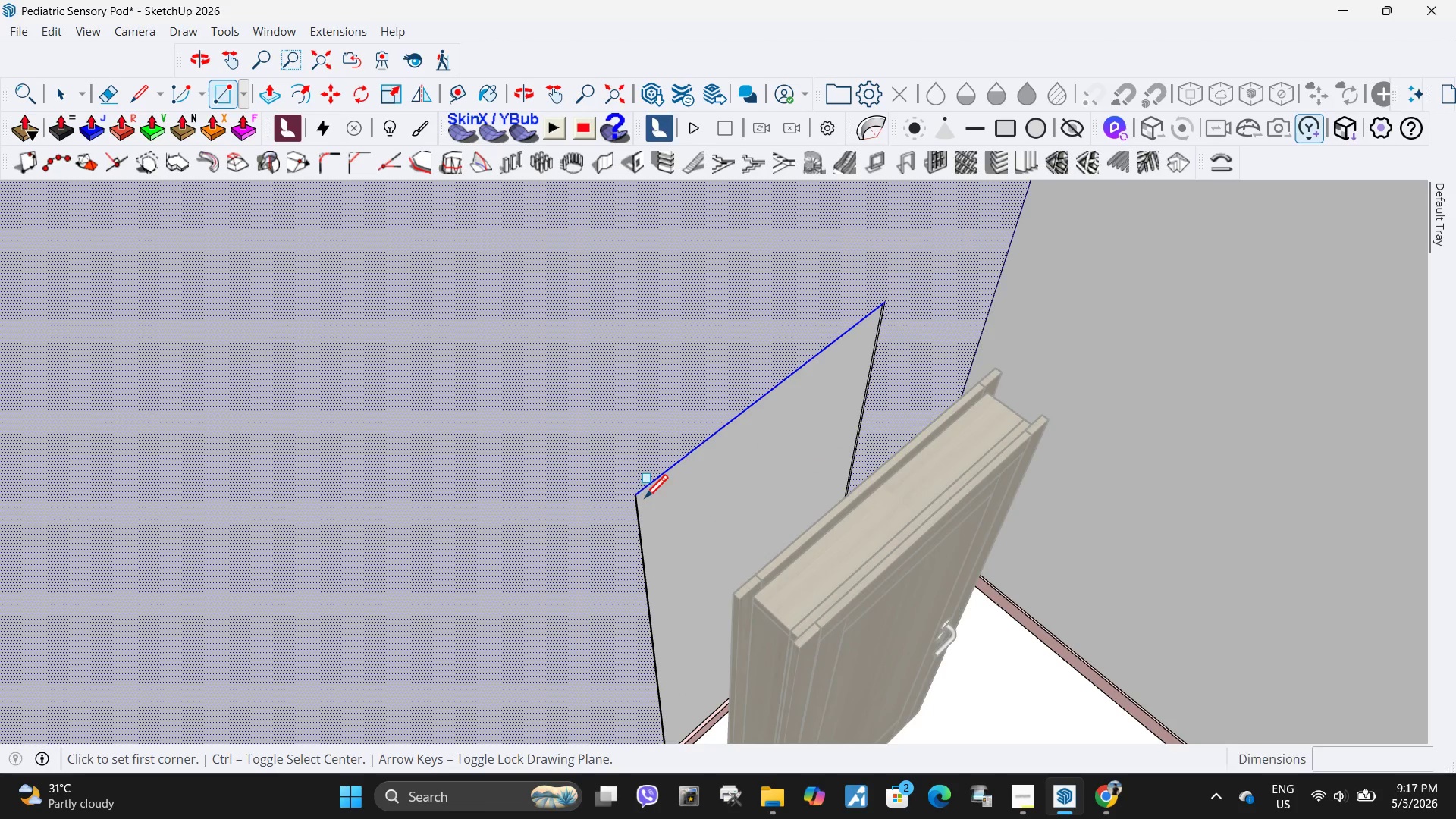 
scroll: coordinate [707, 428], scroll_direction: down, amount: 6.0
 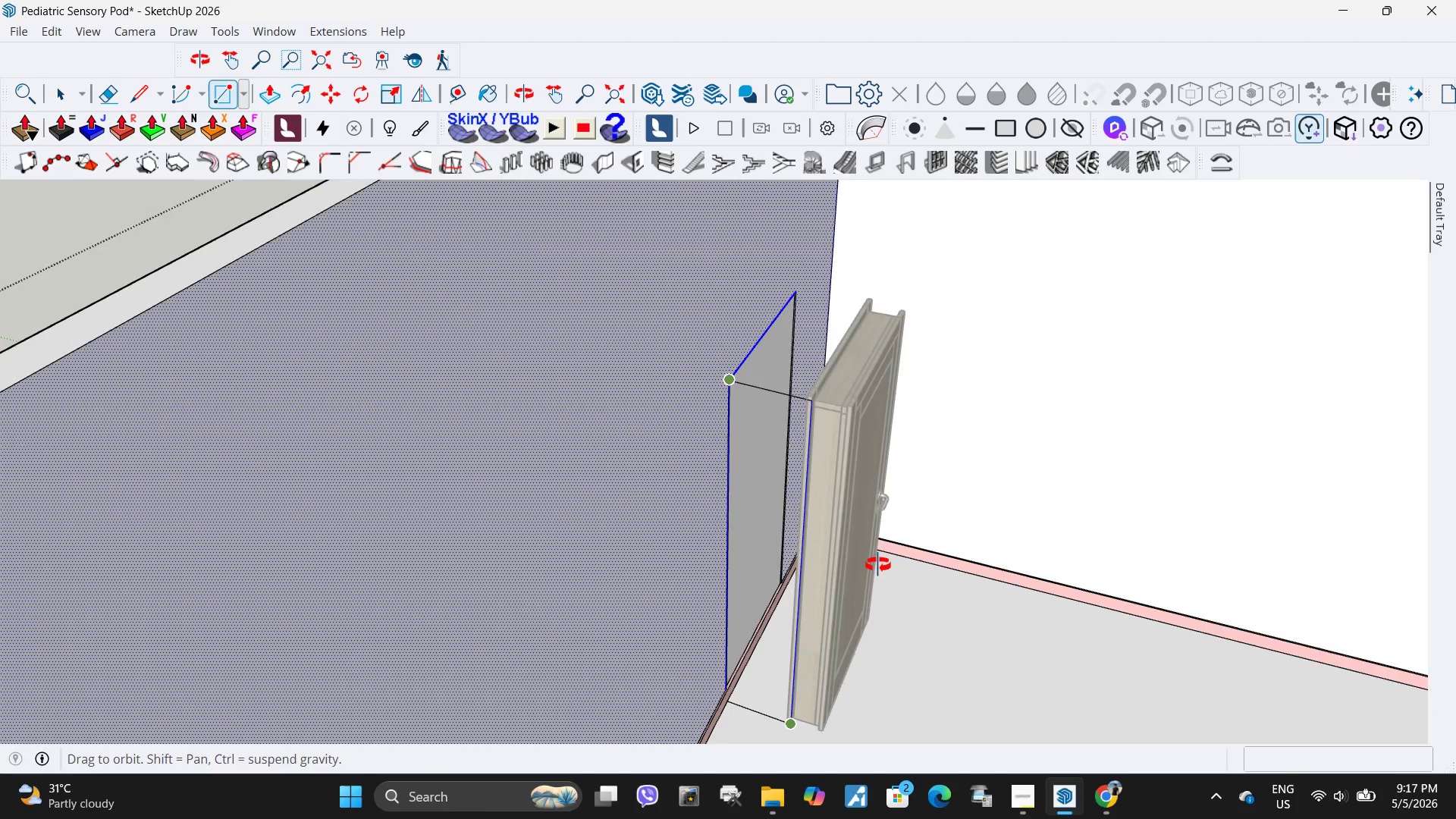 
key(Space)
 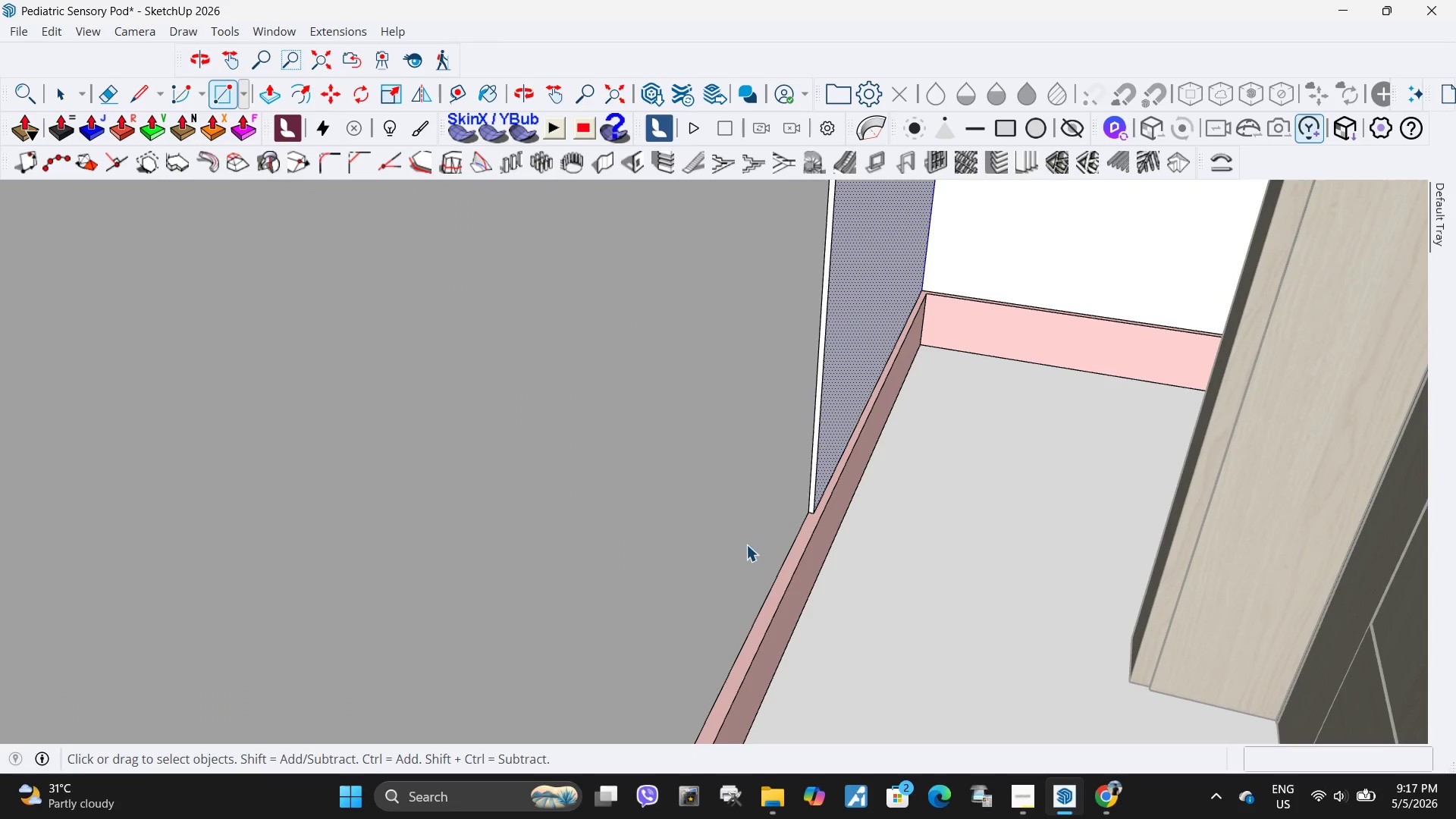 
scroll: coordinate [781, 576], scroll_direction: up, amount: 17.0
 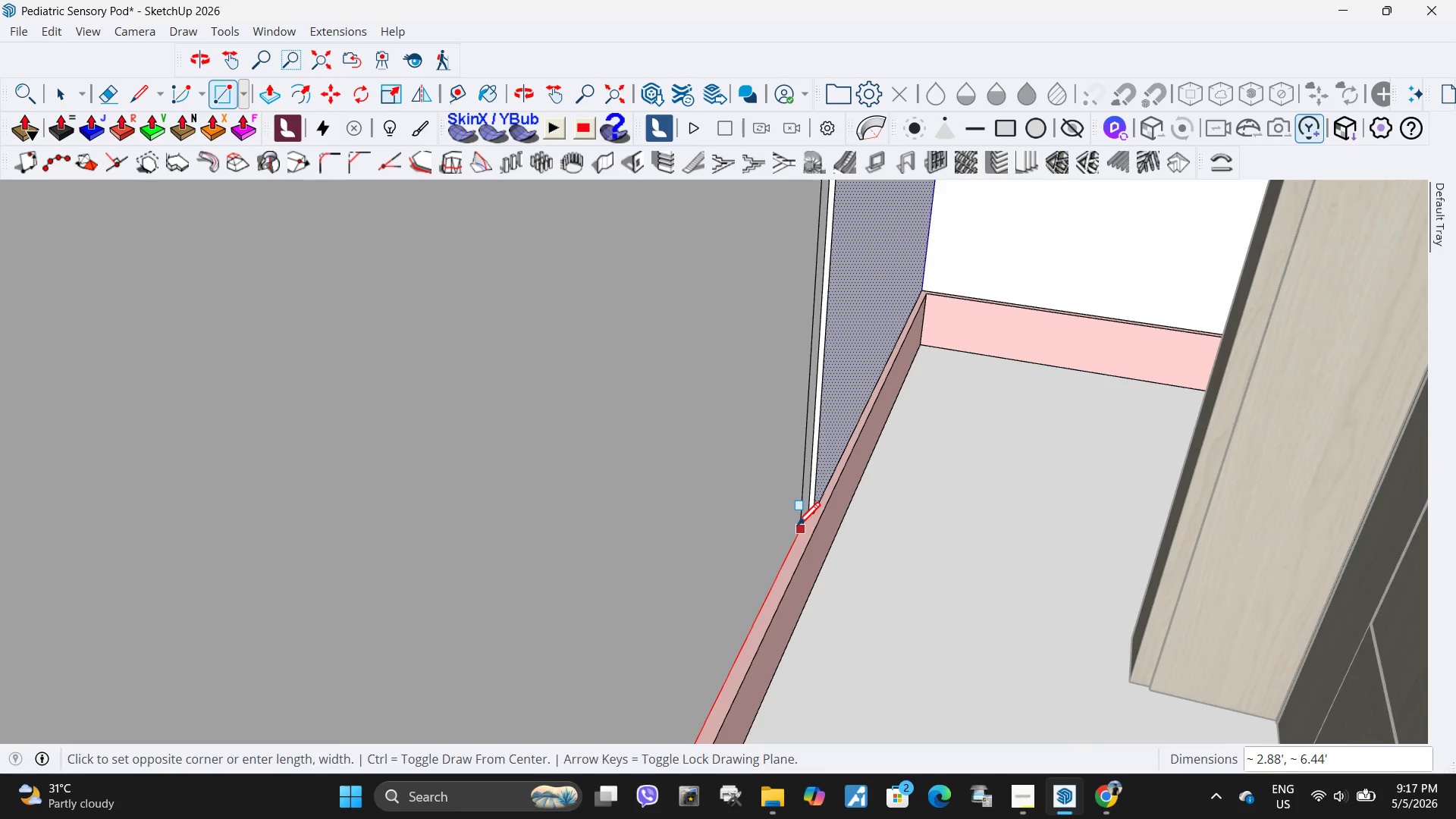 
left_click([746, 544])
 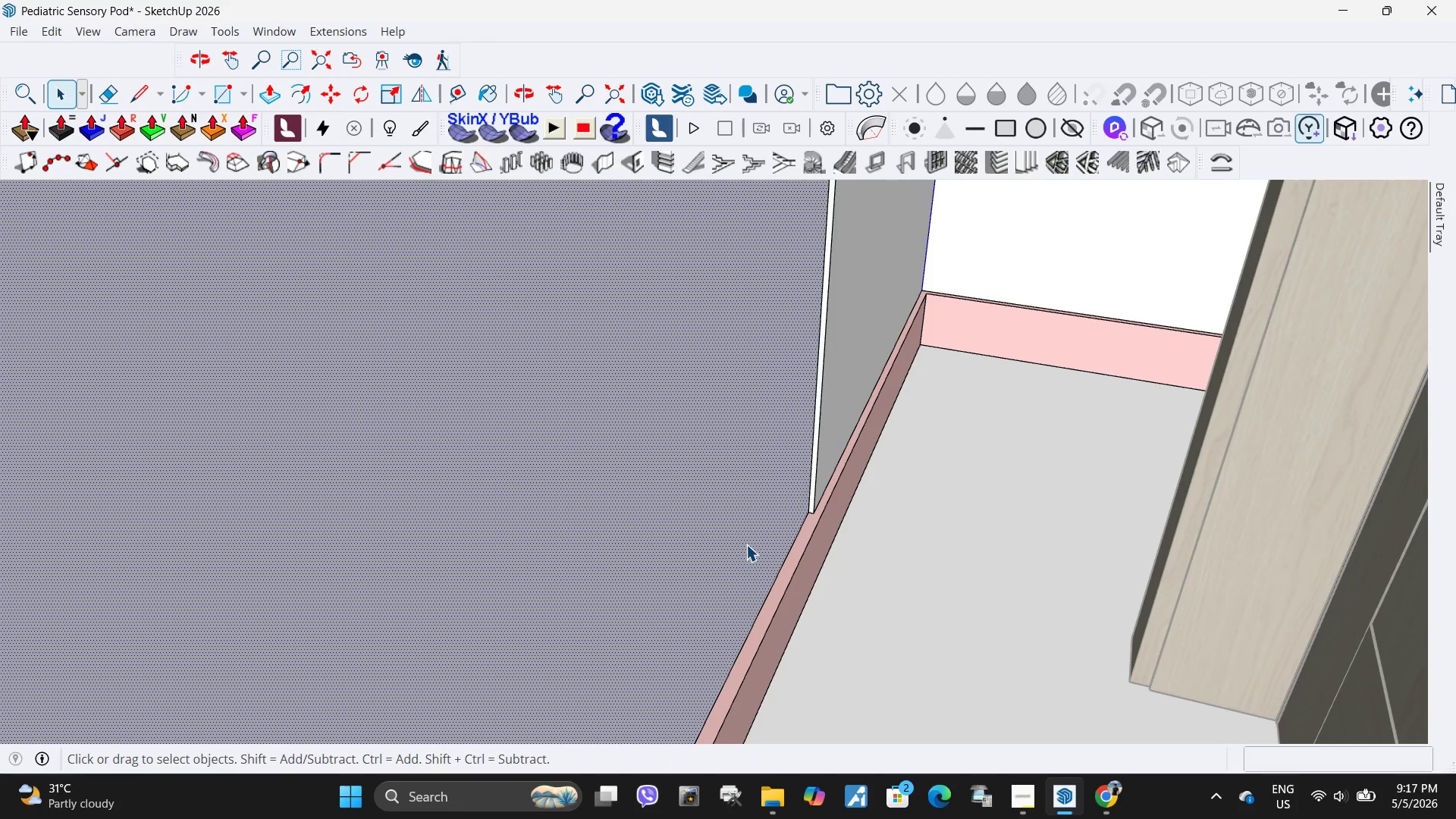 
key(P)
 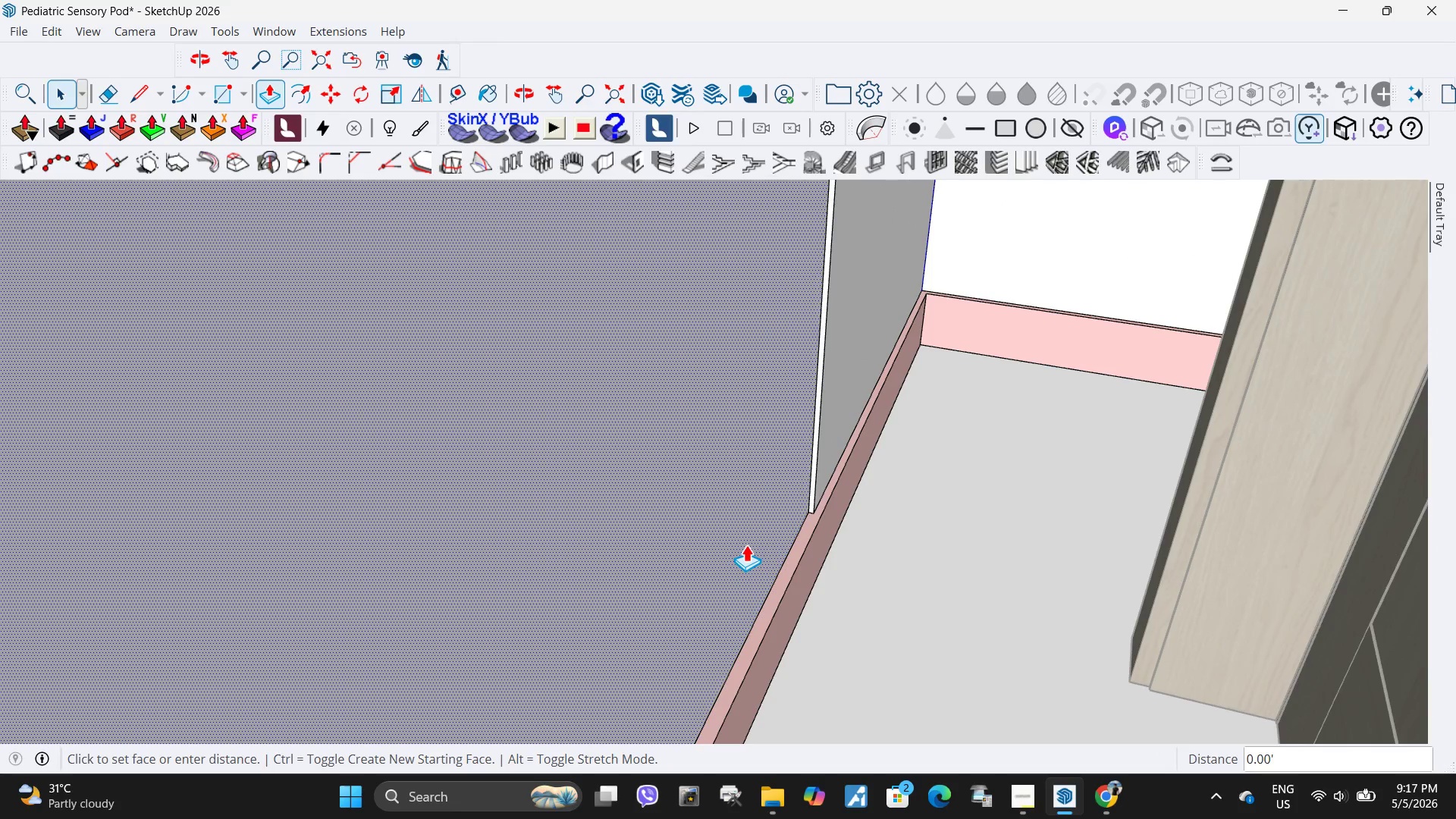 
left_click([746, 544])
 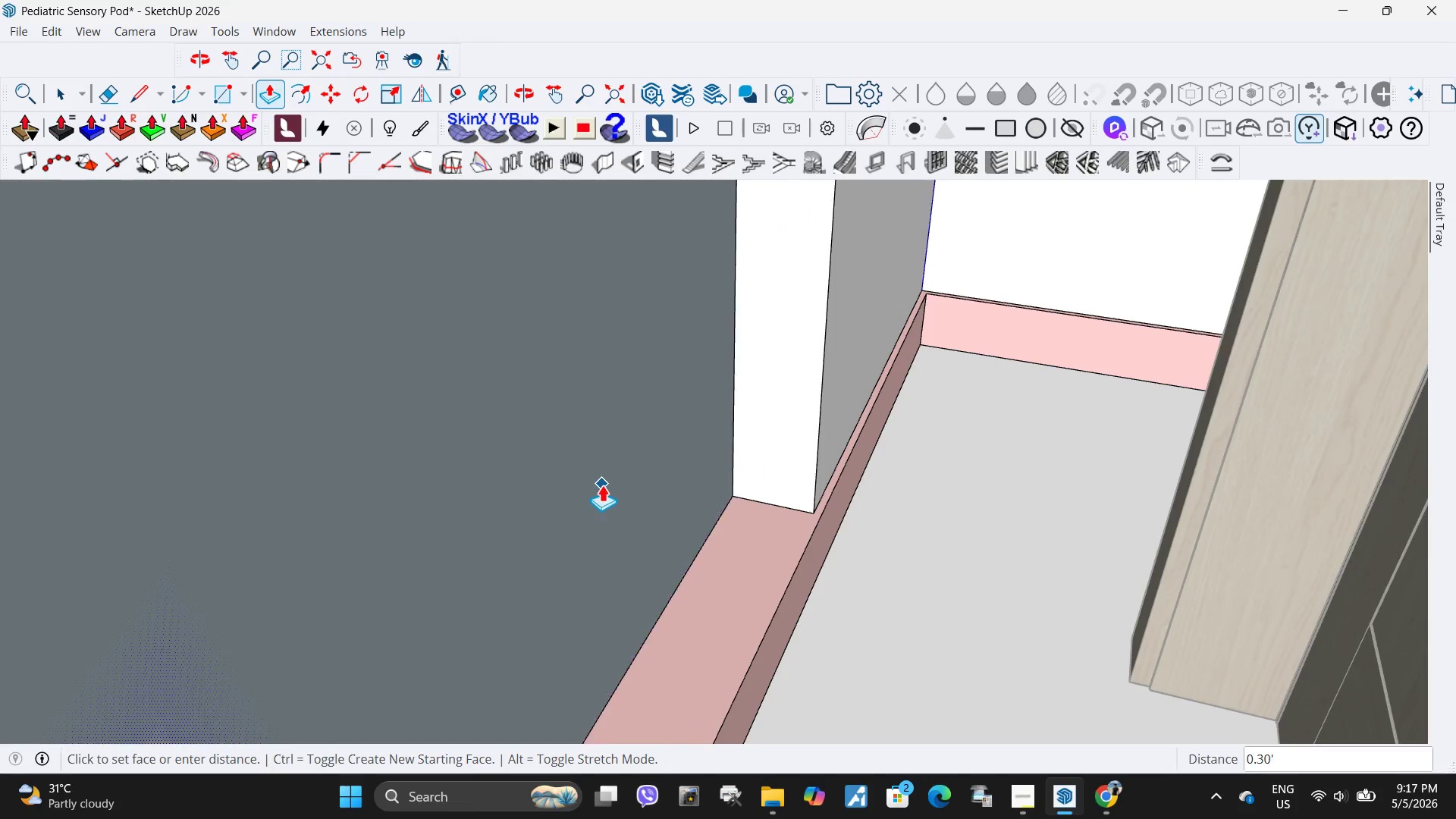 
scroll: coordinate [604, 485], scroll_direction: down, amount: 4.0
 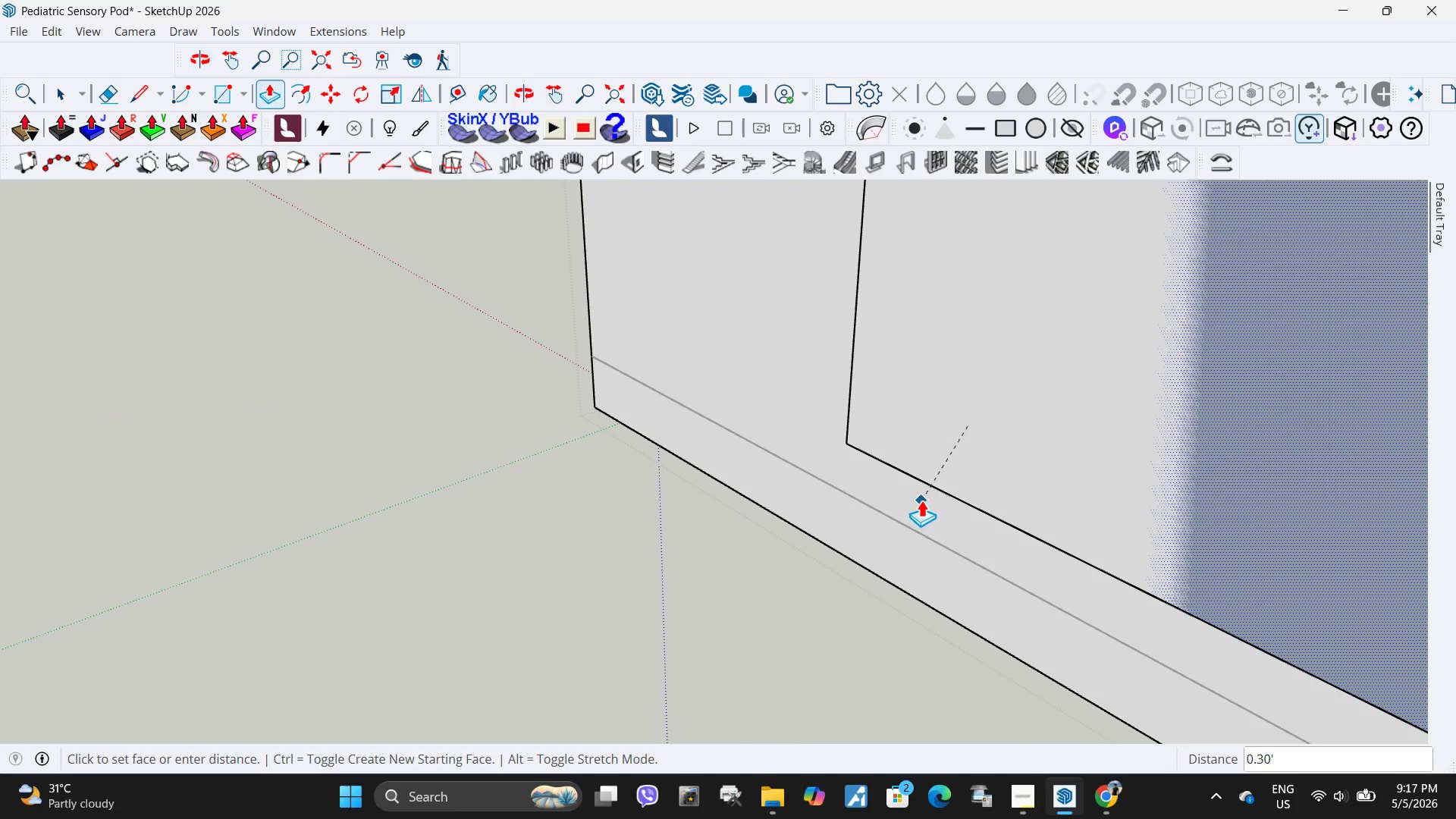 
left_click([927, 489])
 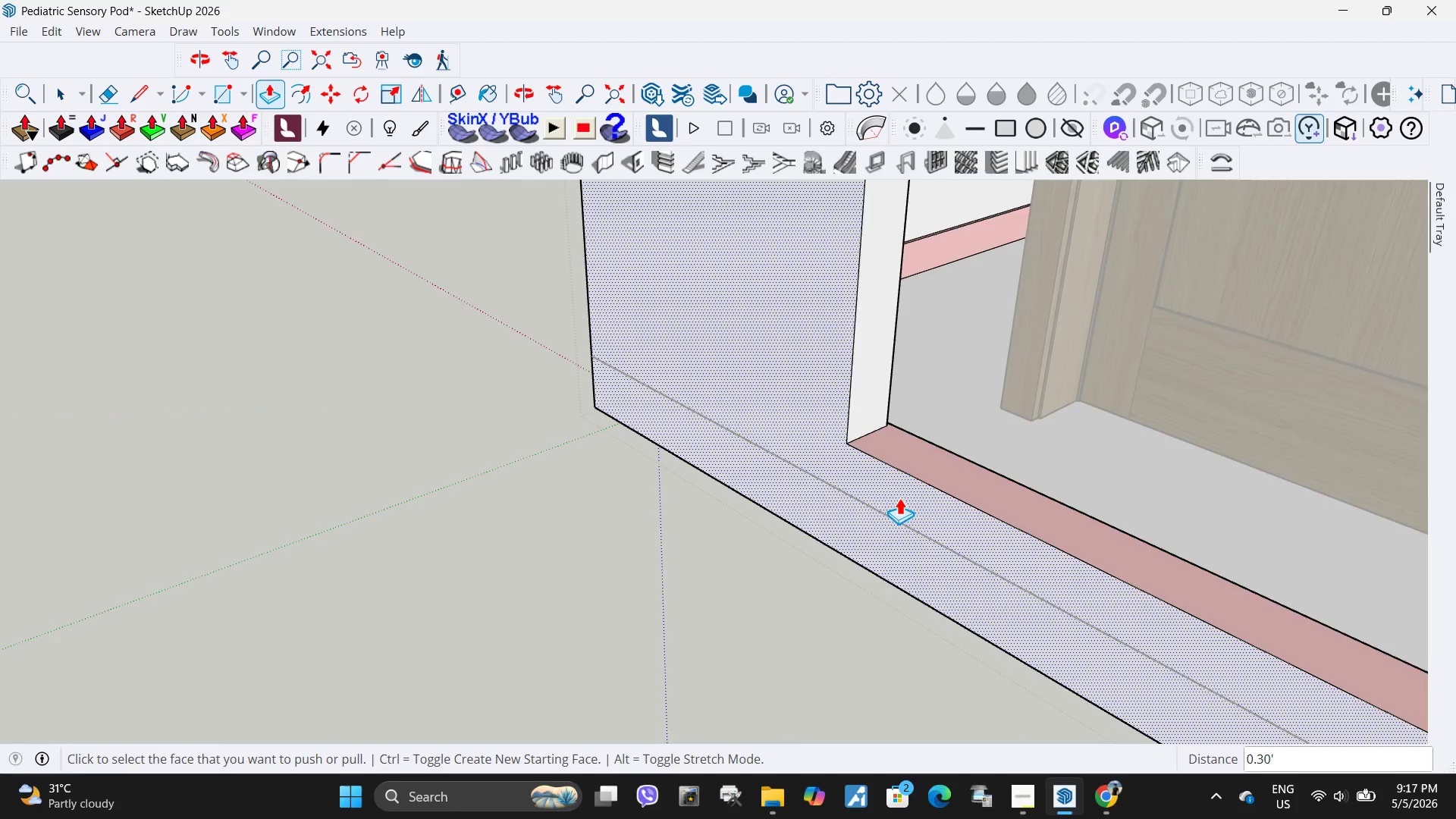 
scroll: coordinate [813, 431], scroll_direction: up, amount: 1.0
 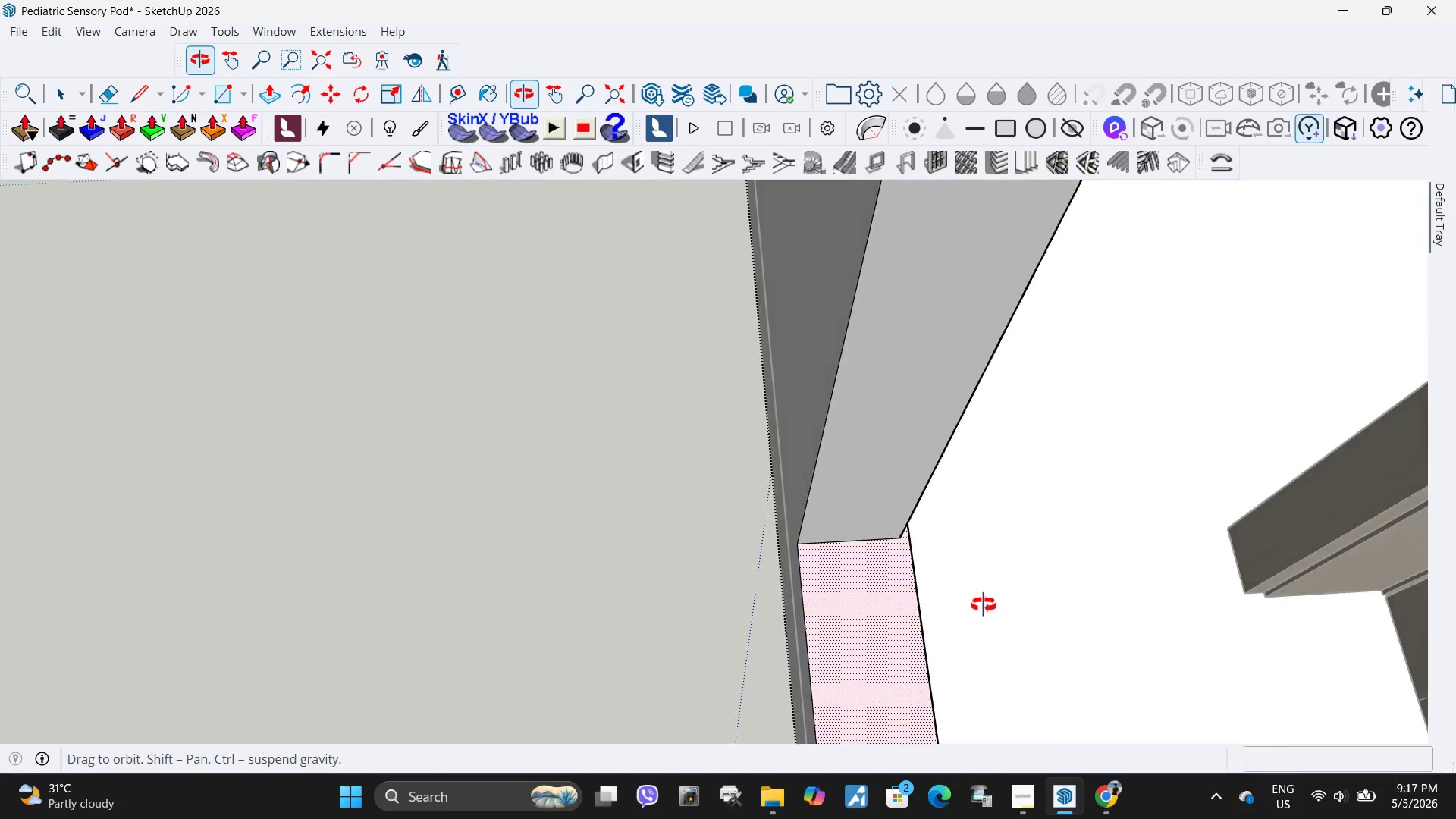 
key(R)
 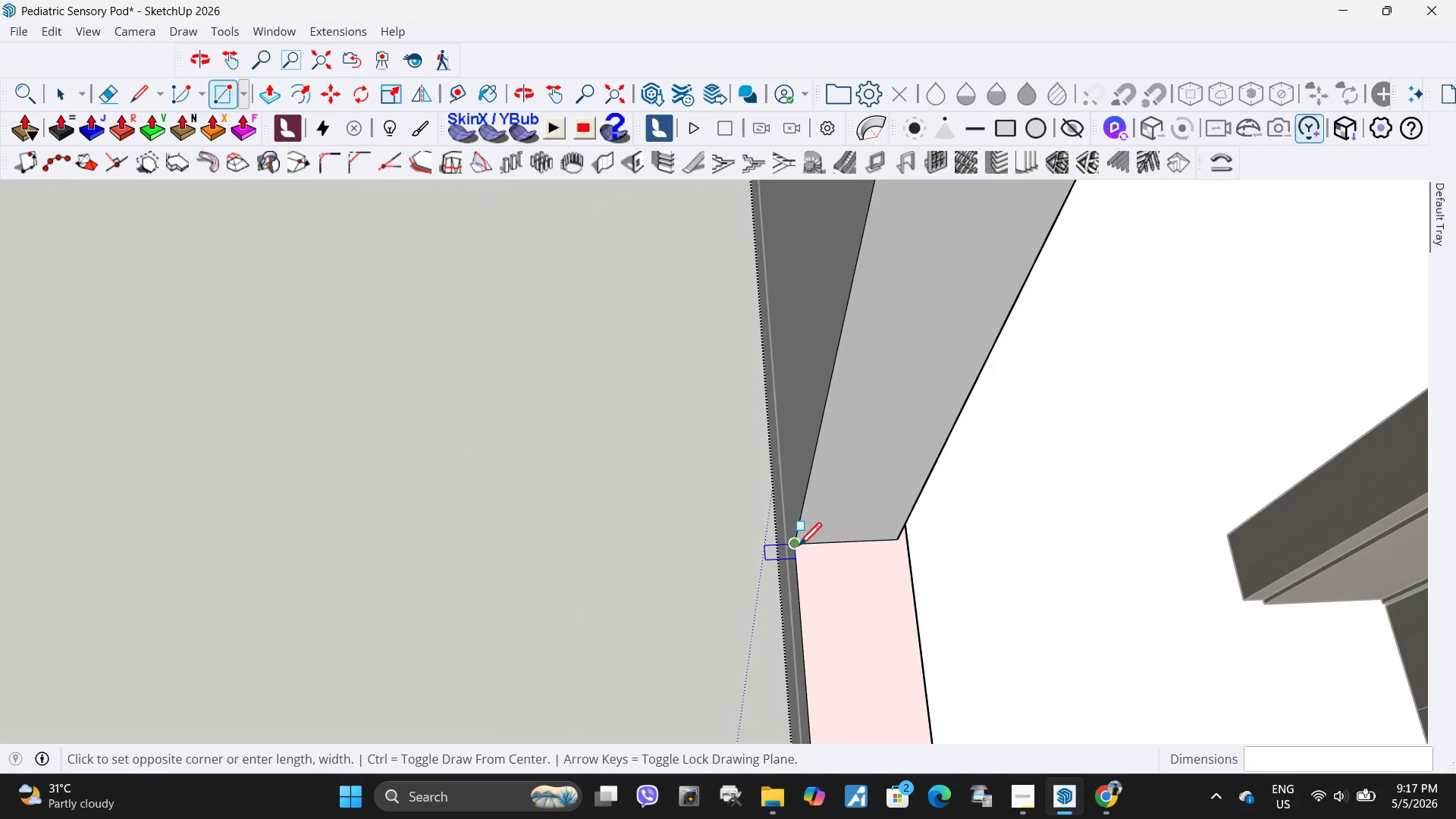 
scroll: coordinate [836, 542], scroll_direction: down, amount: 12.0
 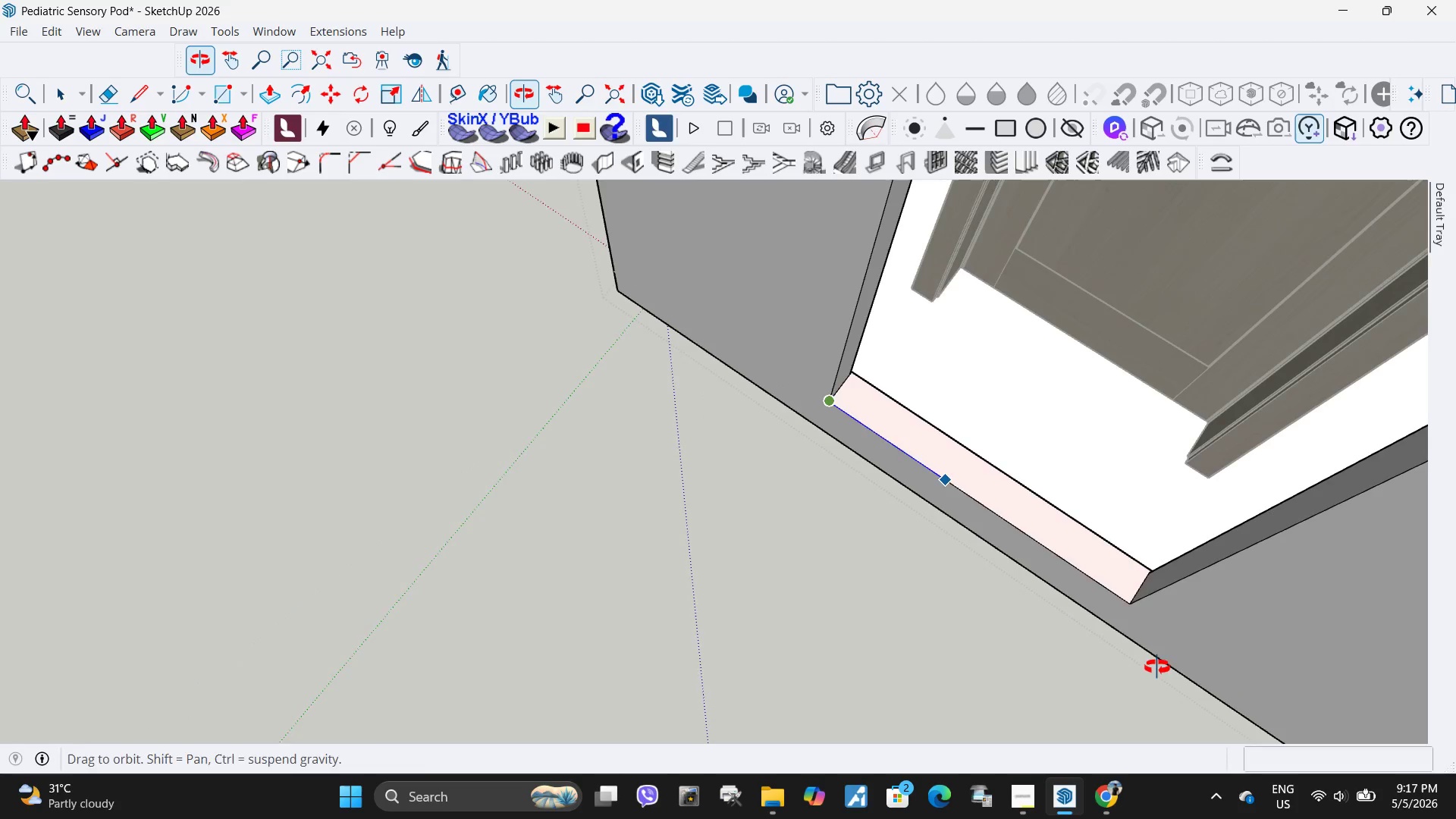 
scroll: coordinate [1144, 579], scroll_direction: up, amount: 13.0
 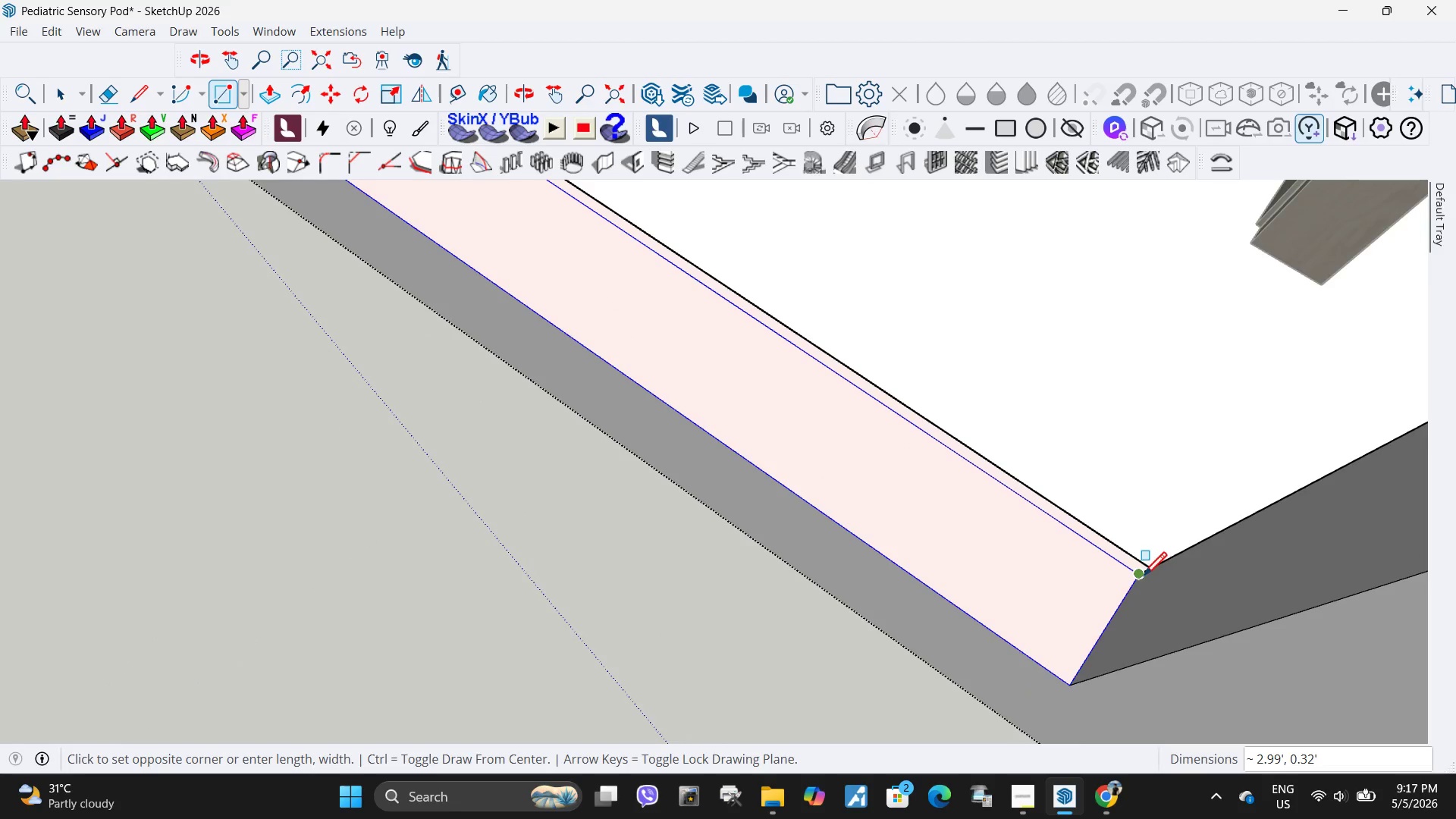 
left_click([1144, 577])
 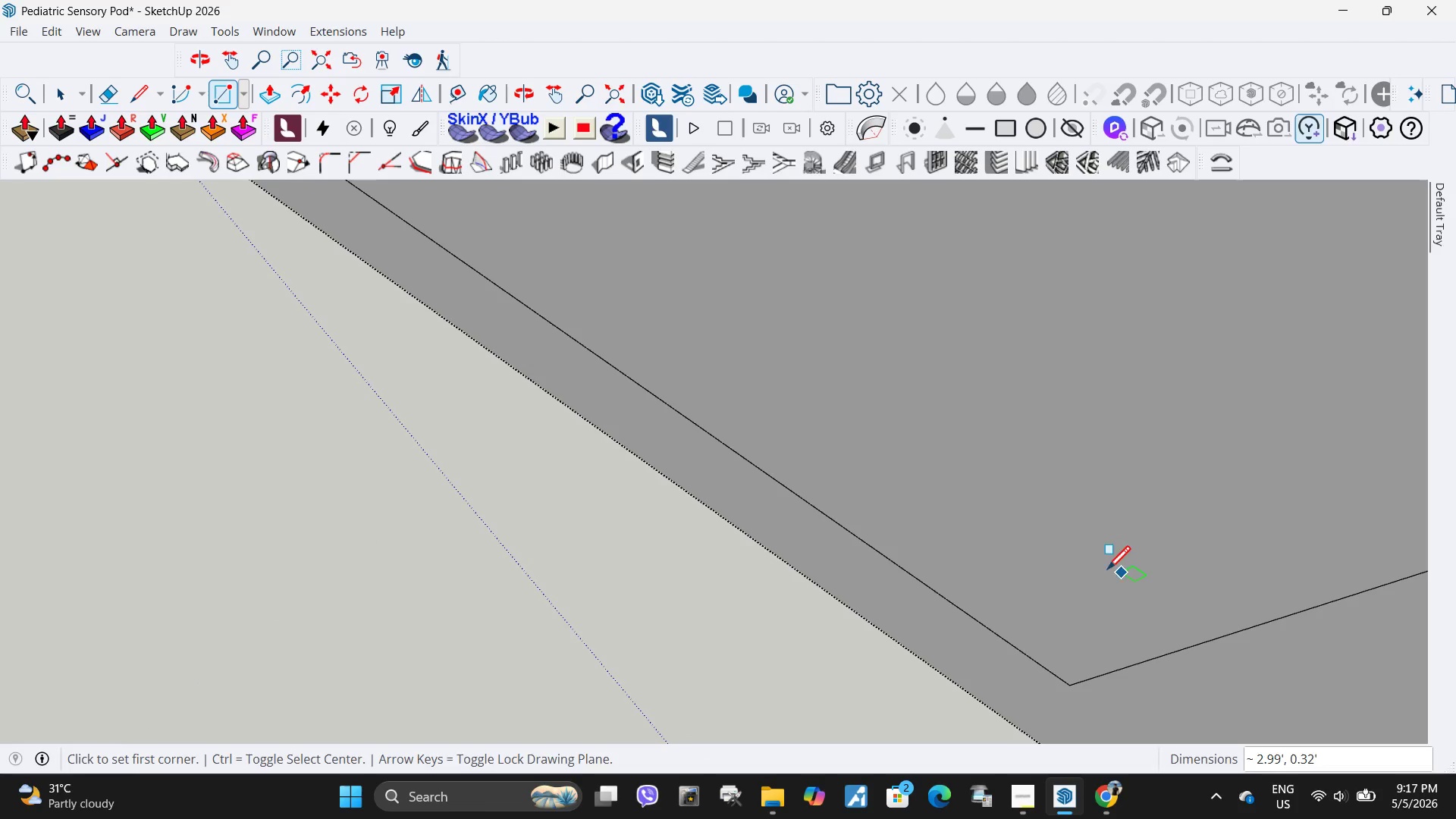 
key(Space)
 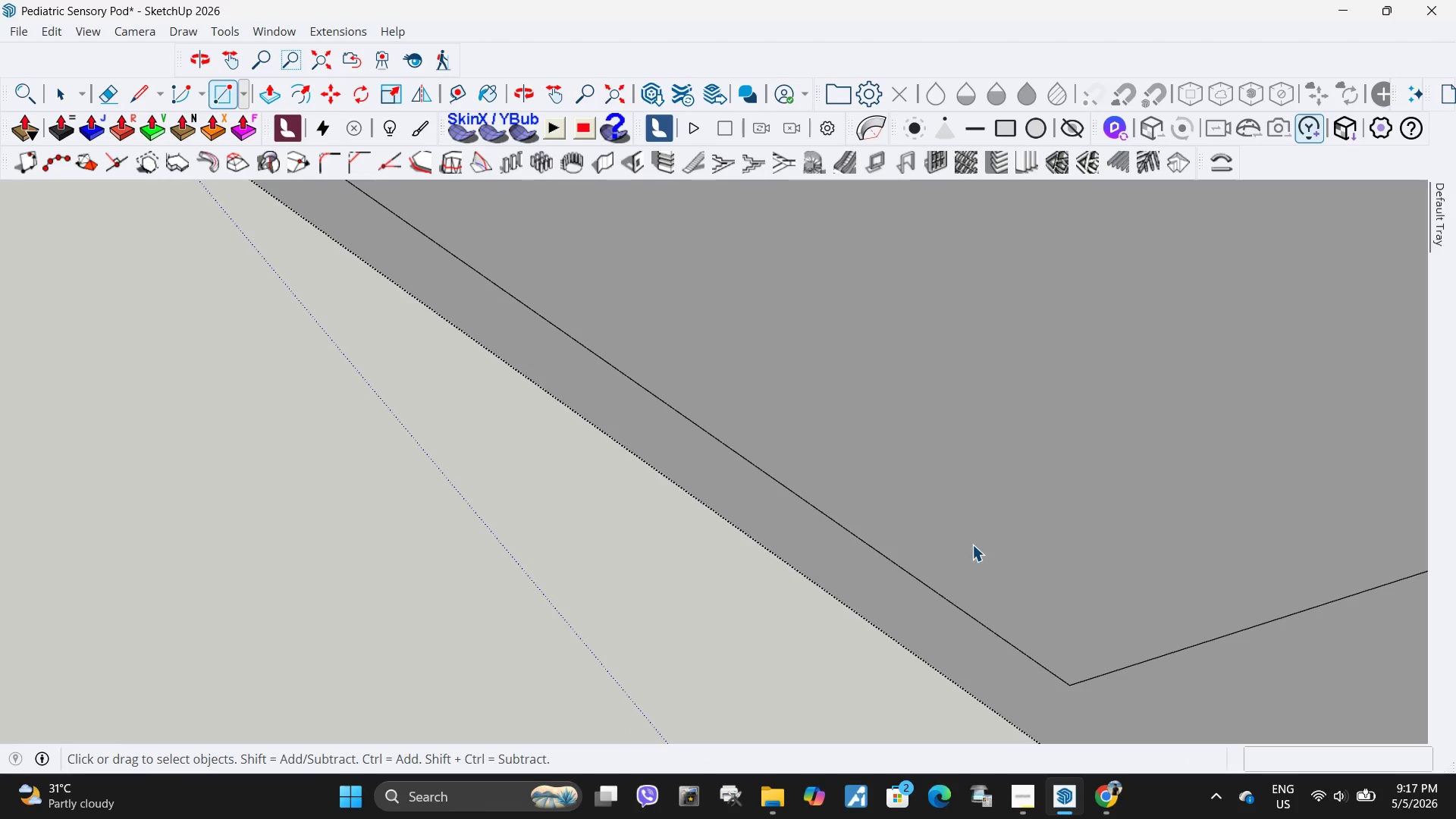 
left_click([972, 544])
 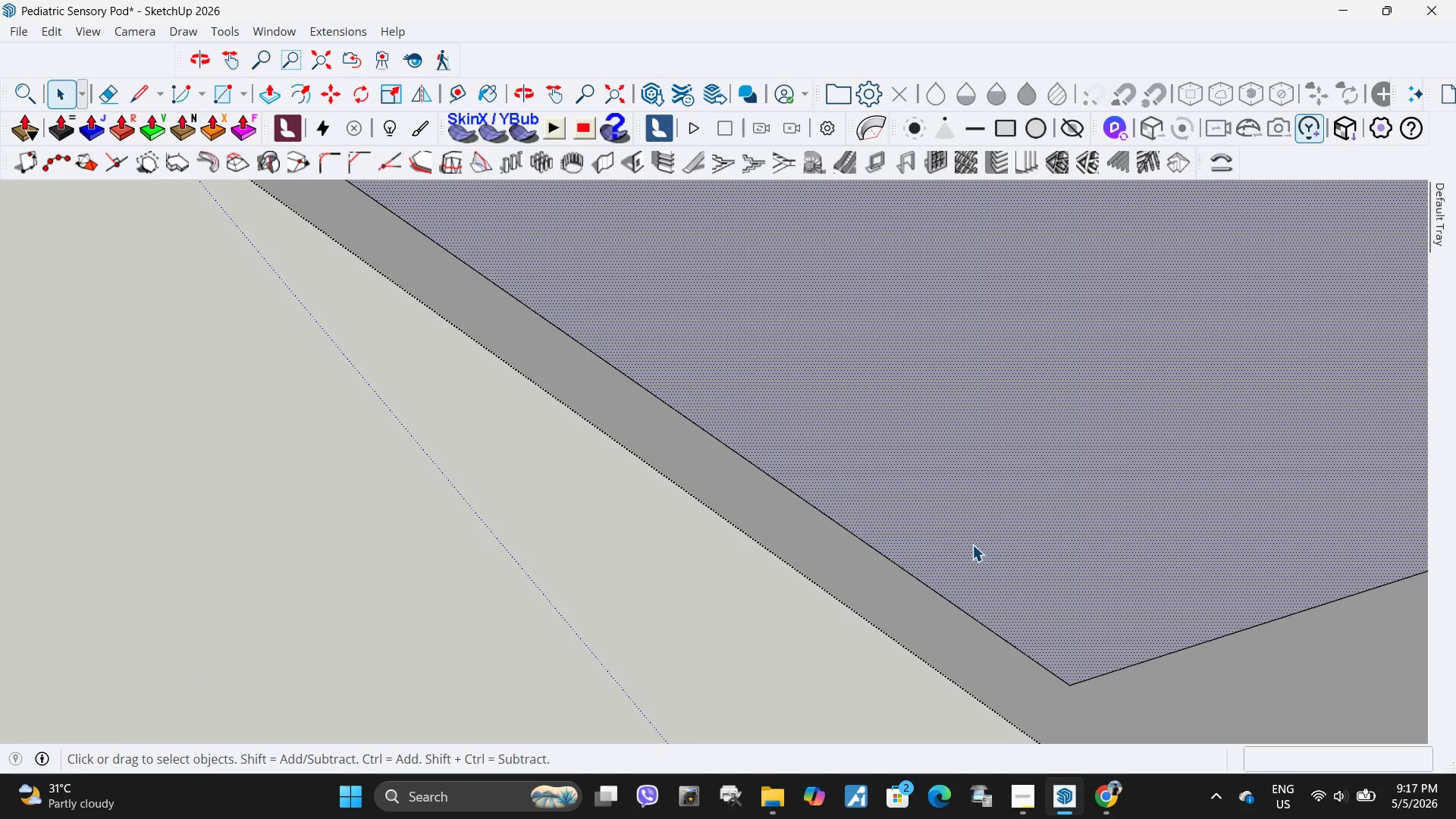 
key(Delete)
 